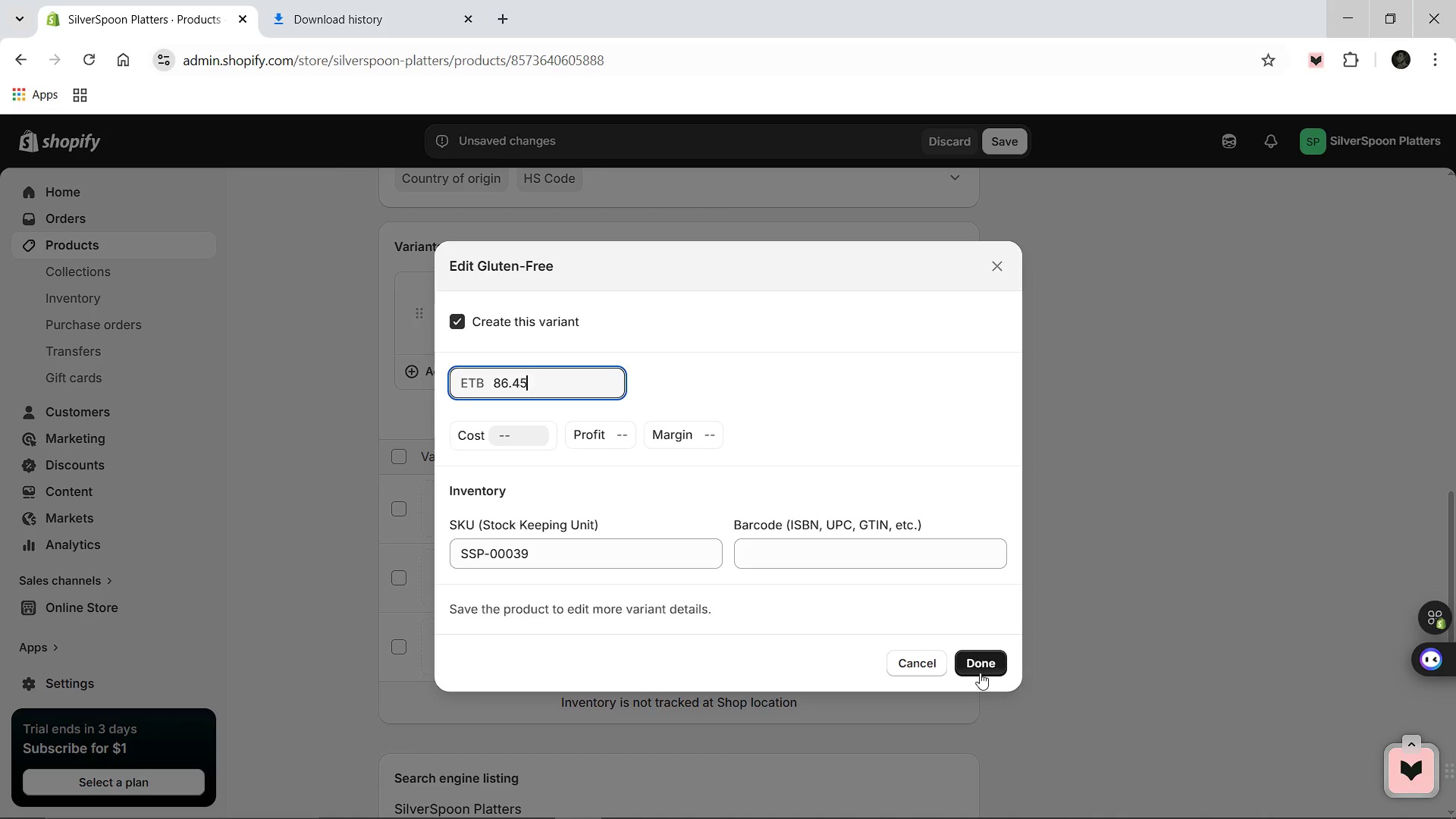 
left_click([980, 673])
 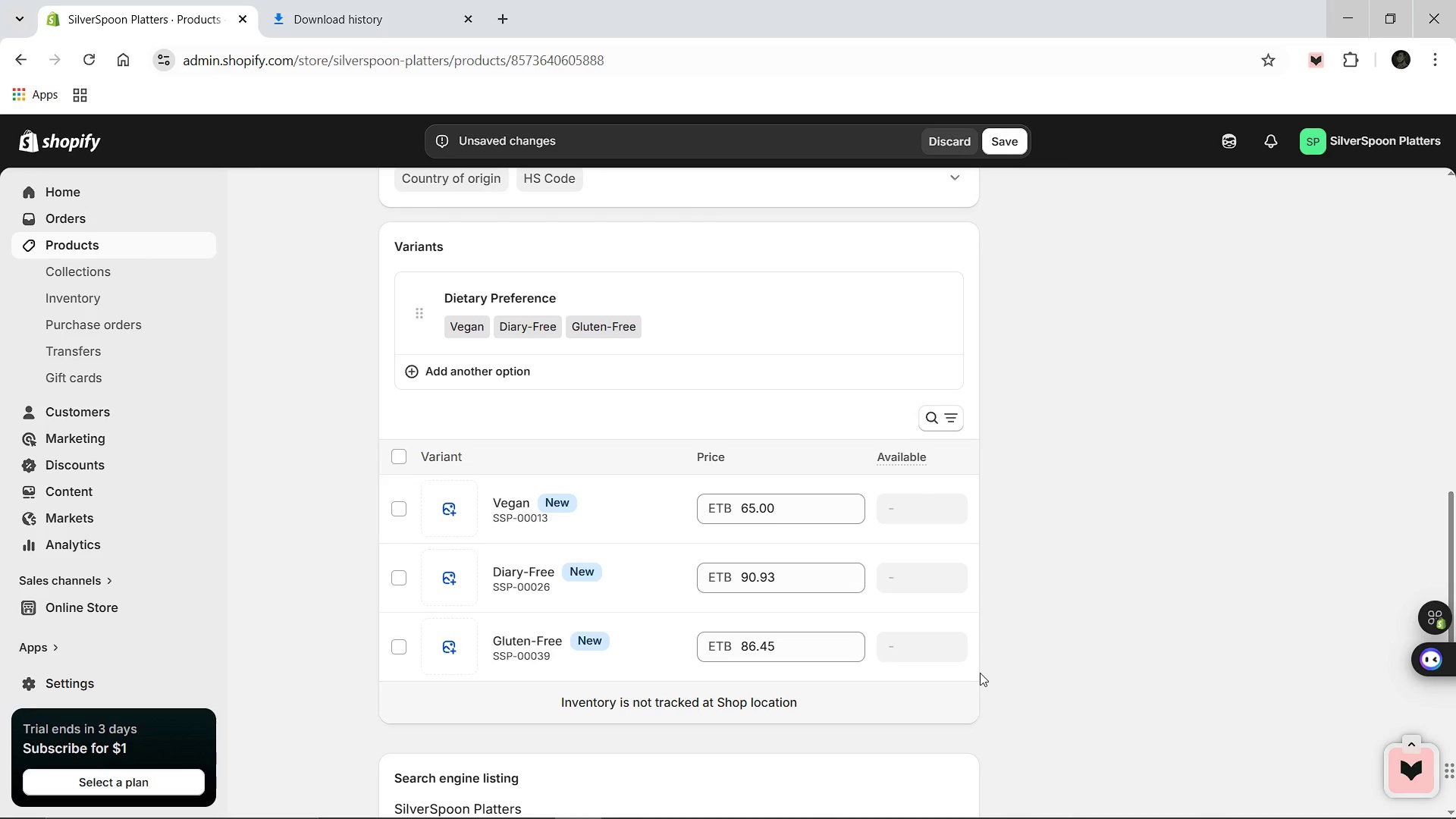 
scroll: coordinate [980, 673], scroll_direction: up, amount: 5.0
 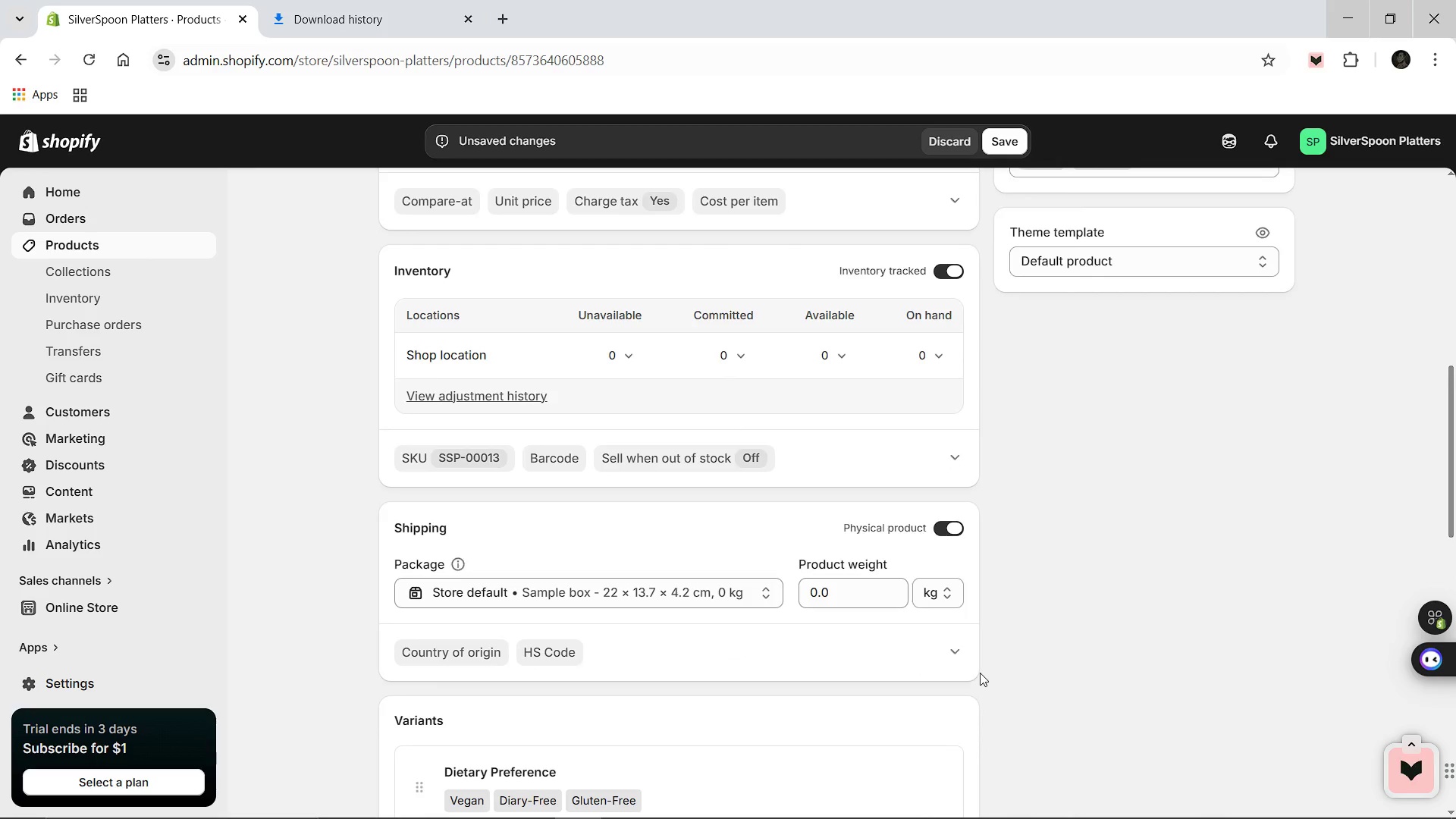 
scroll: coordinate [979, 673], scroll_direction: down, amount: 6.0
 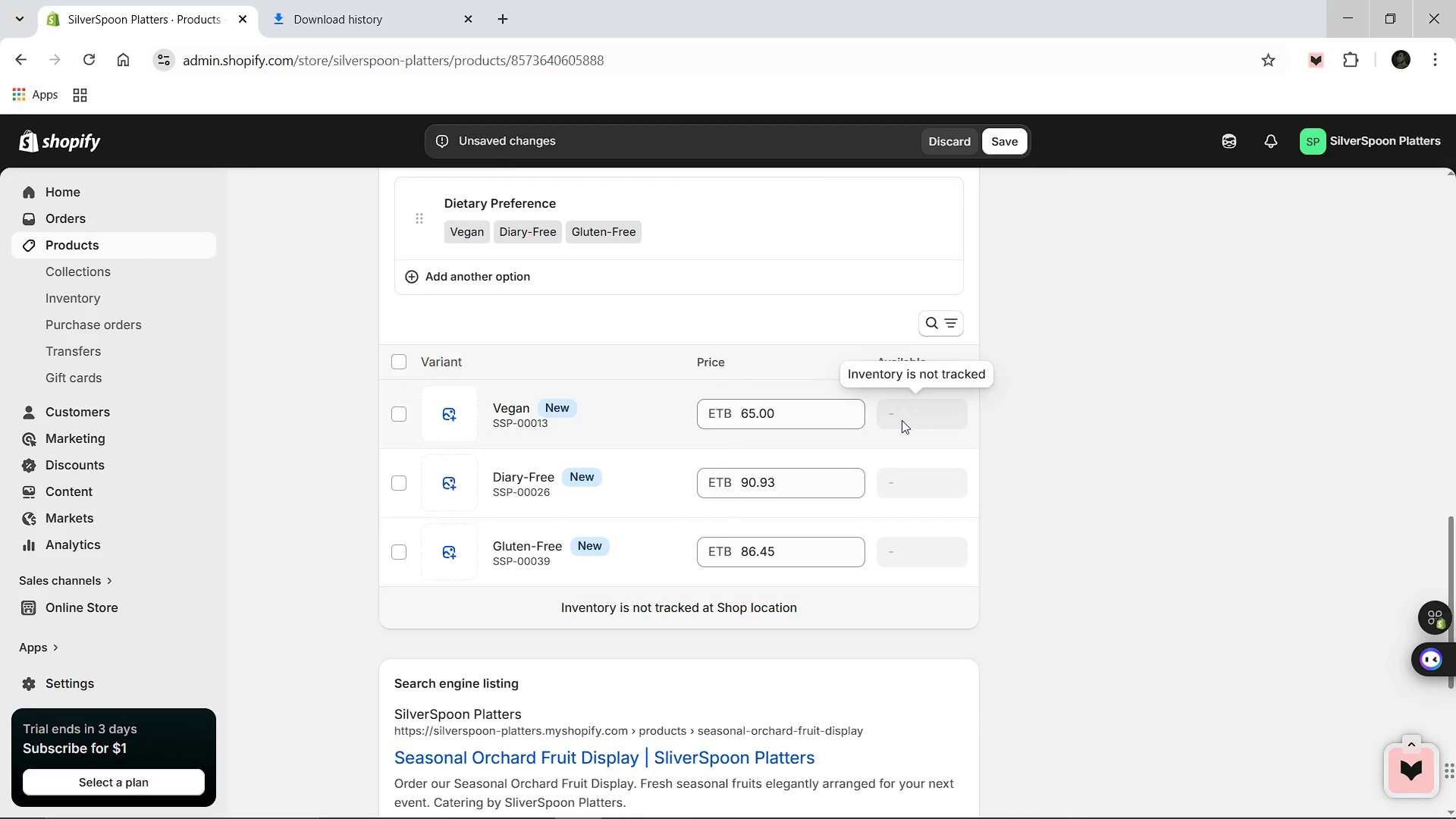 
left_click([902, 420])
 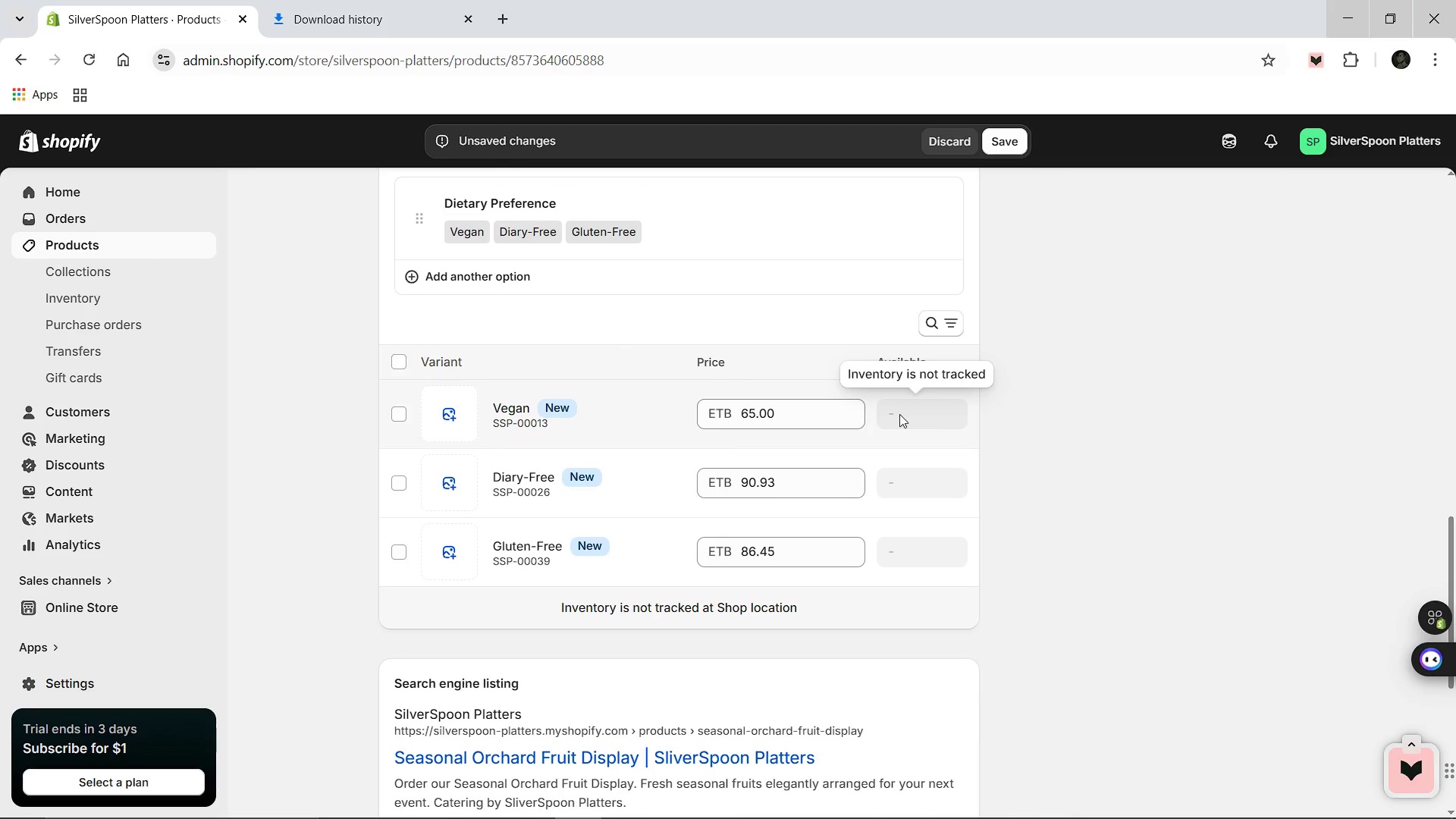 
left_click([899, 414])
 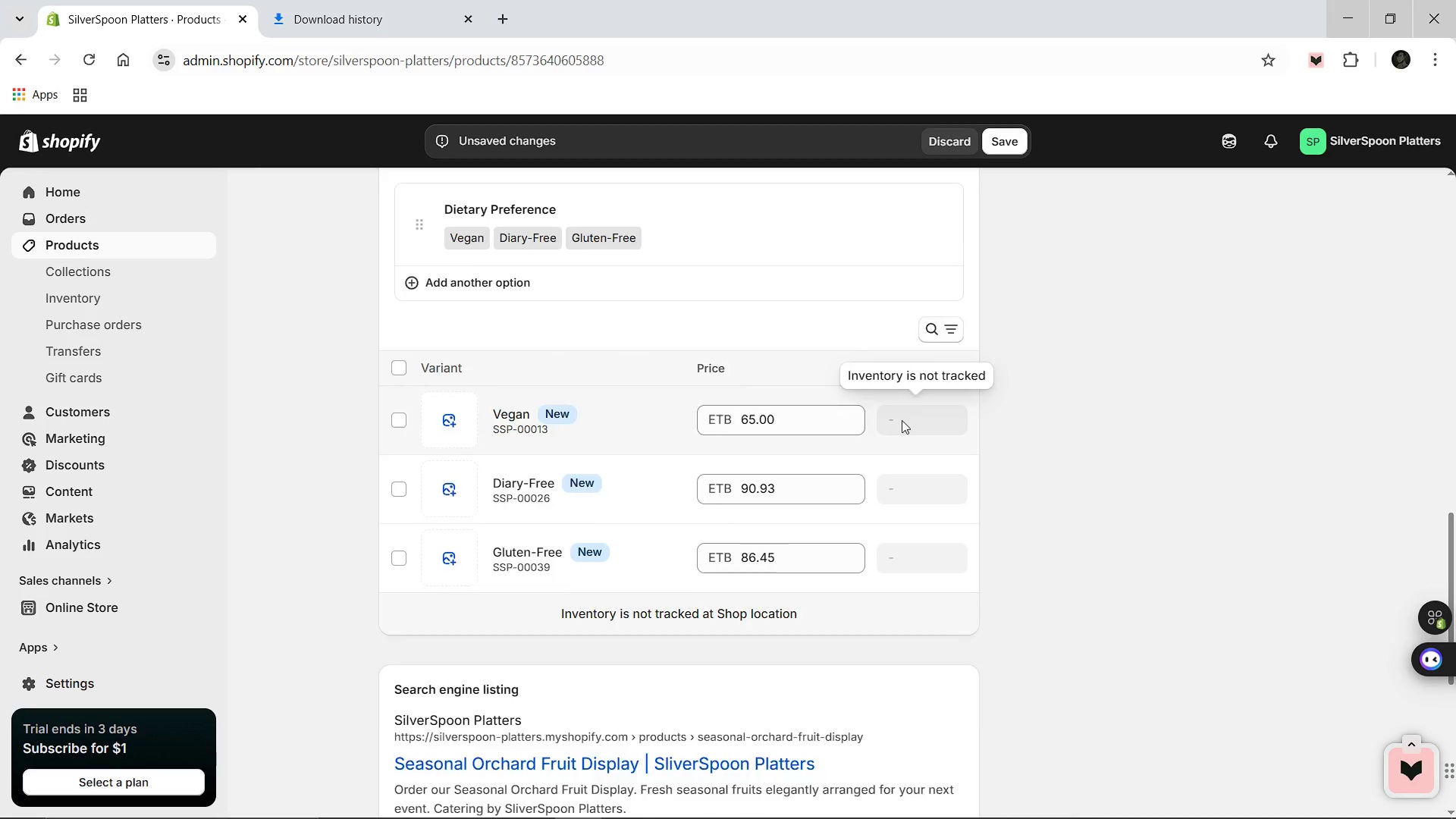 
scroll: coordinate [884, 406], scroll_direction: up, amount: 6.0
 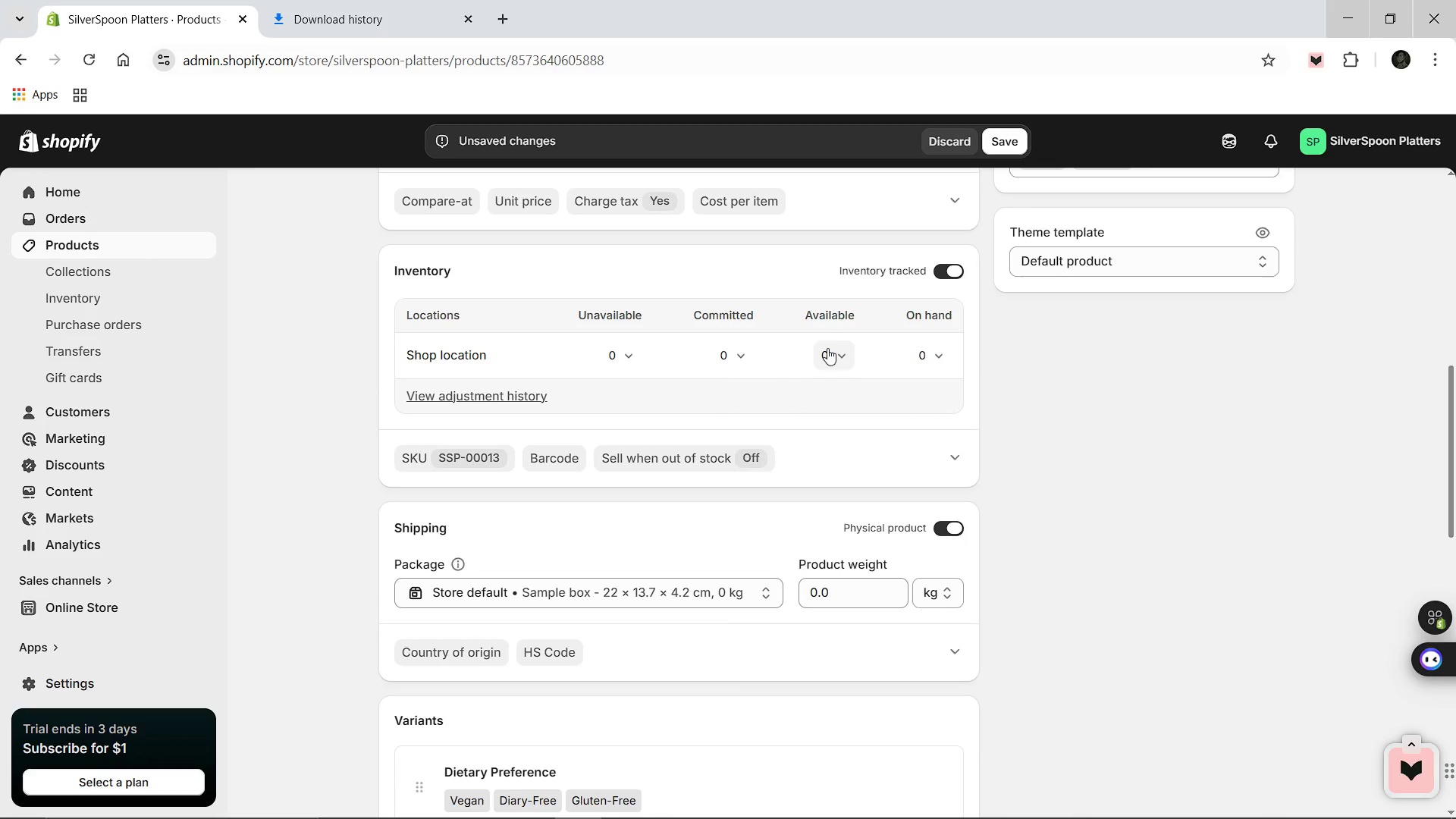 
left_click([827, 348])
 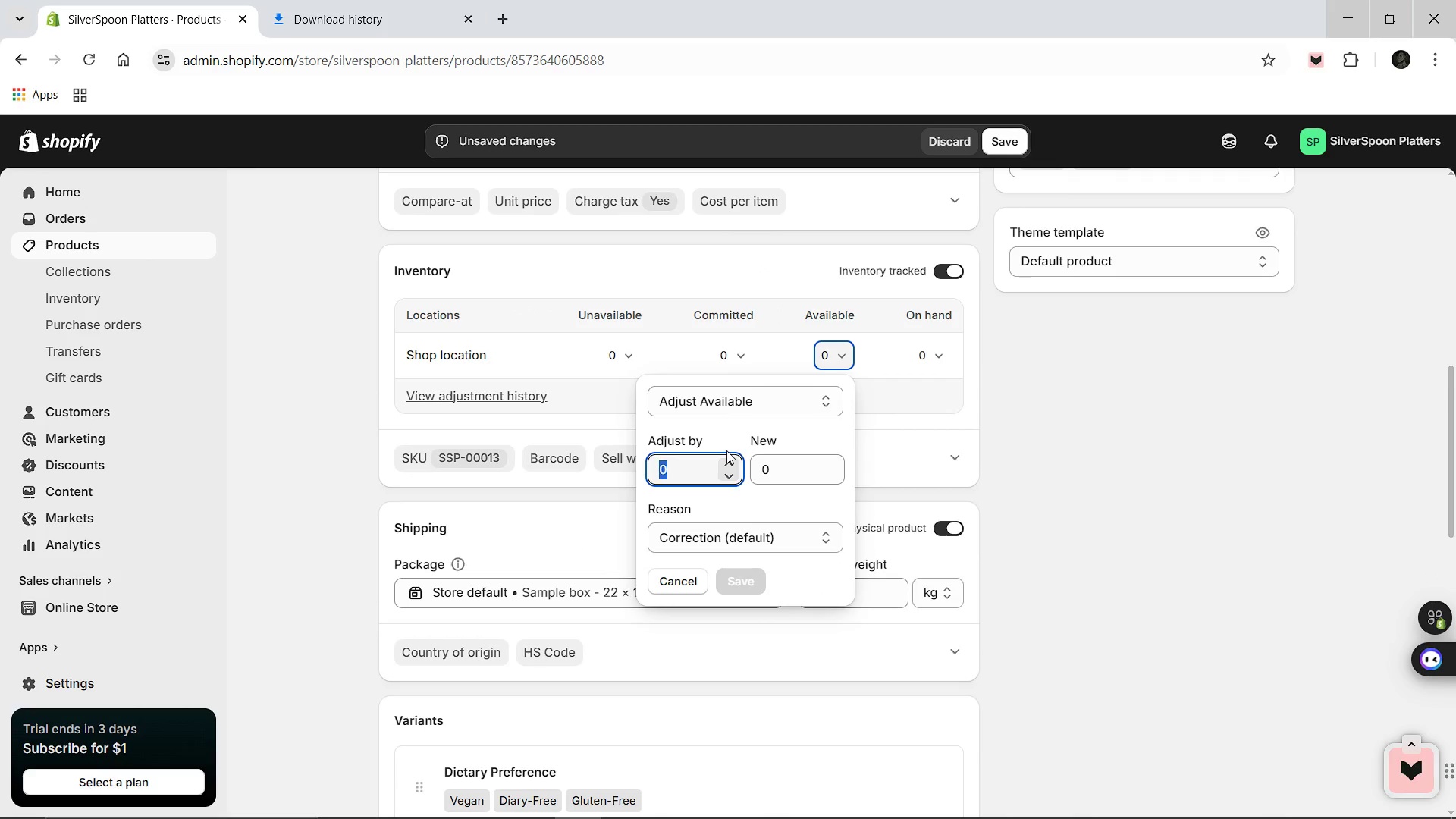 
type(19)
key(Backspace)
type(0)
 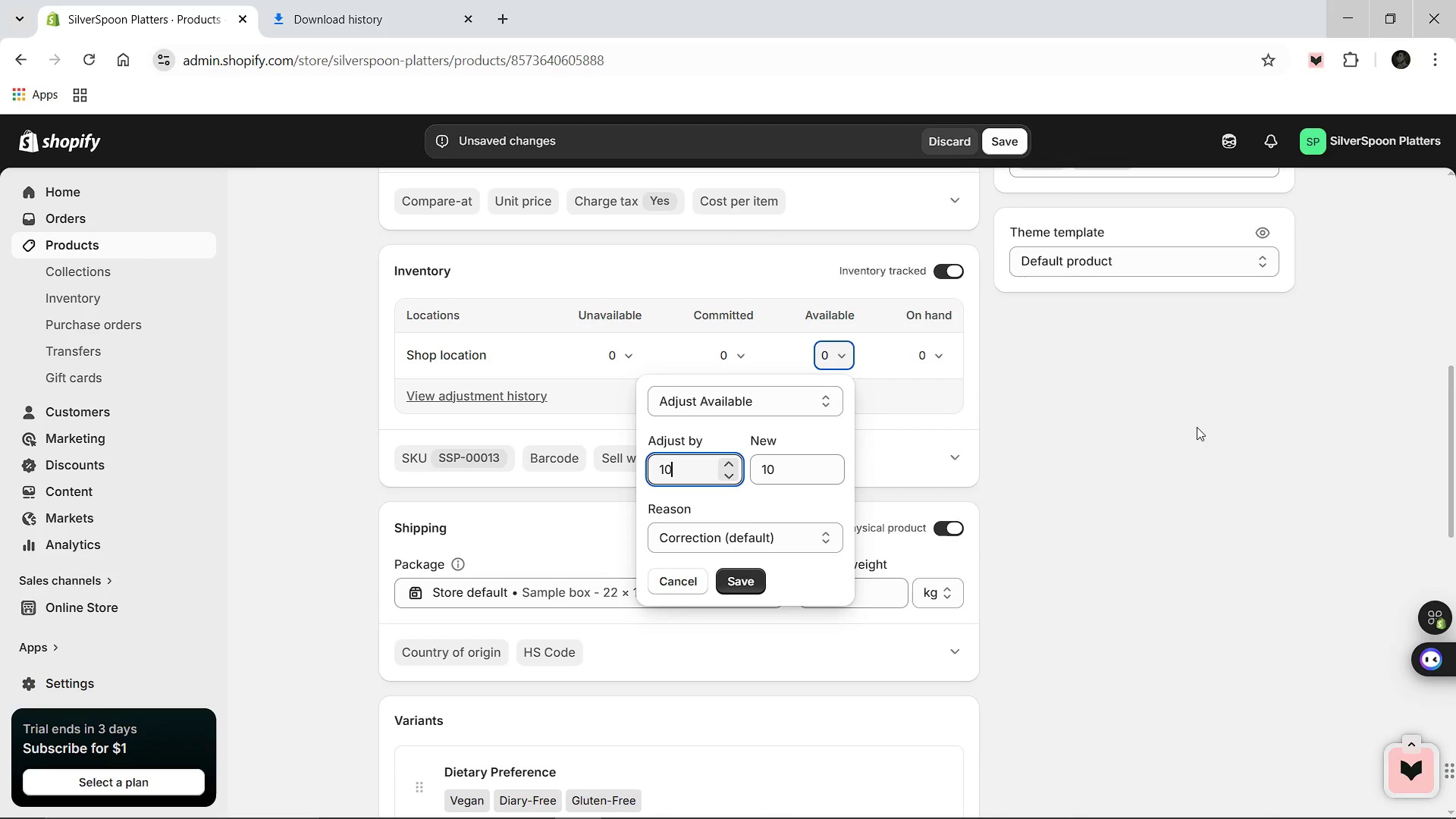 
scroll: coordinate [1159, 429], scroll_direction: up, amount: 3.0
 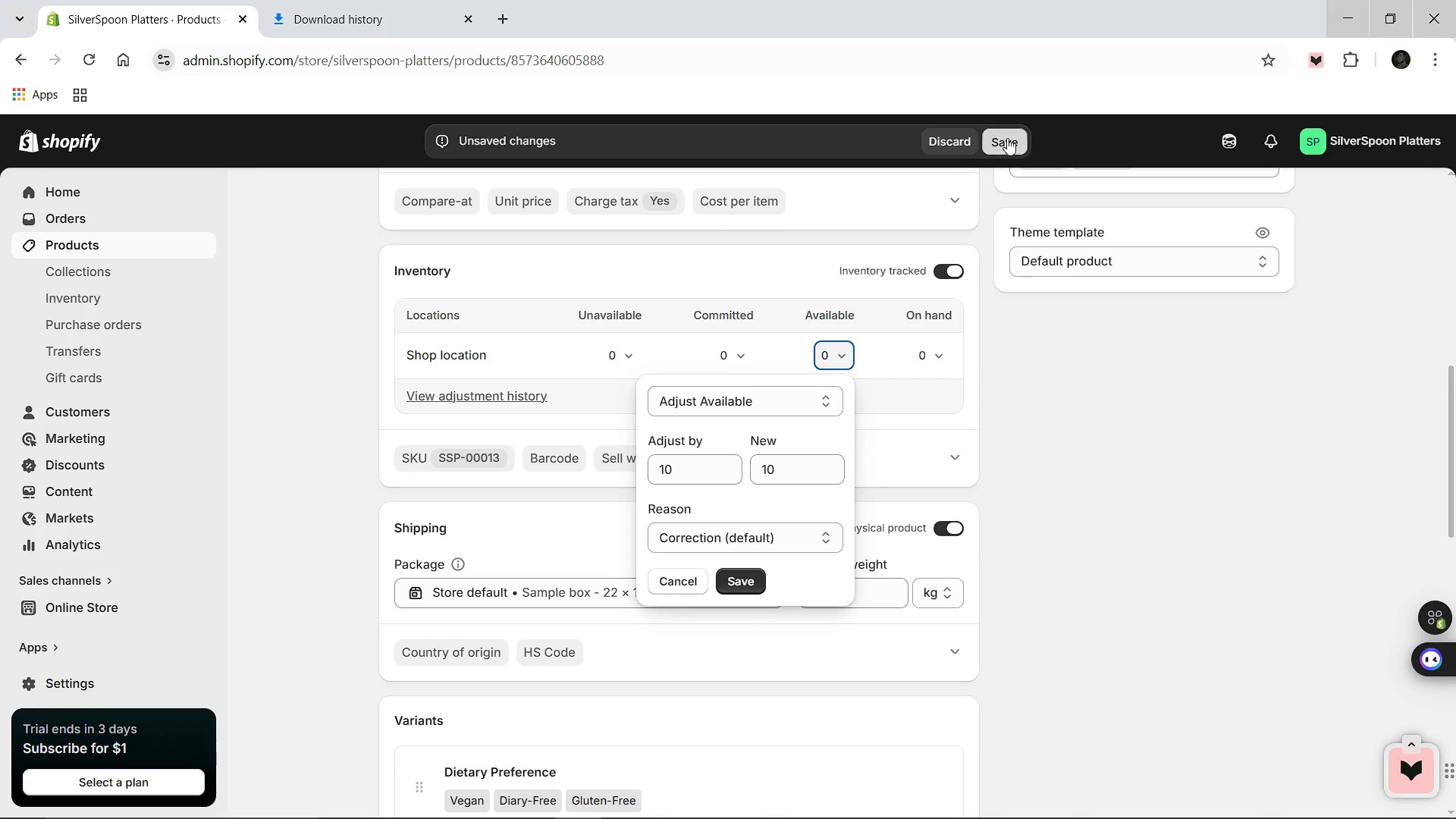 
left_click([1007, 138])
 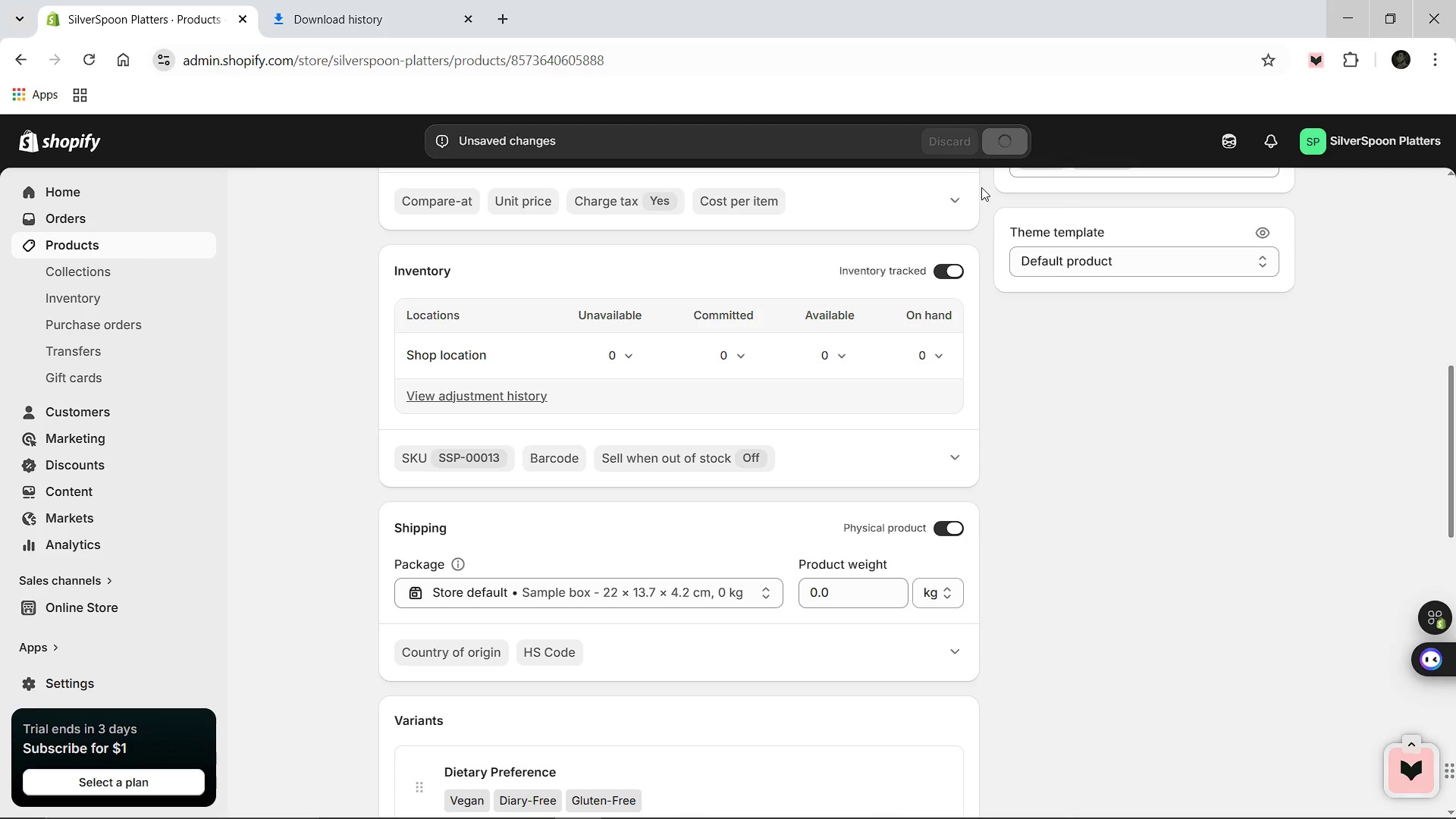 
scroll: coordinate [914, 312], scroll_direction: up, amount: 2.0
 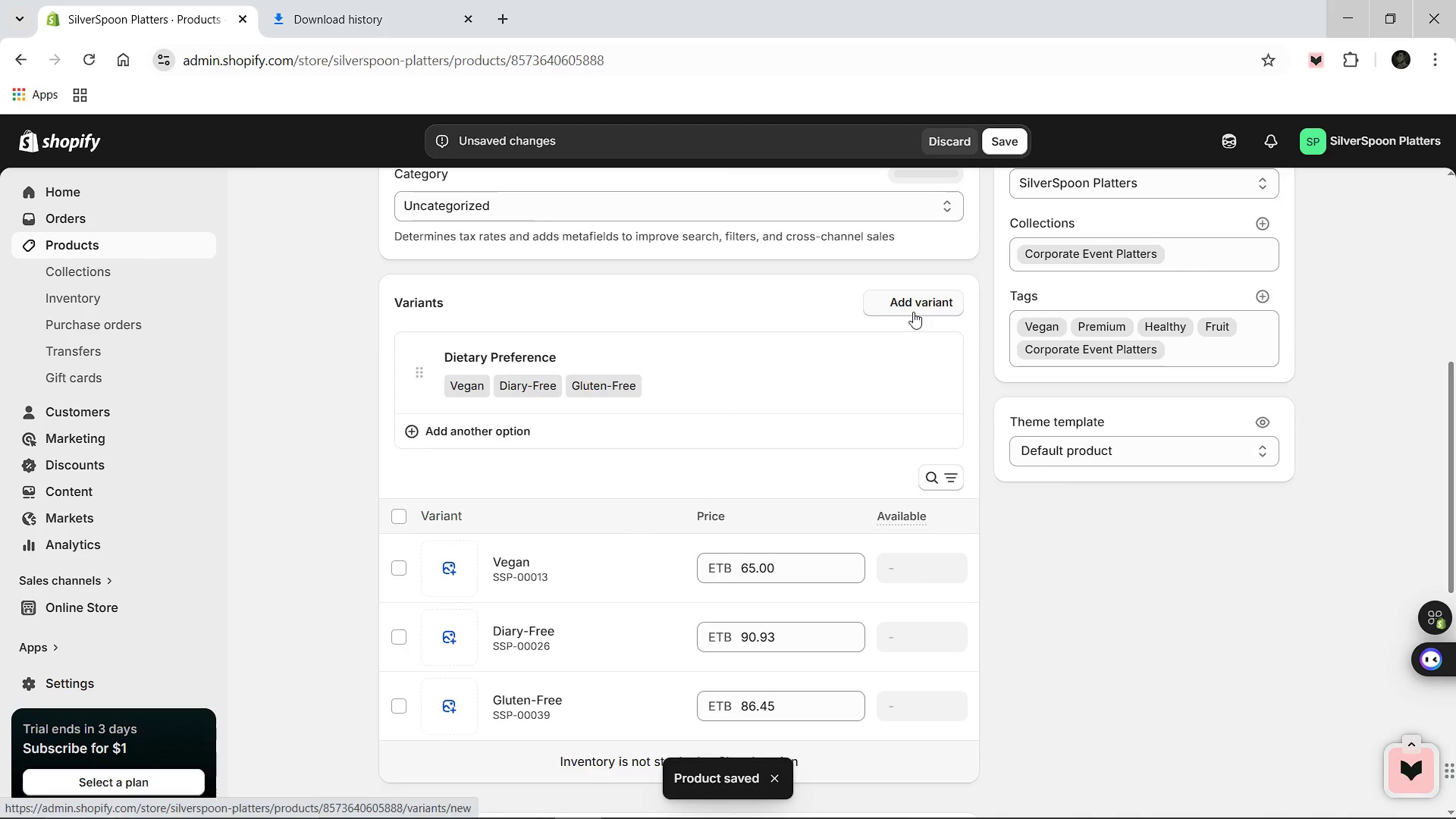 
wait(5.69)
 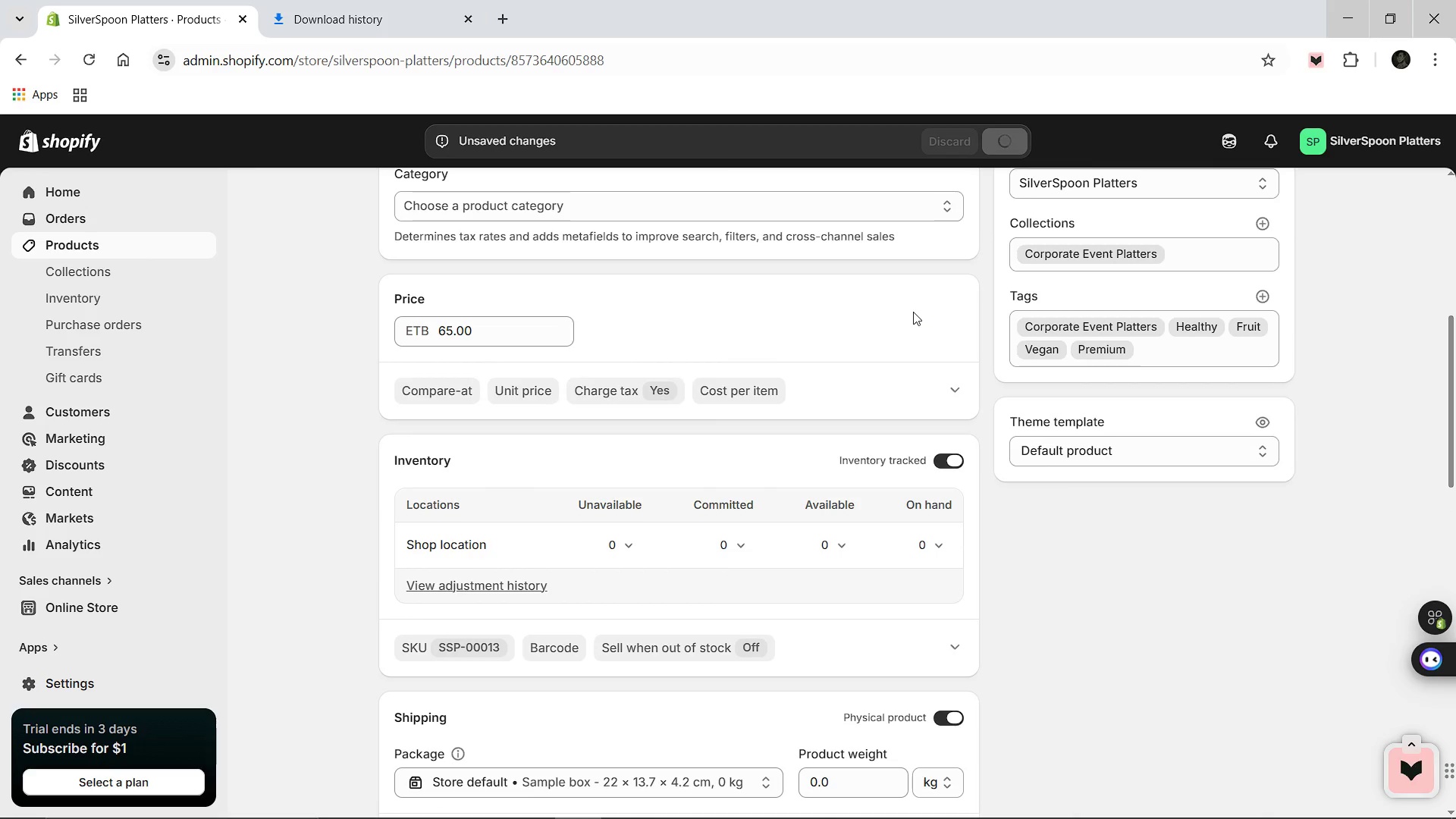 
scroll: coordinate [895, 460], scroll_direction: none, amount: 0.0
 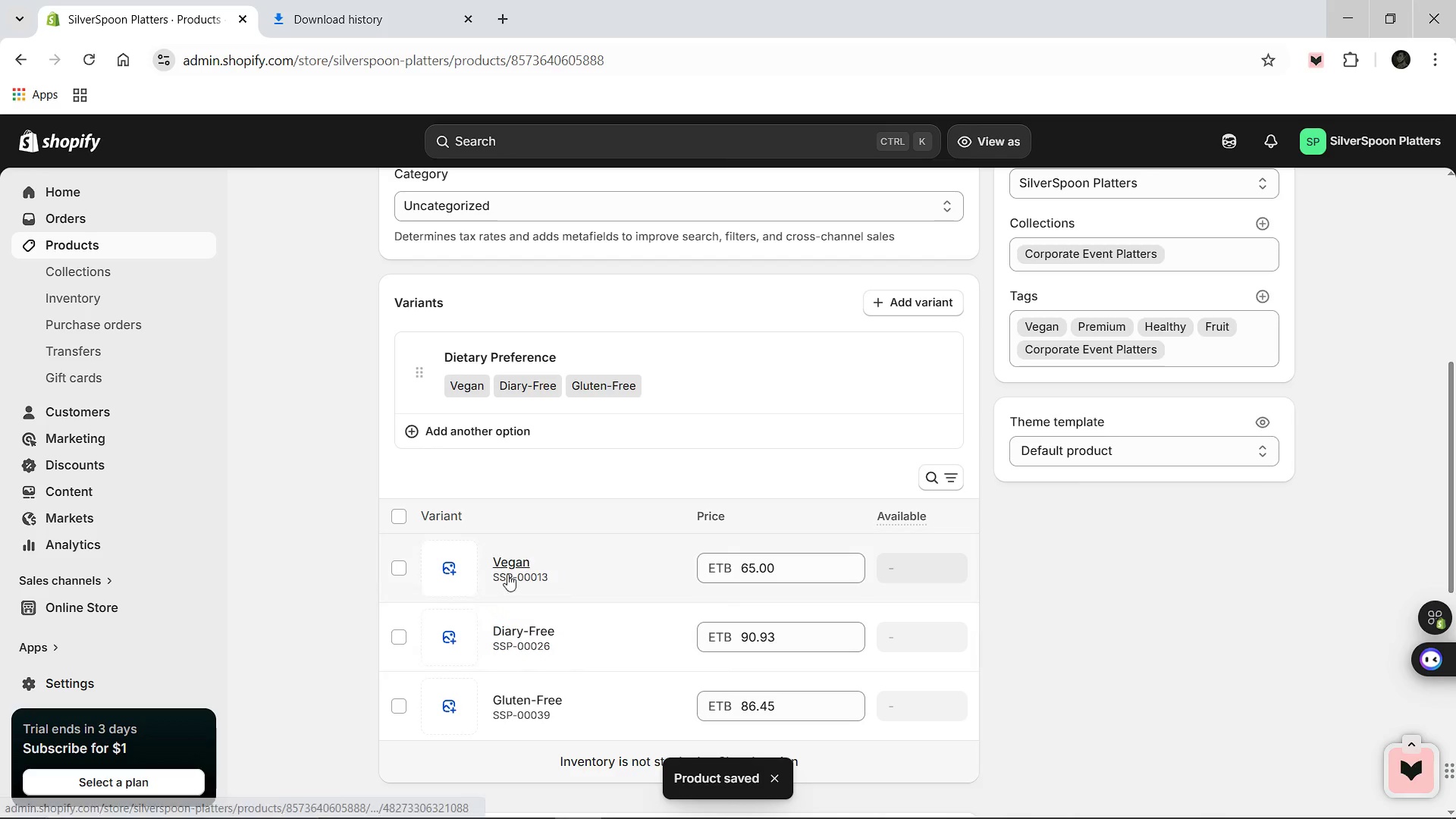 
left_click([507, 574])
 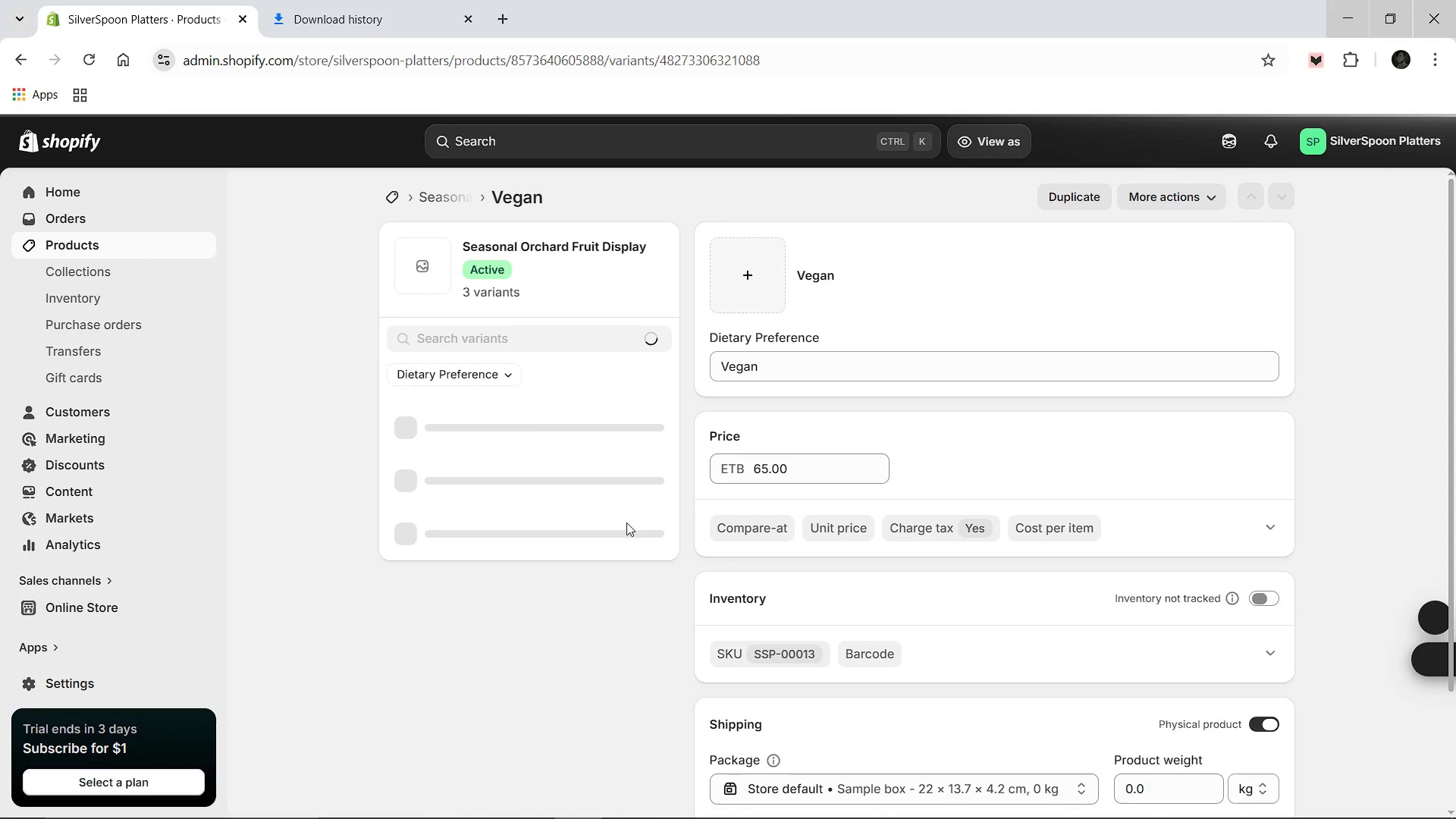 
wait(5.7)
 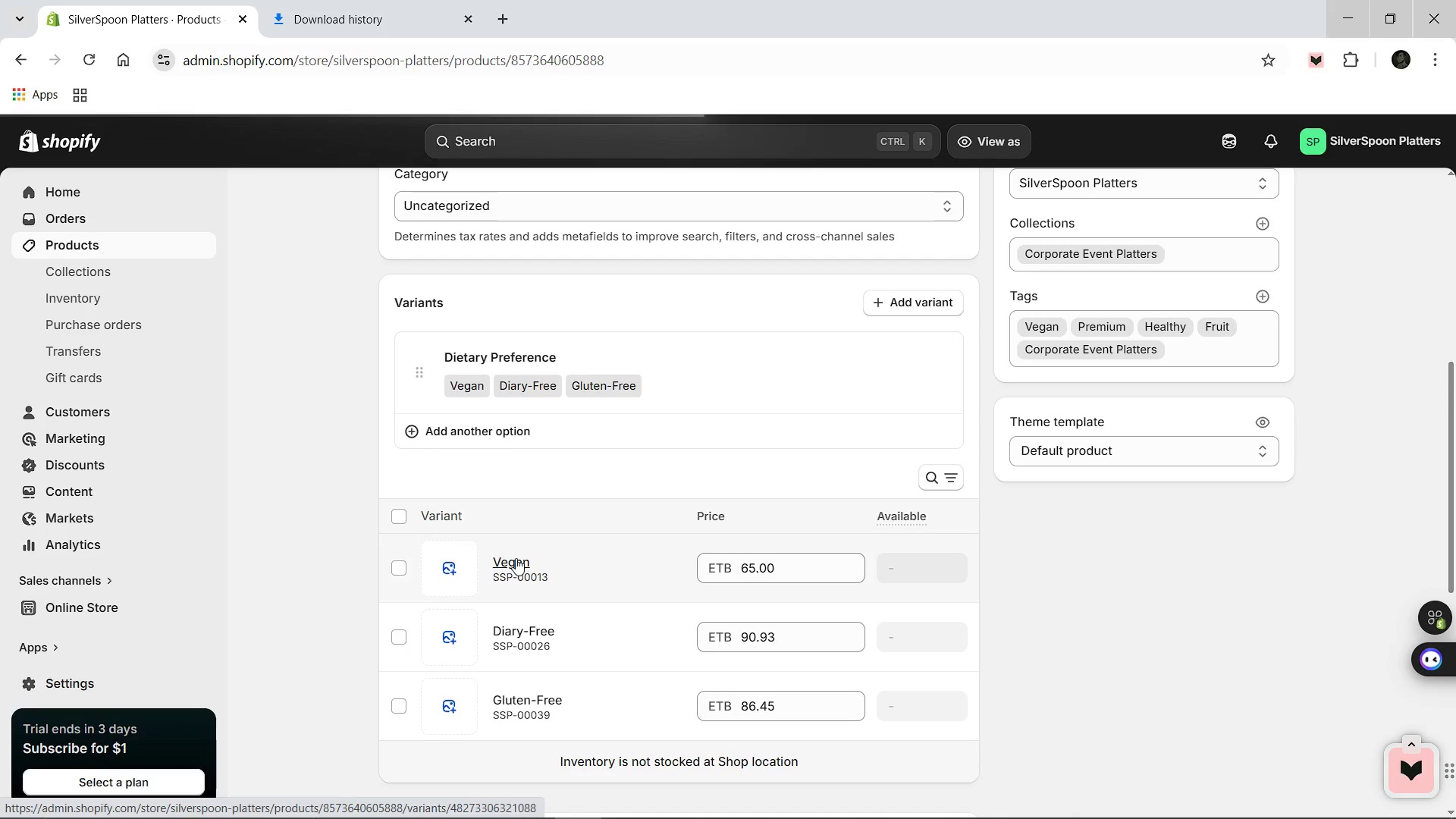 
left_click([1254, 603])
 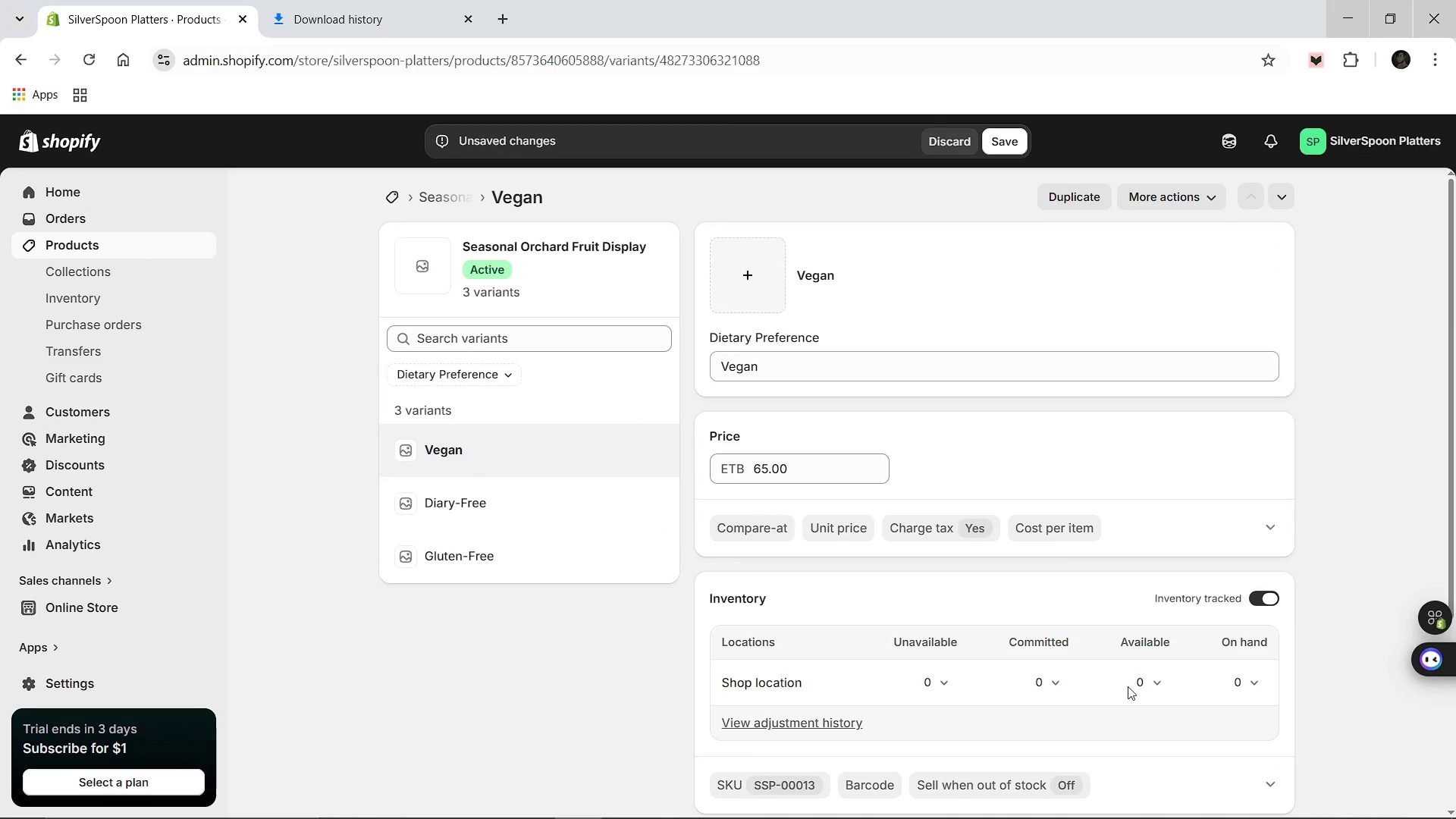 
left_click([1128, 686])
 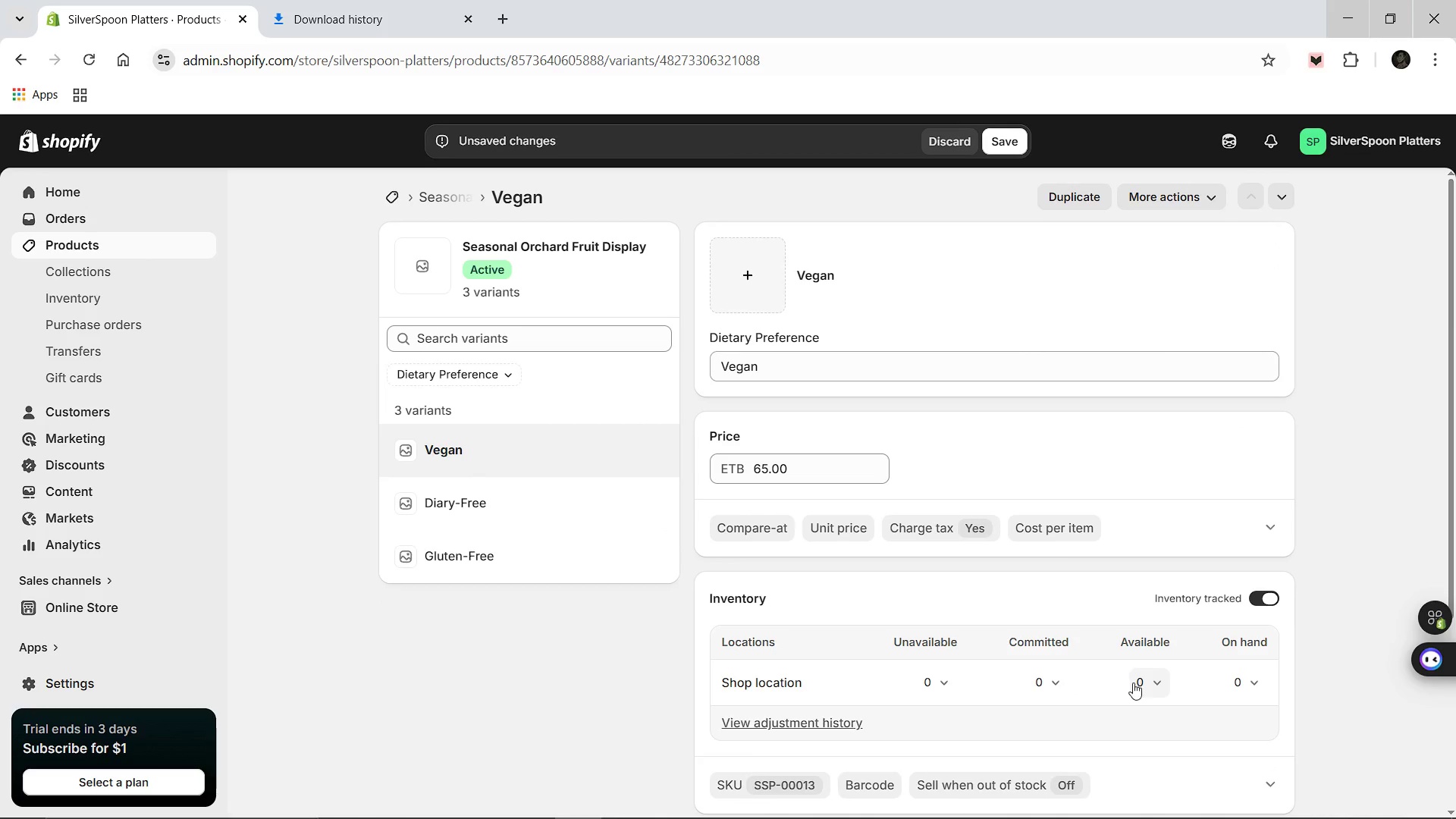 
left_click([1133, 682])
 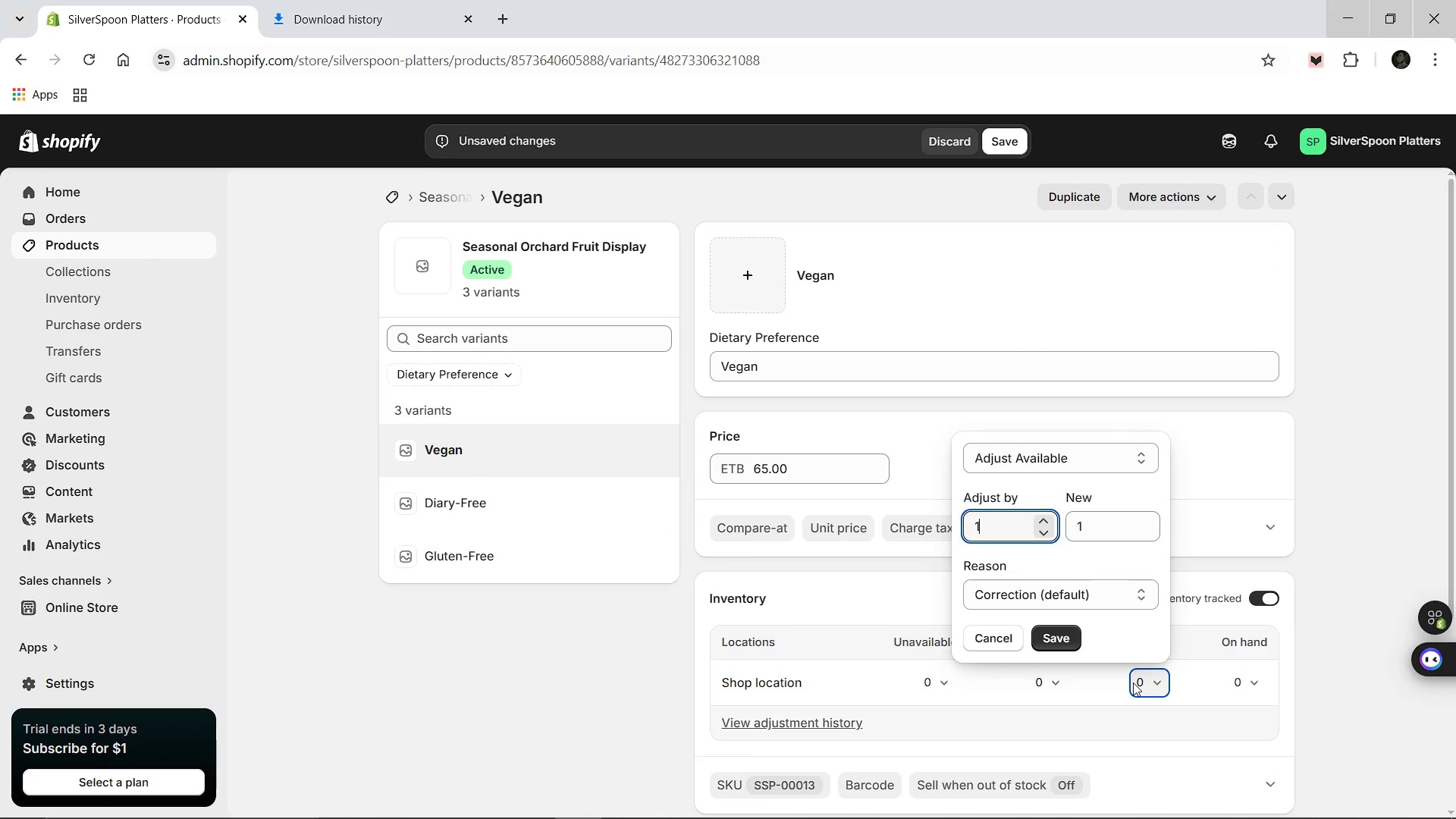 
type(10)
 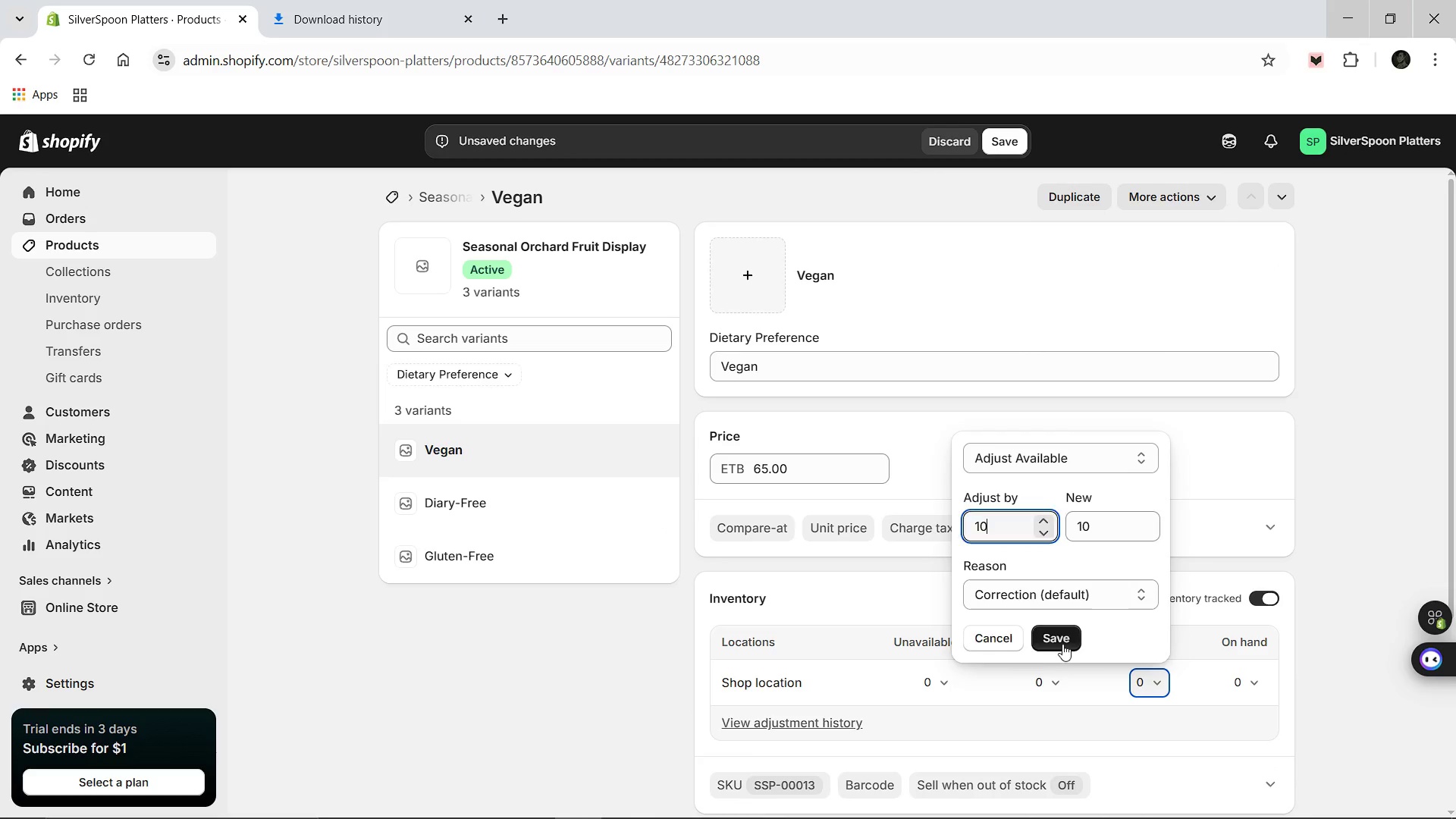 
left_click([1062, 643])
 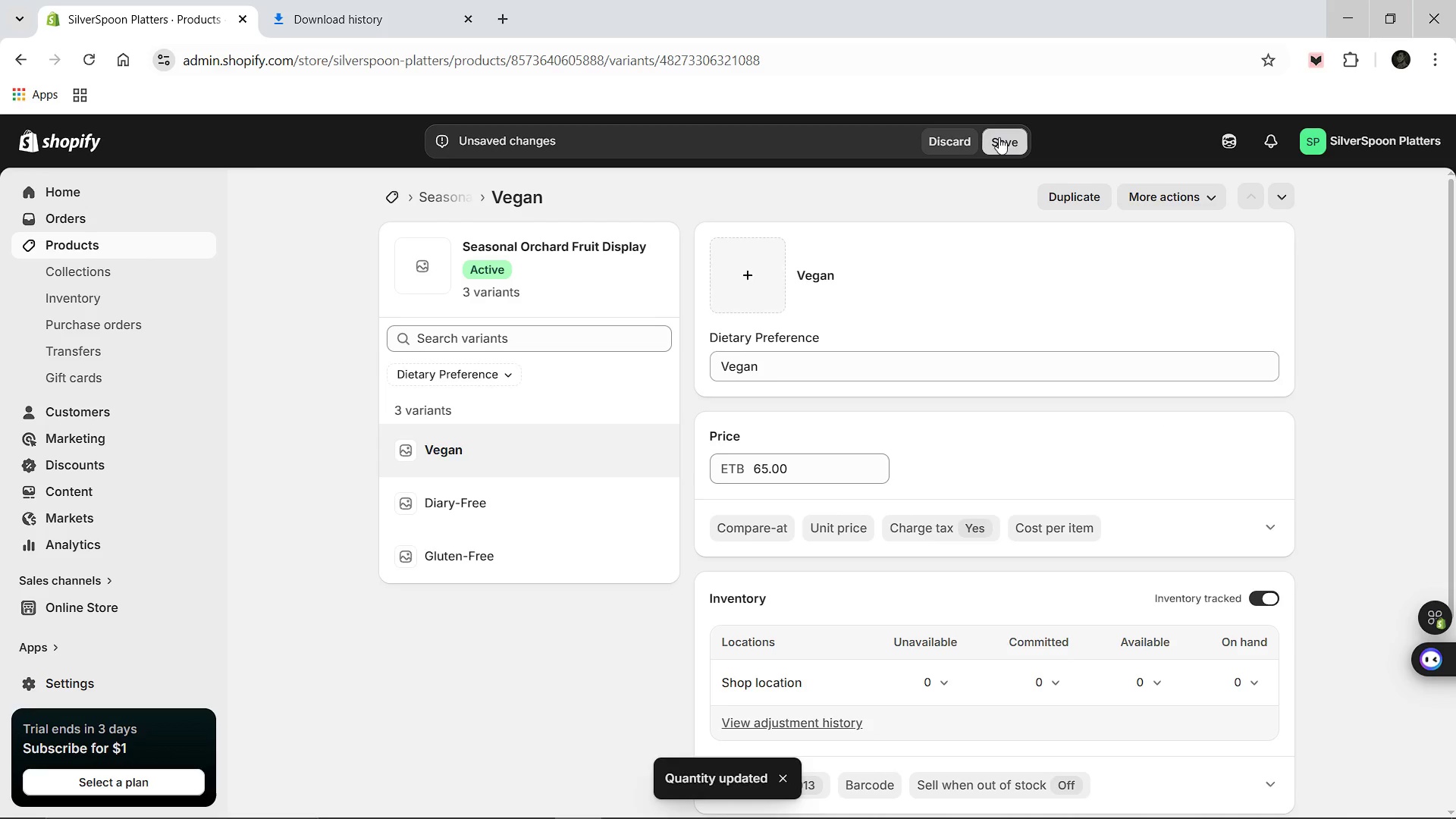 
left_click([999, 137])
 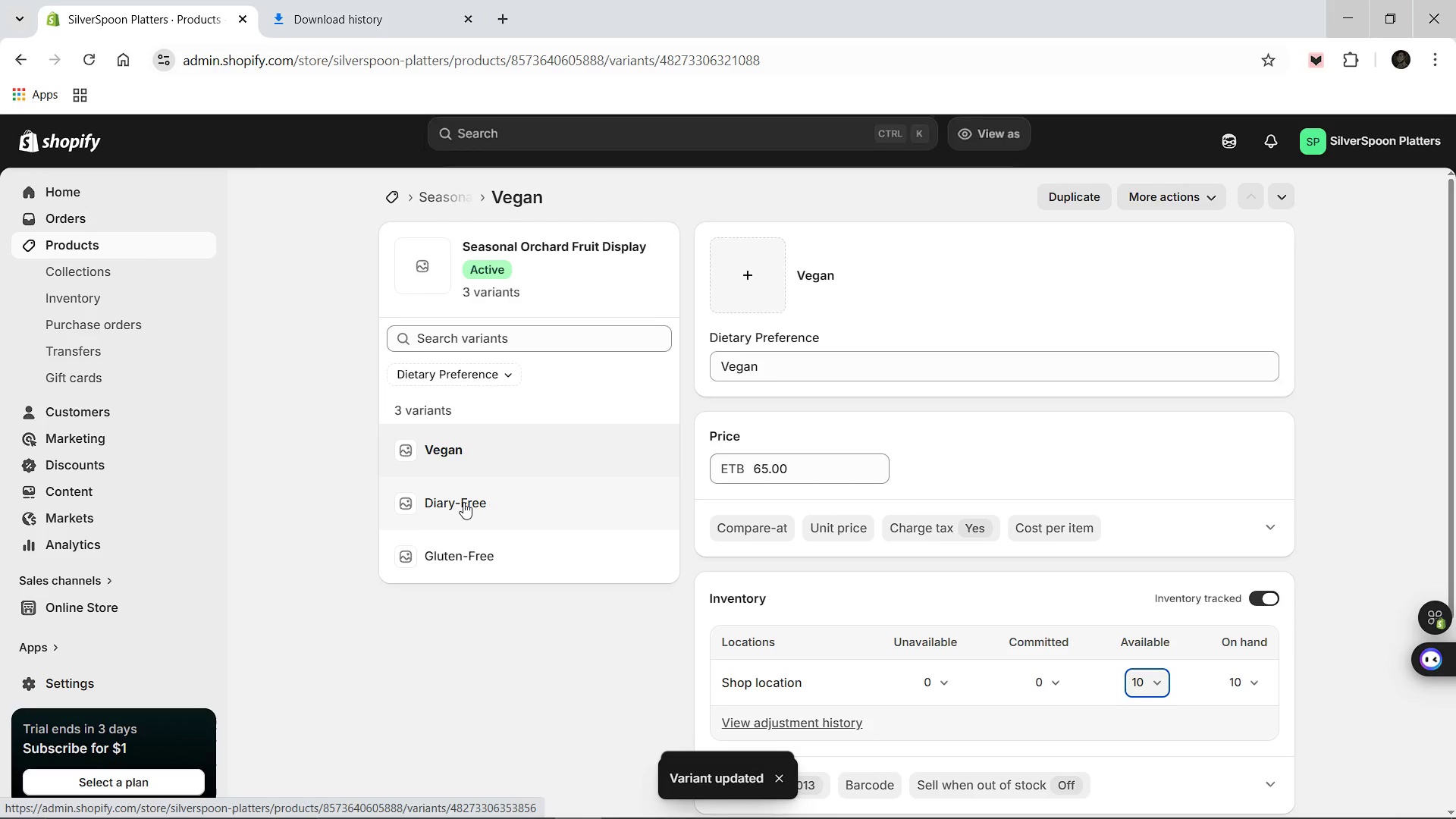 
left_click([463, 502])
 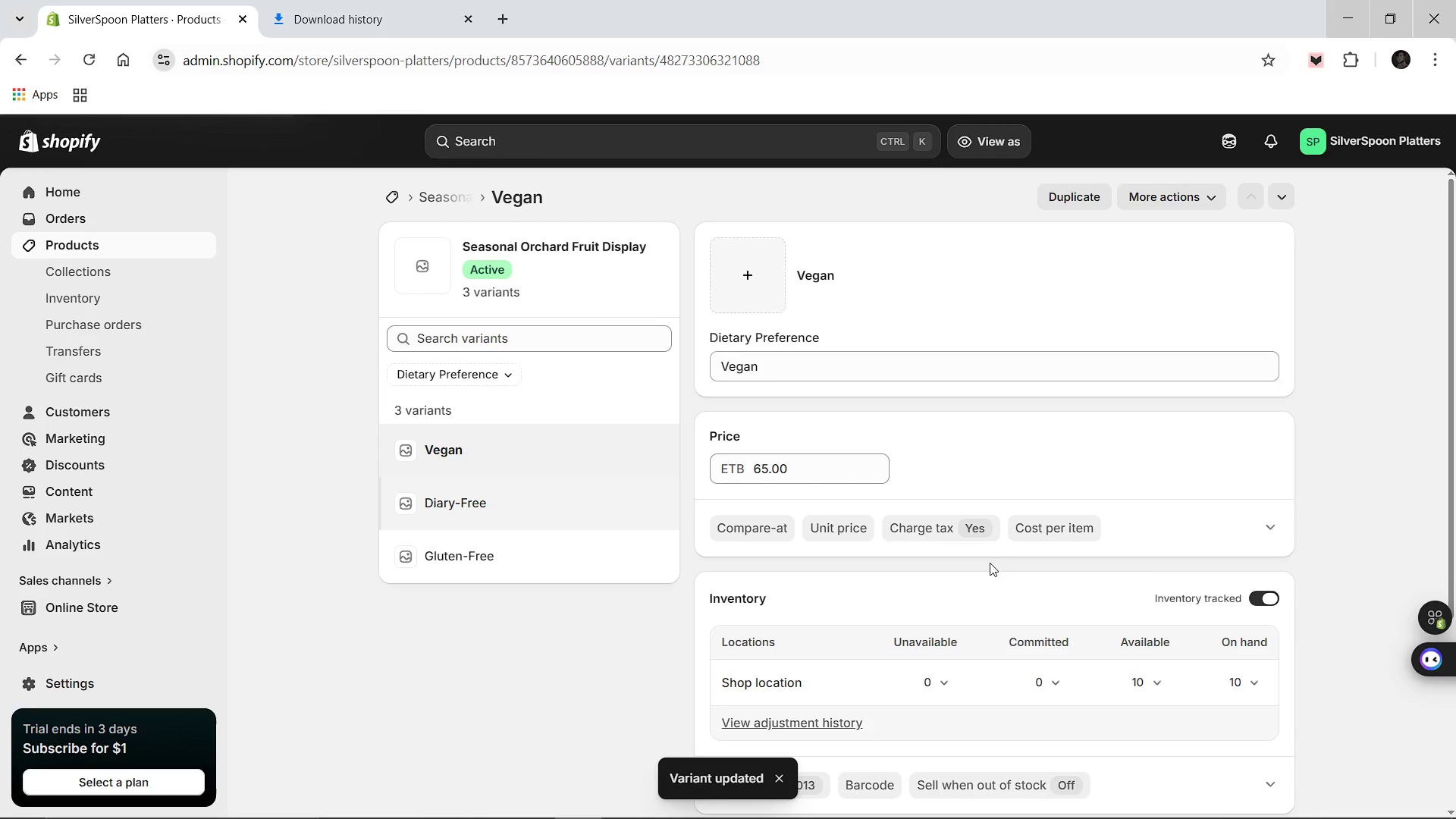 
mouse_move([1166, 590])
 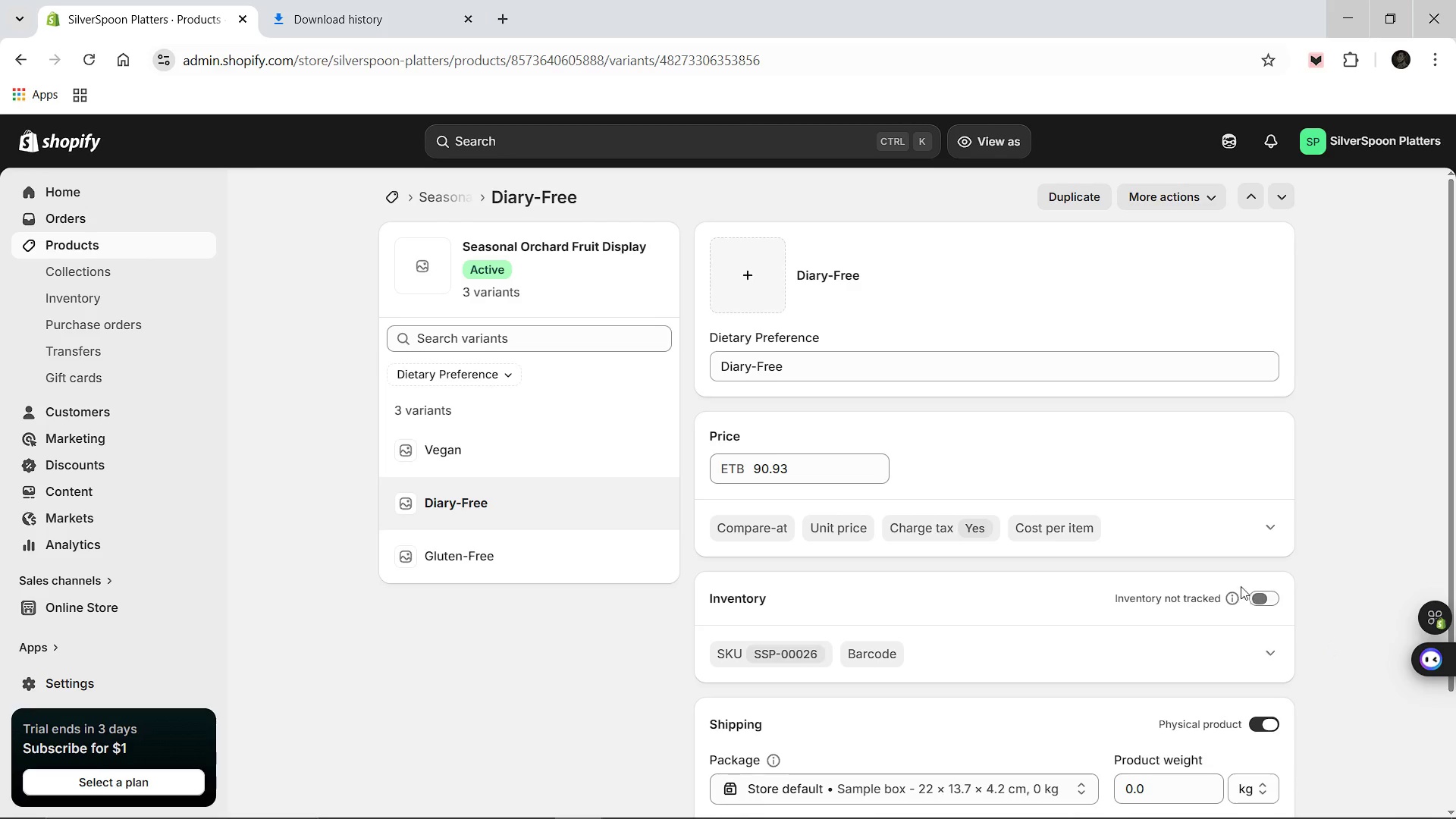 
left_click_drag(start_coordinate=[1241, 586], to_coordinate=[1248, 597])
 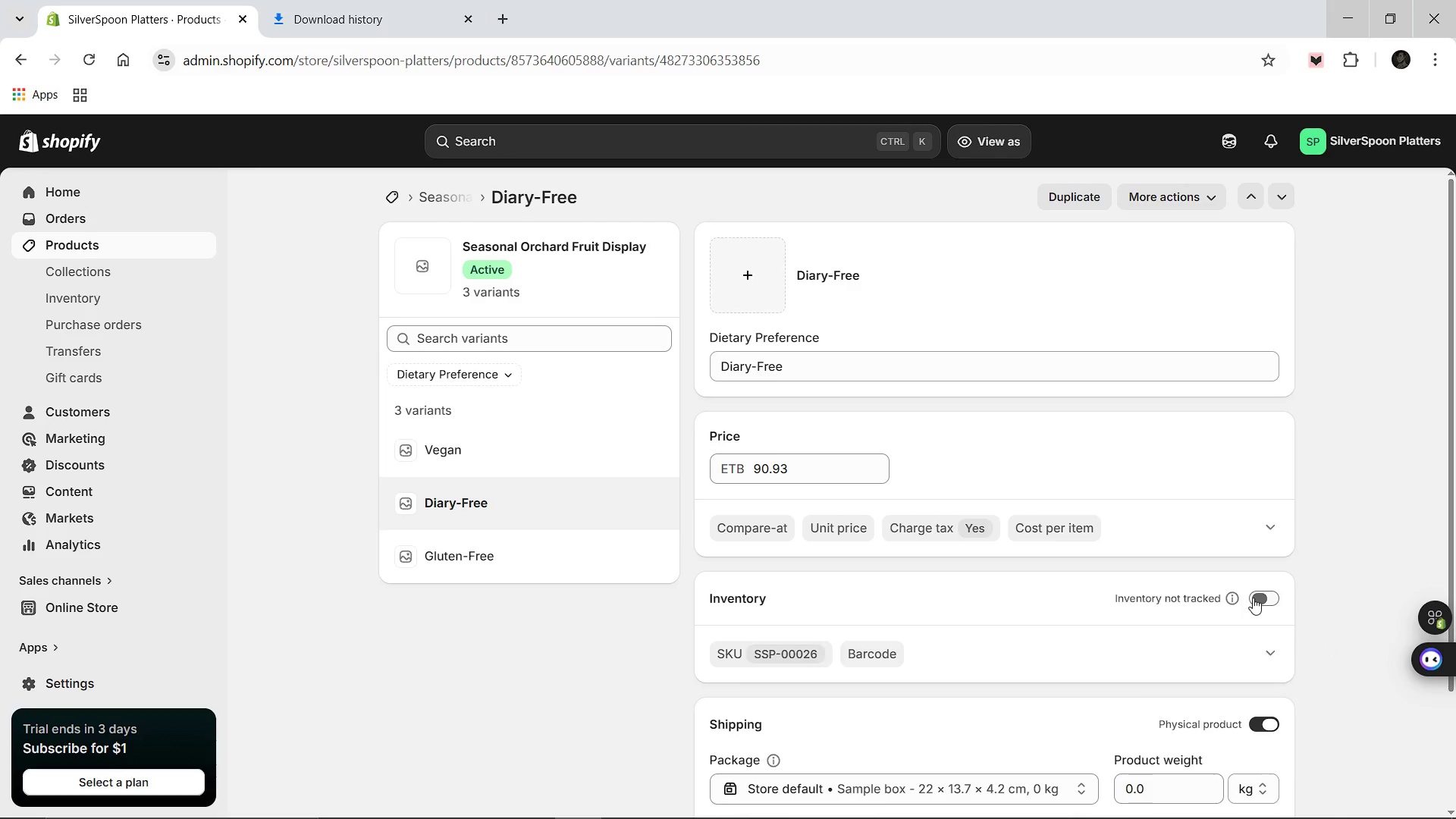 
left_click([1249, 597])
 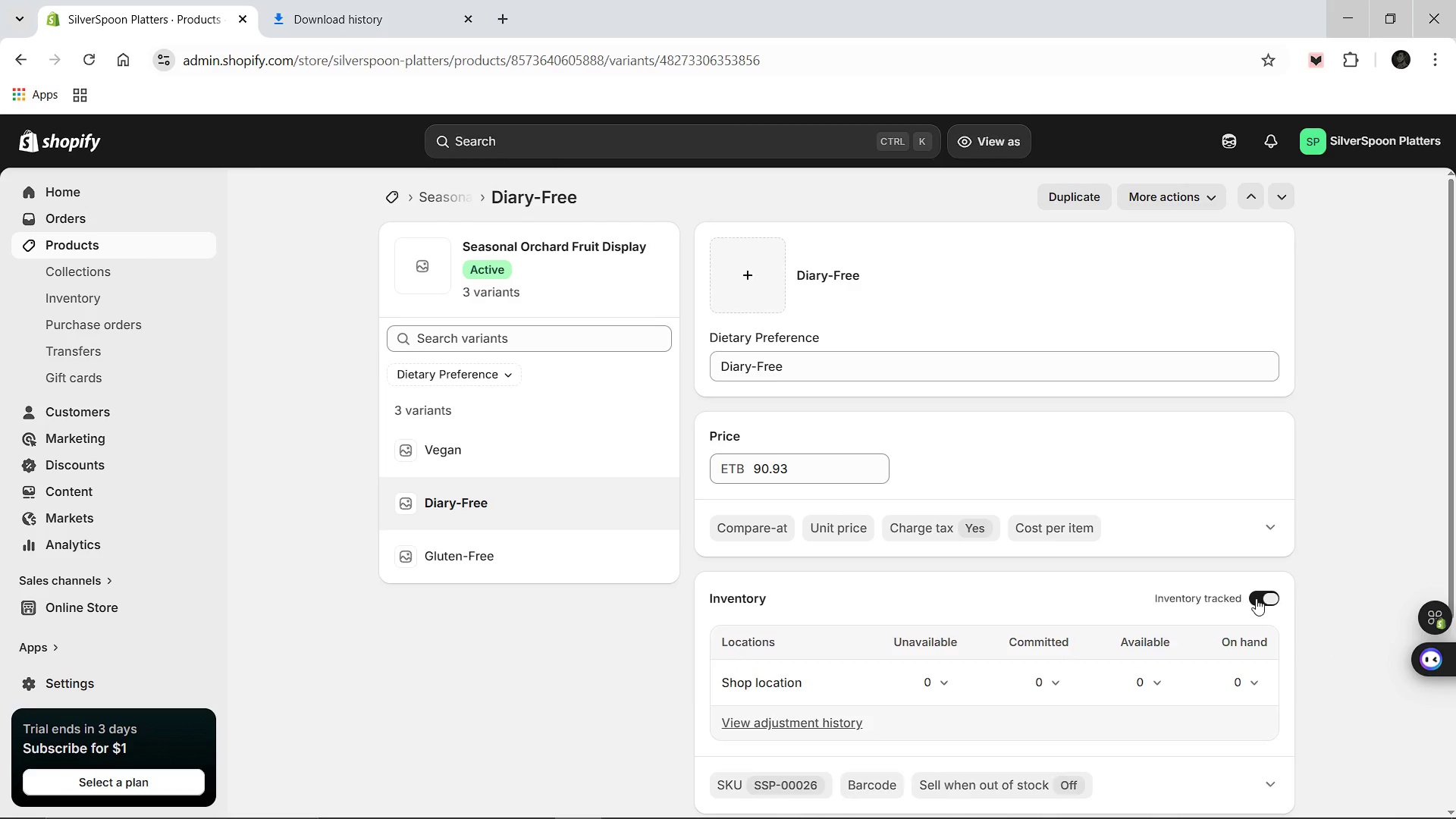 
left_click([1256, 598])
 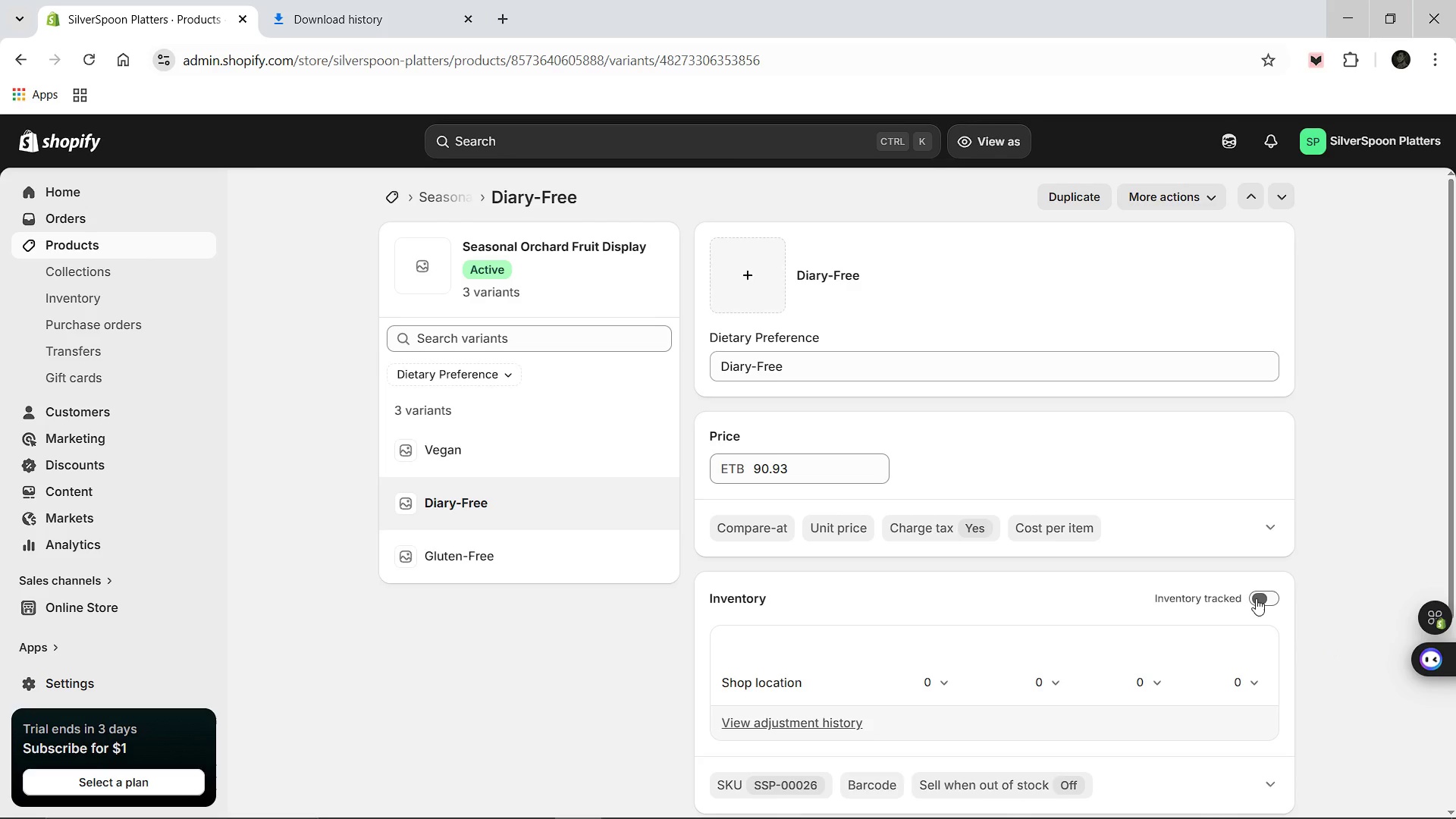 
left_click([1256, 598])
 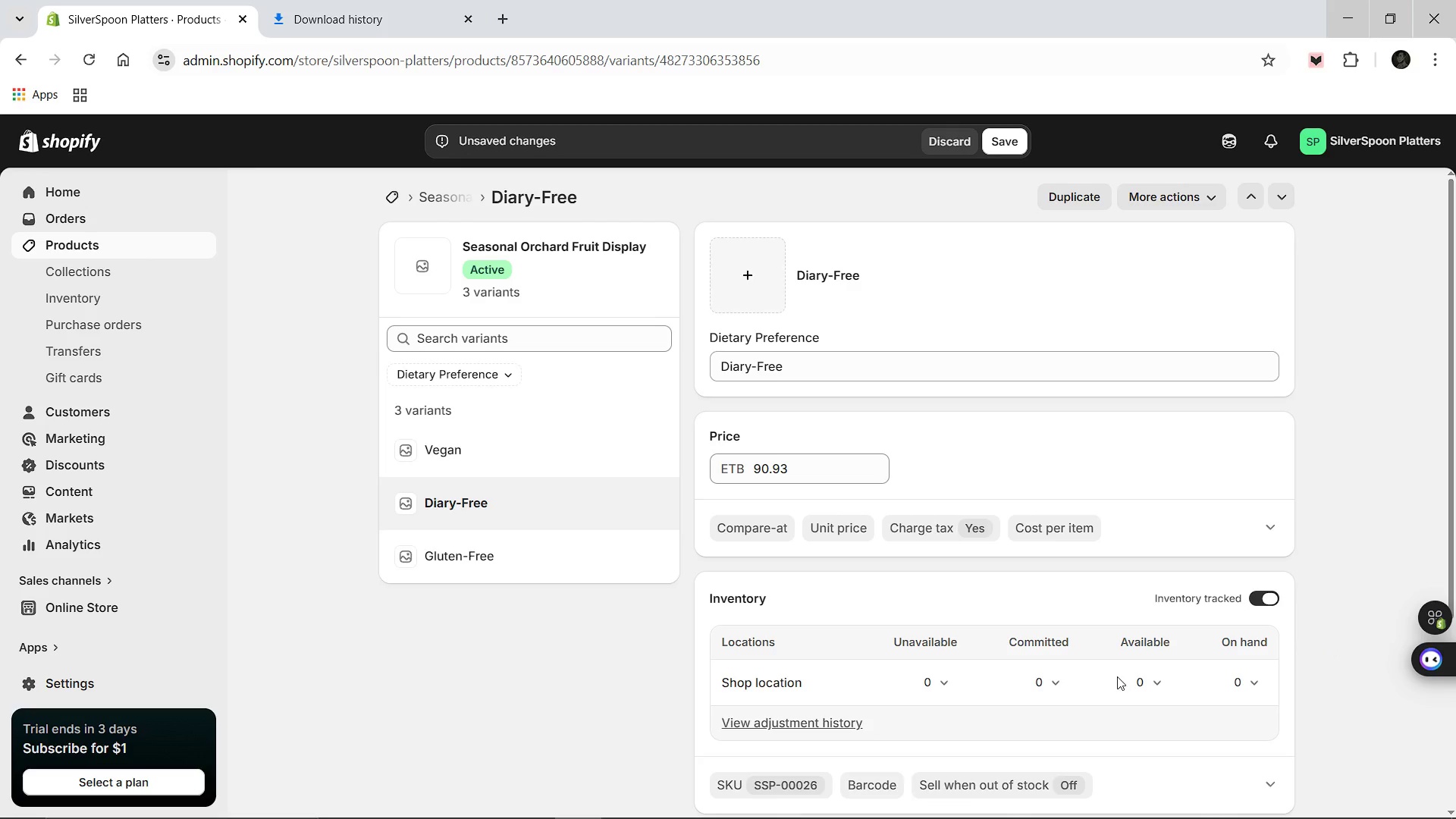 
left_click([1117, 676])
 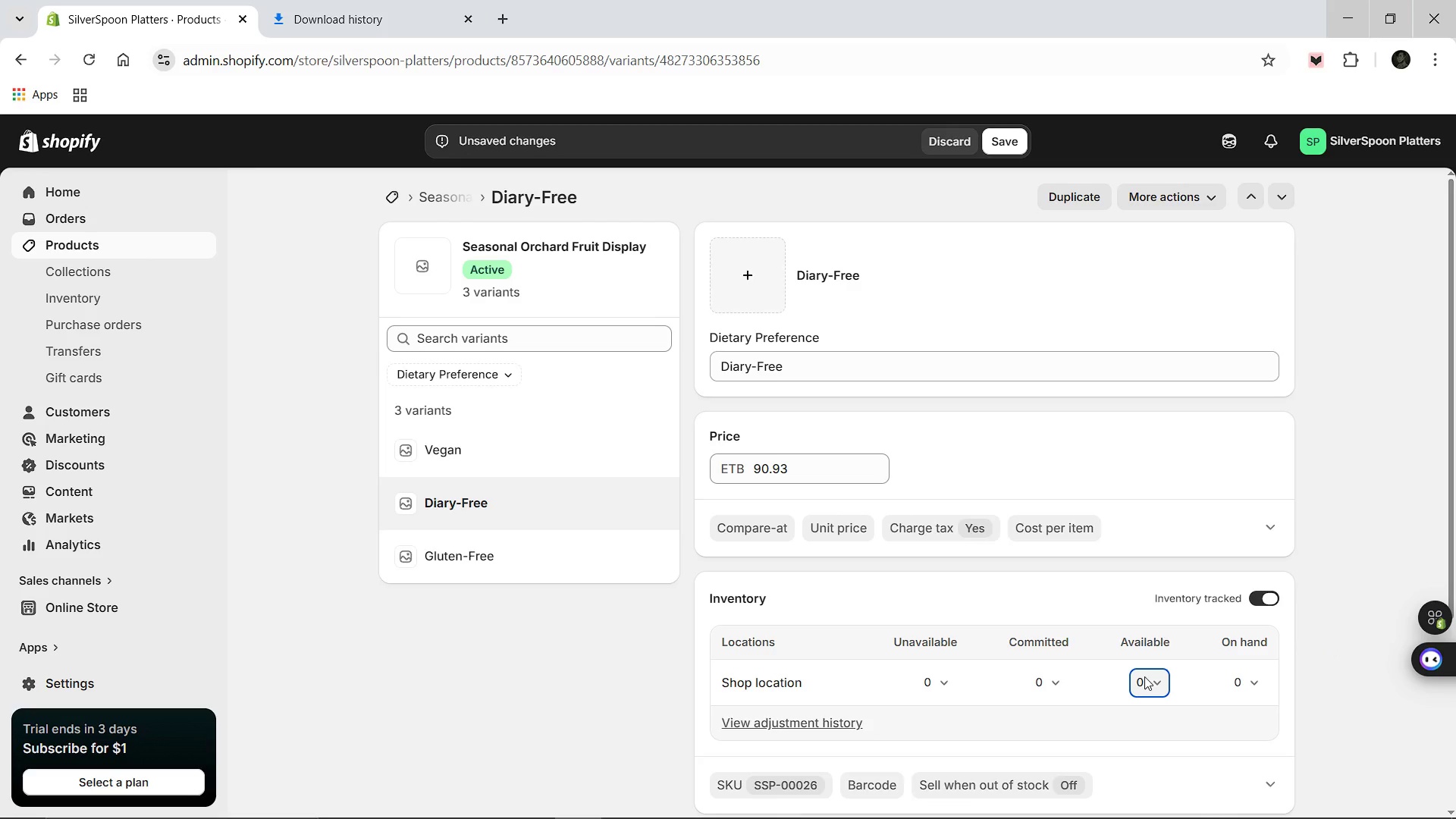 
left_click([1144, 676])
 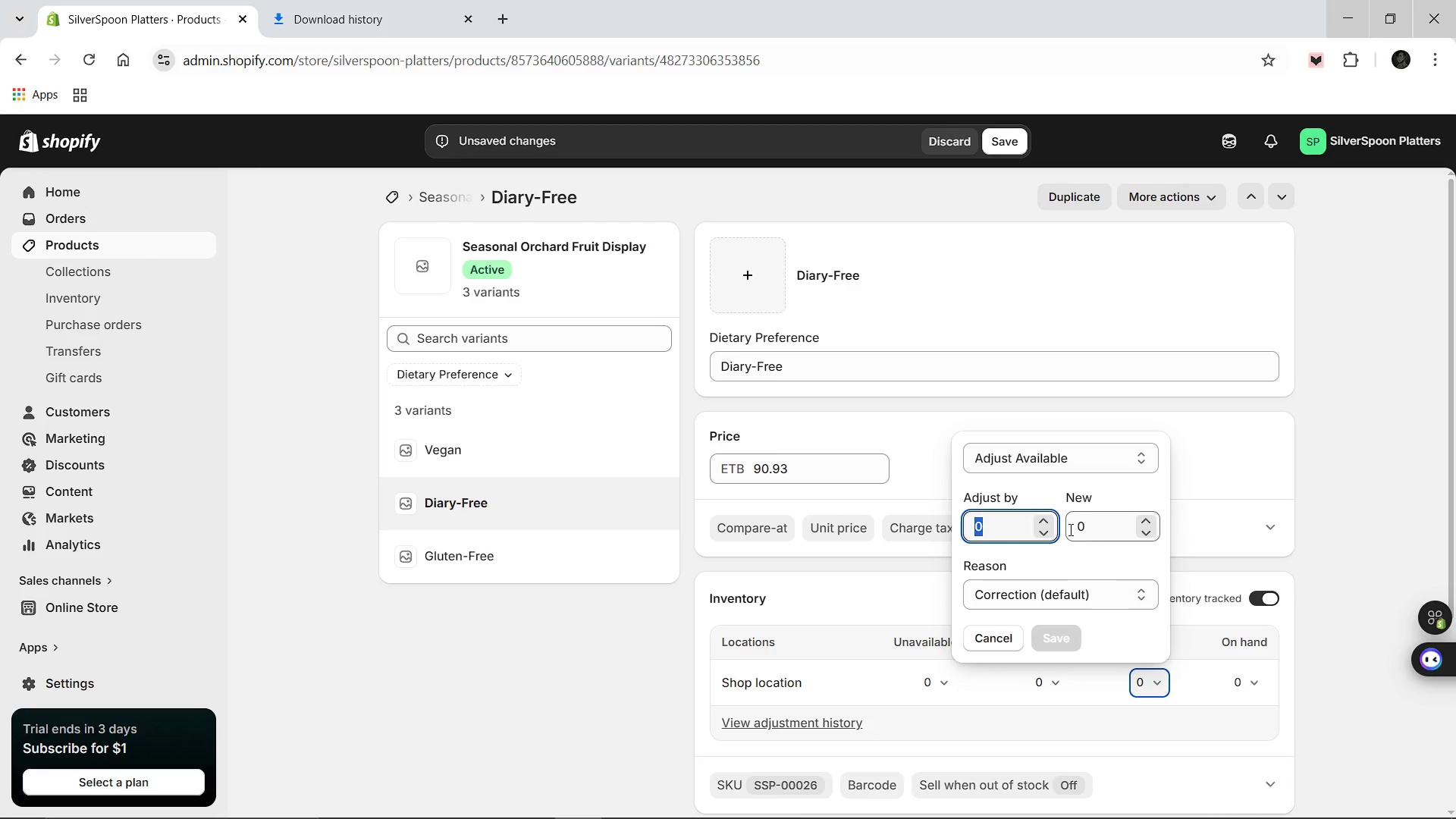 
type(10)
 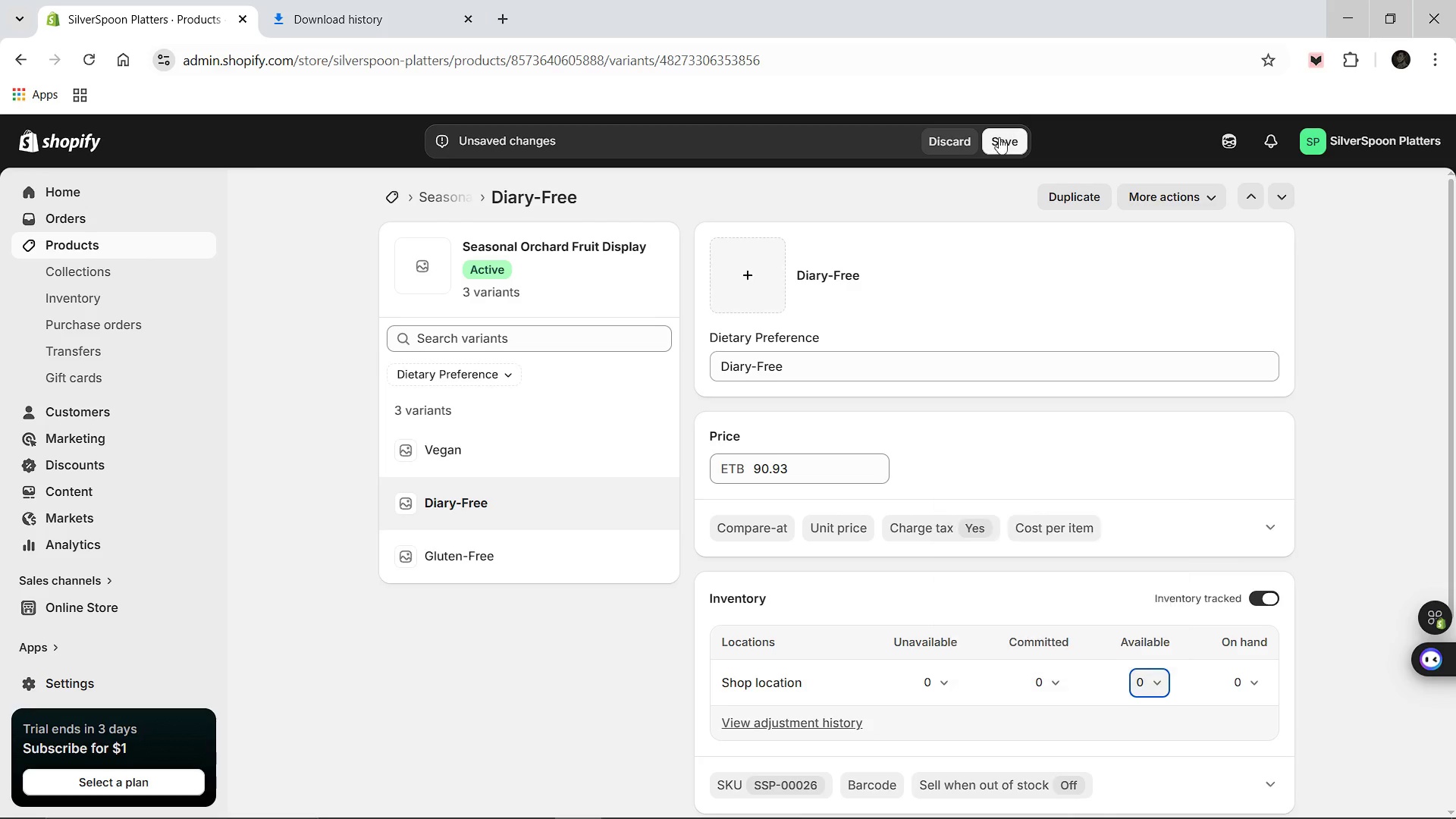 
left_click([999, 138])
 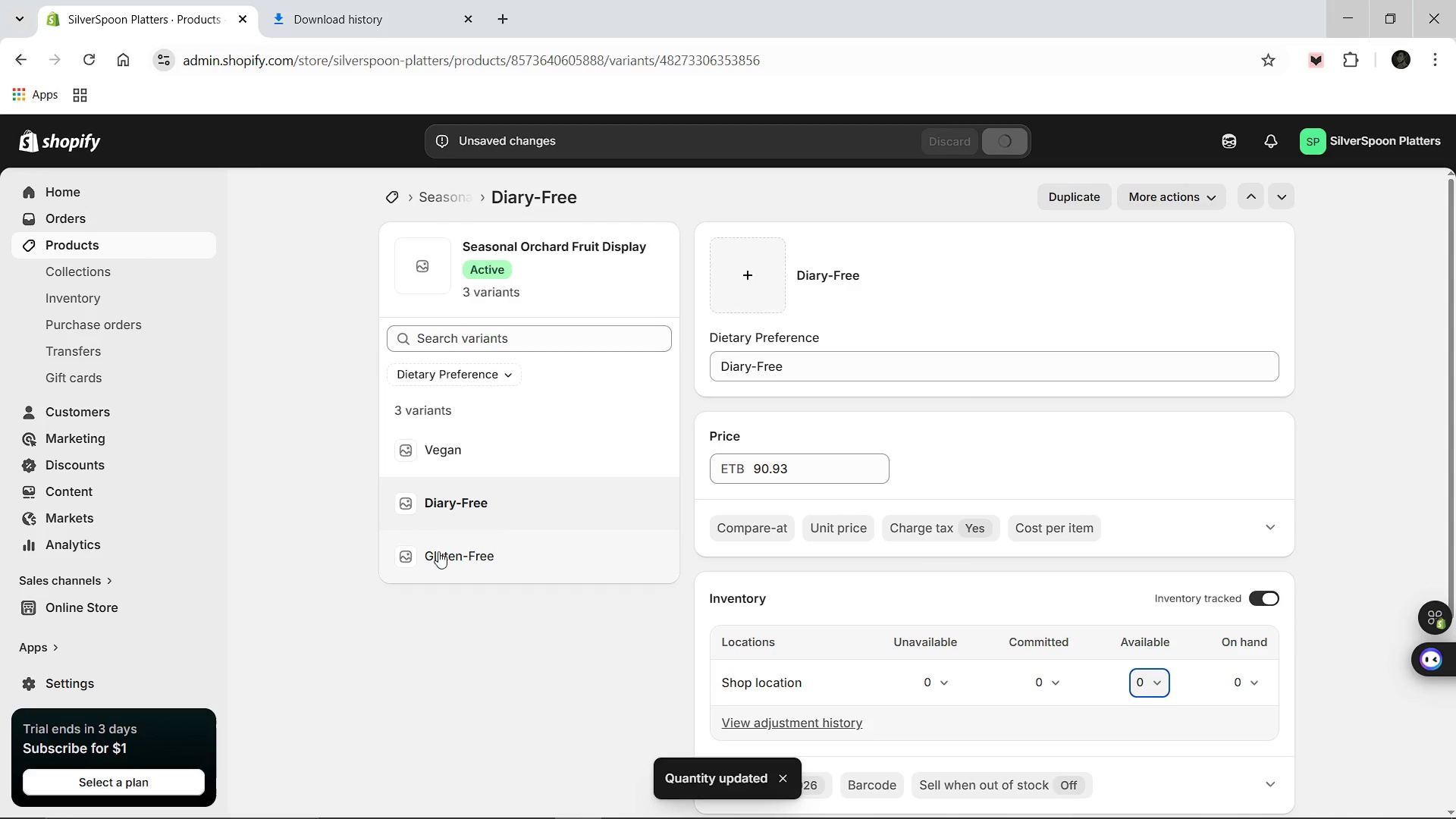 
left_click([438, 552])
 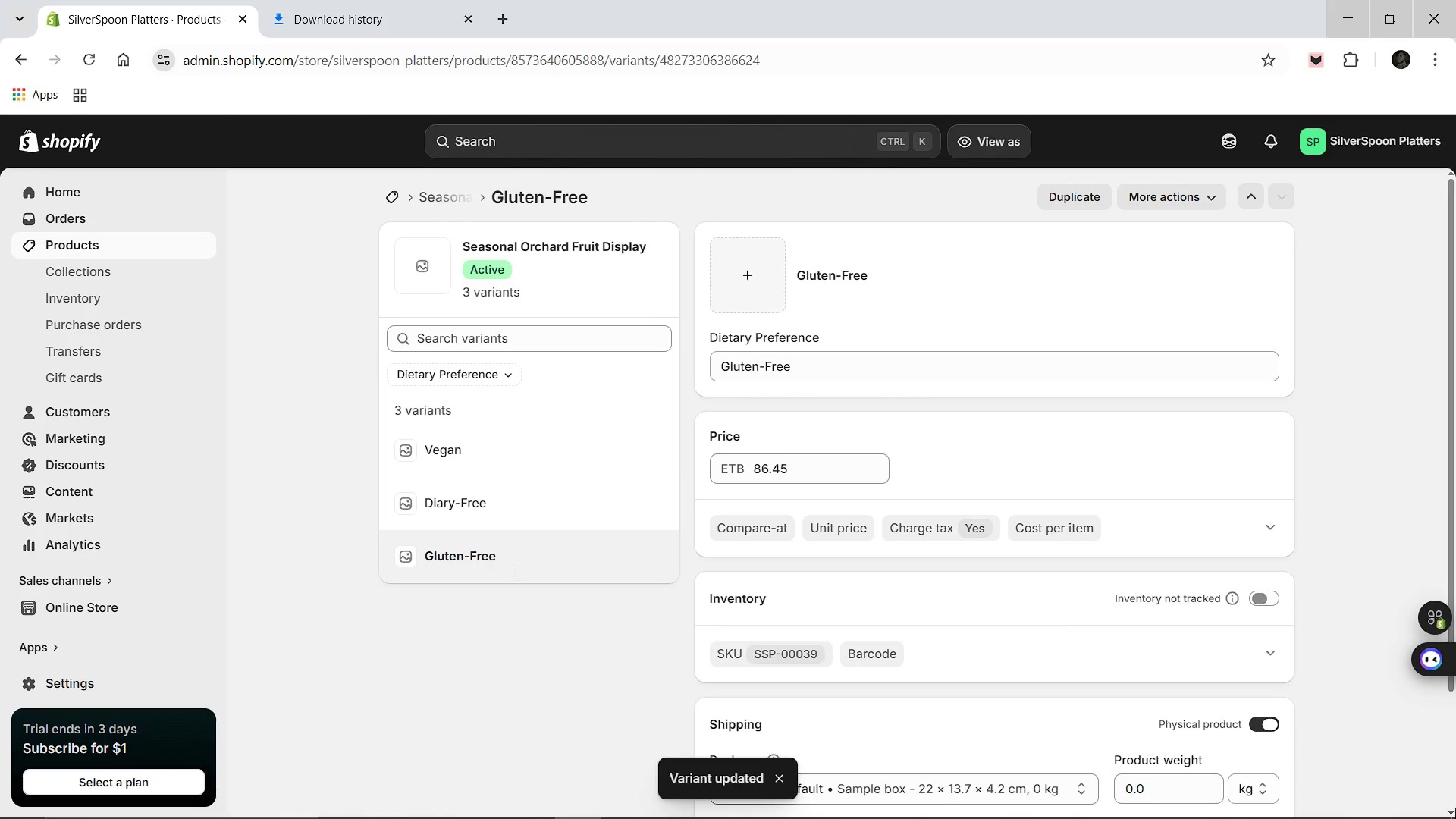 
left_click([1256, 594])
 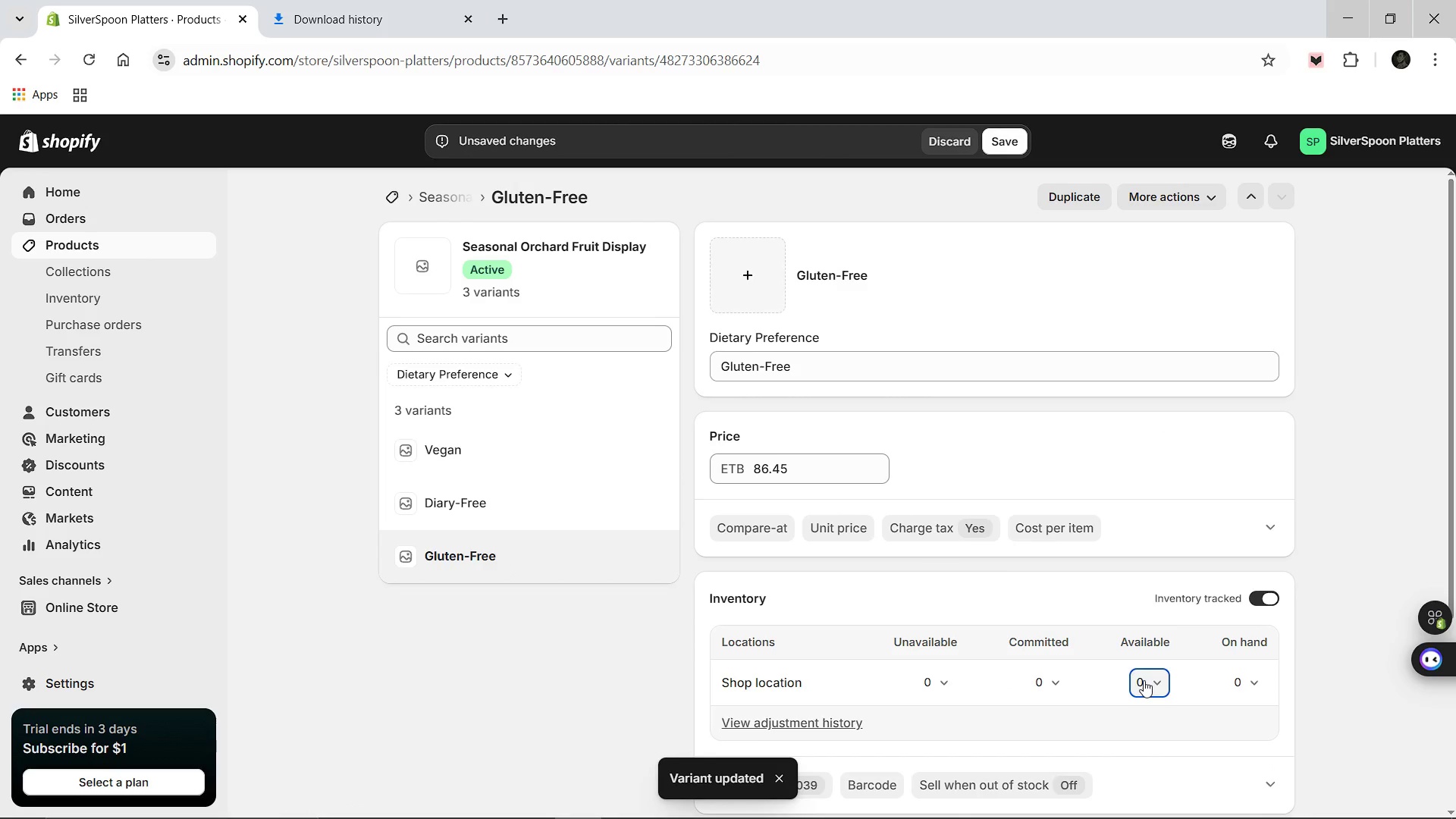 
left_click([1144, 680])
 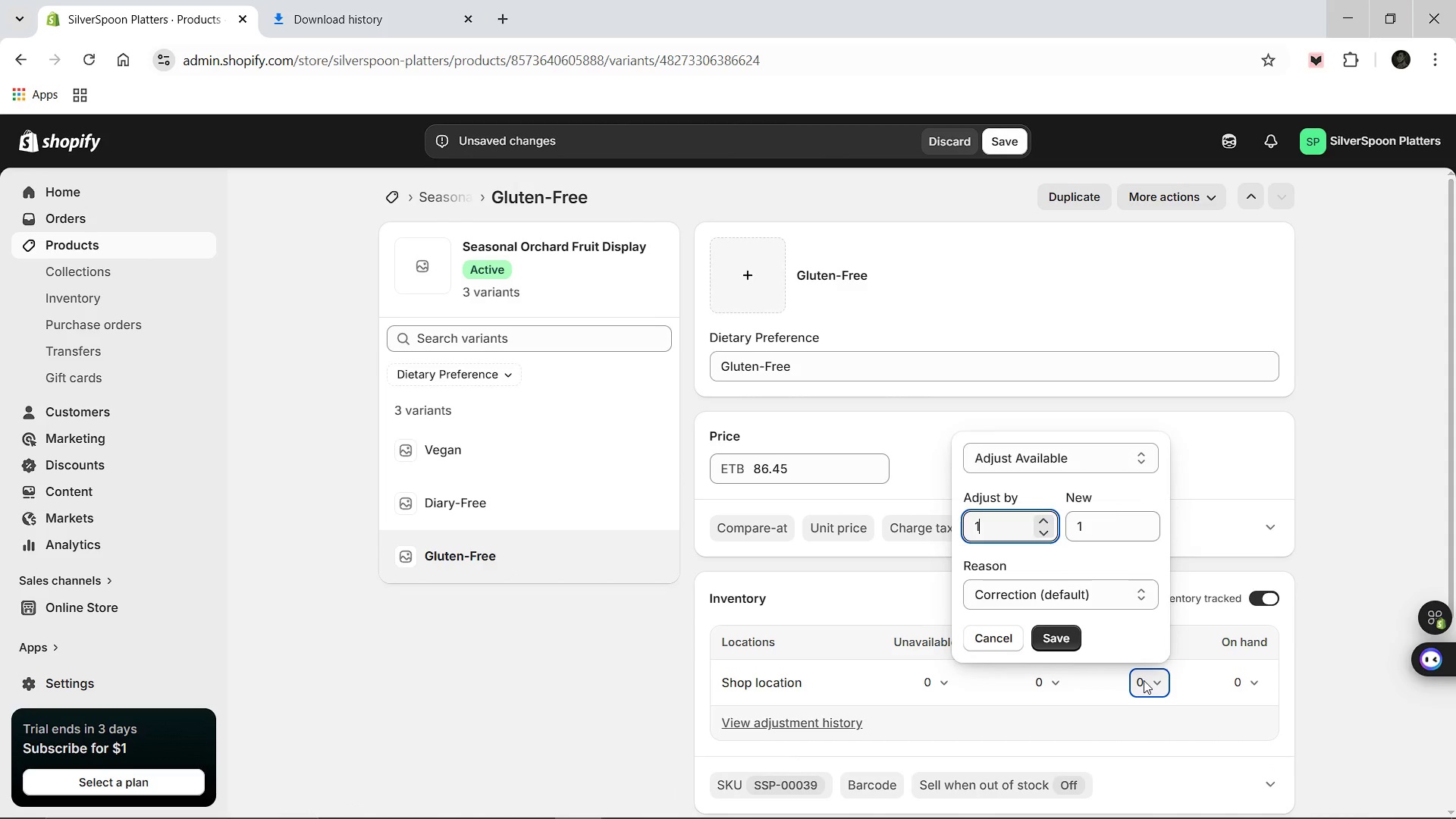 
type(10)
 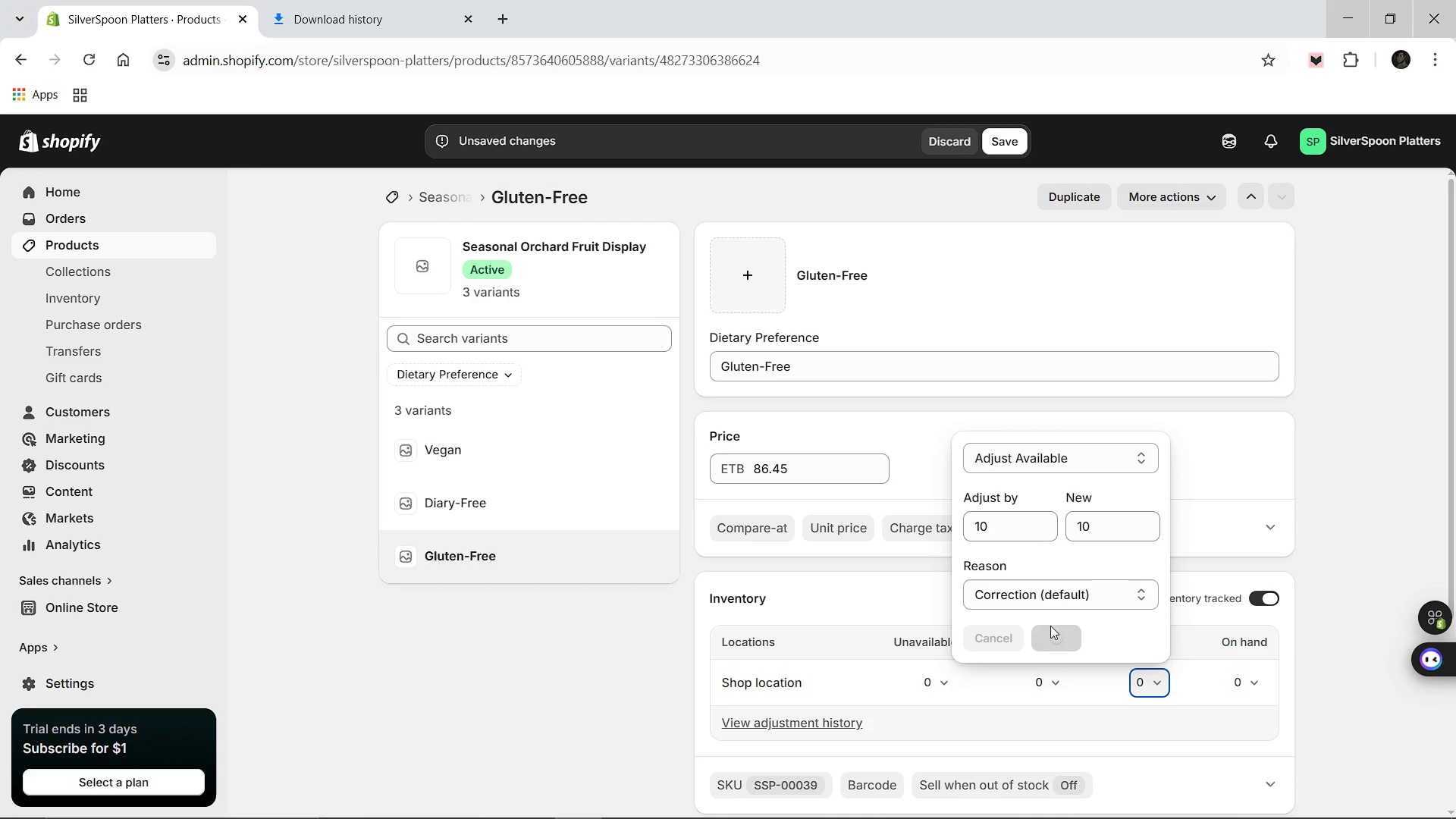 
left_click([1051, 626])
 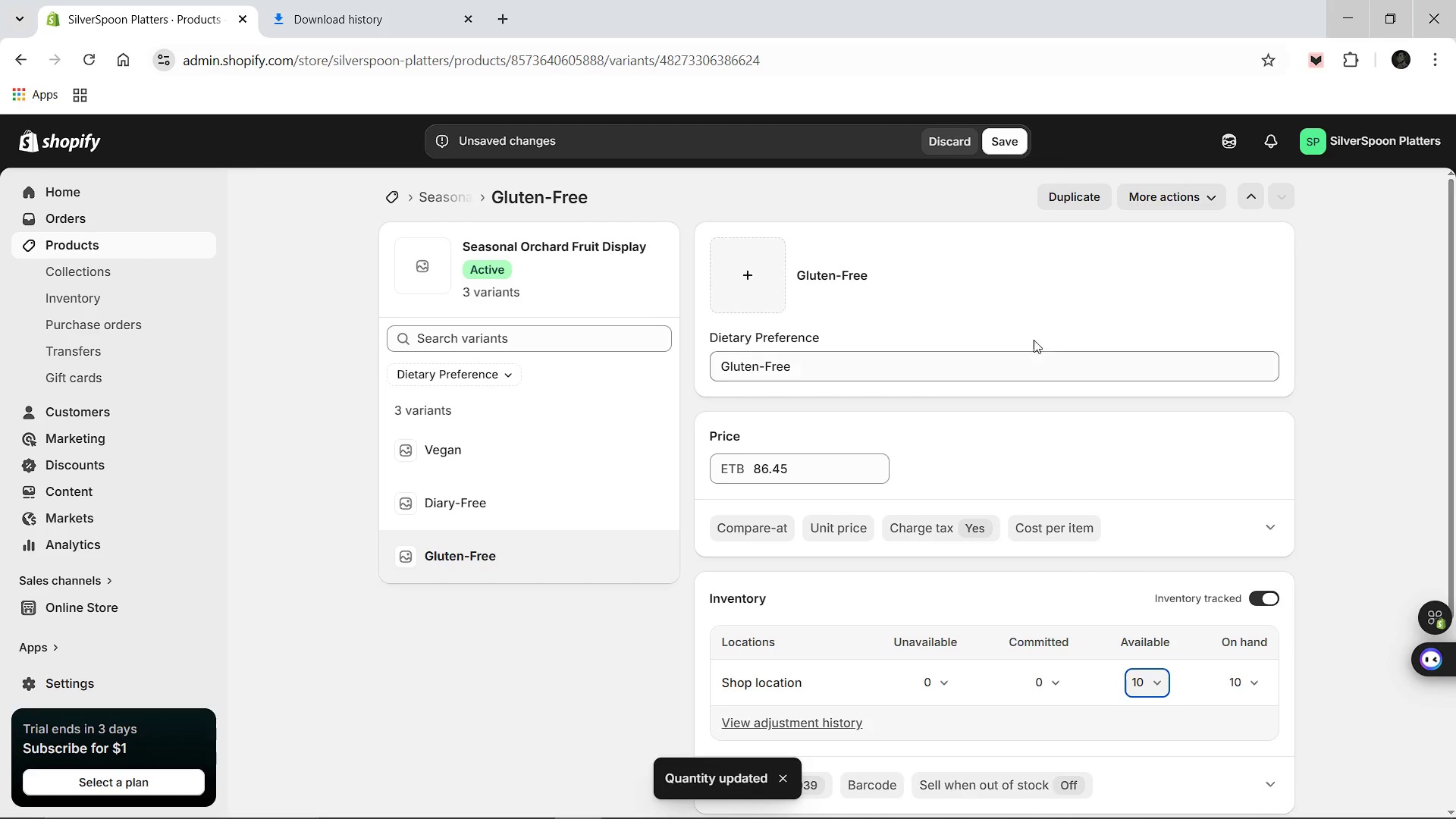 
left_click([1001, 152])
 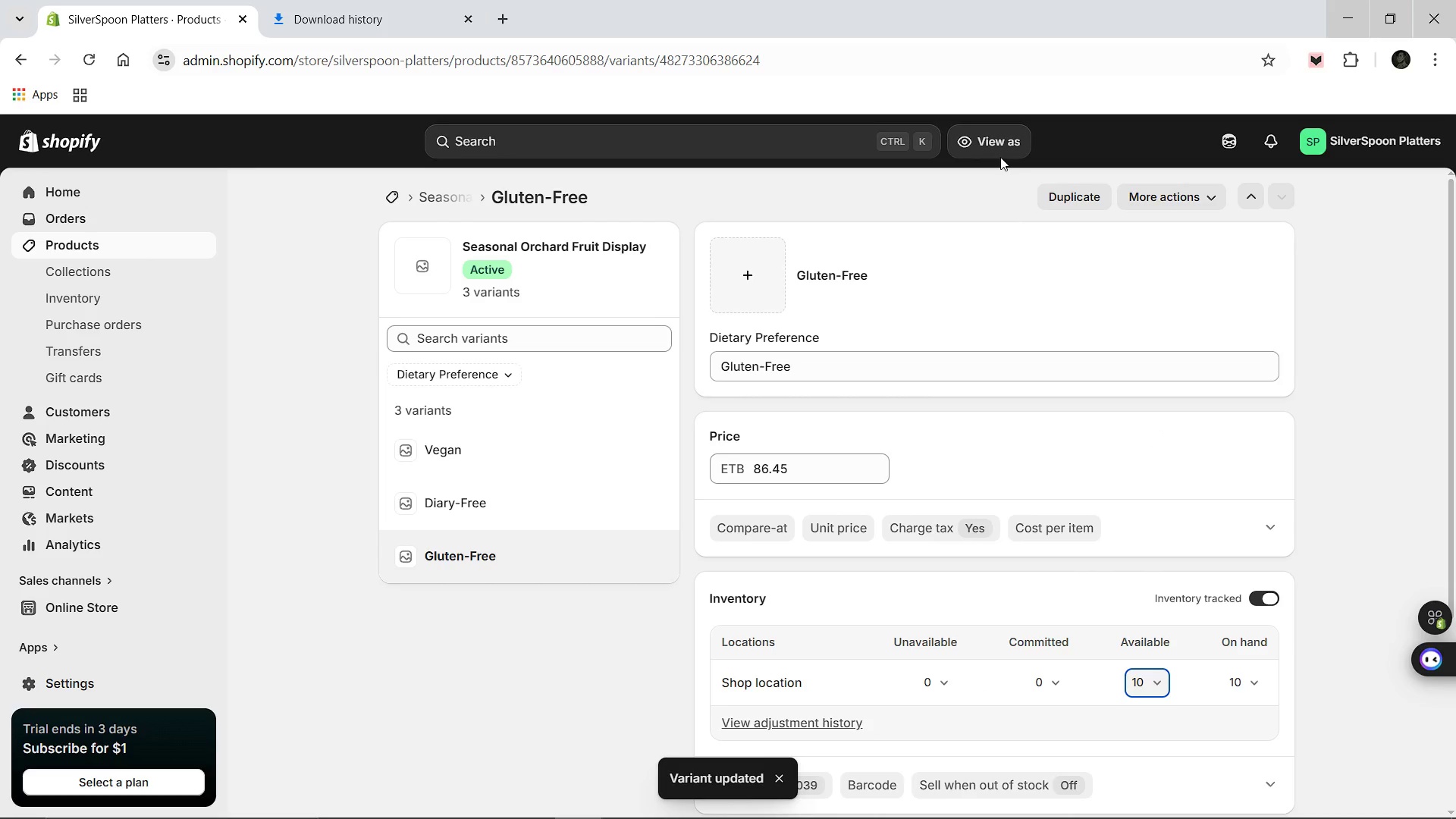 
wait(8.05)
 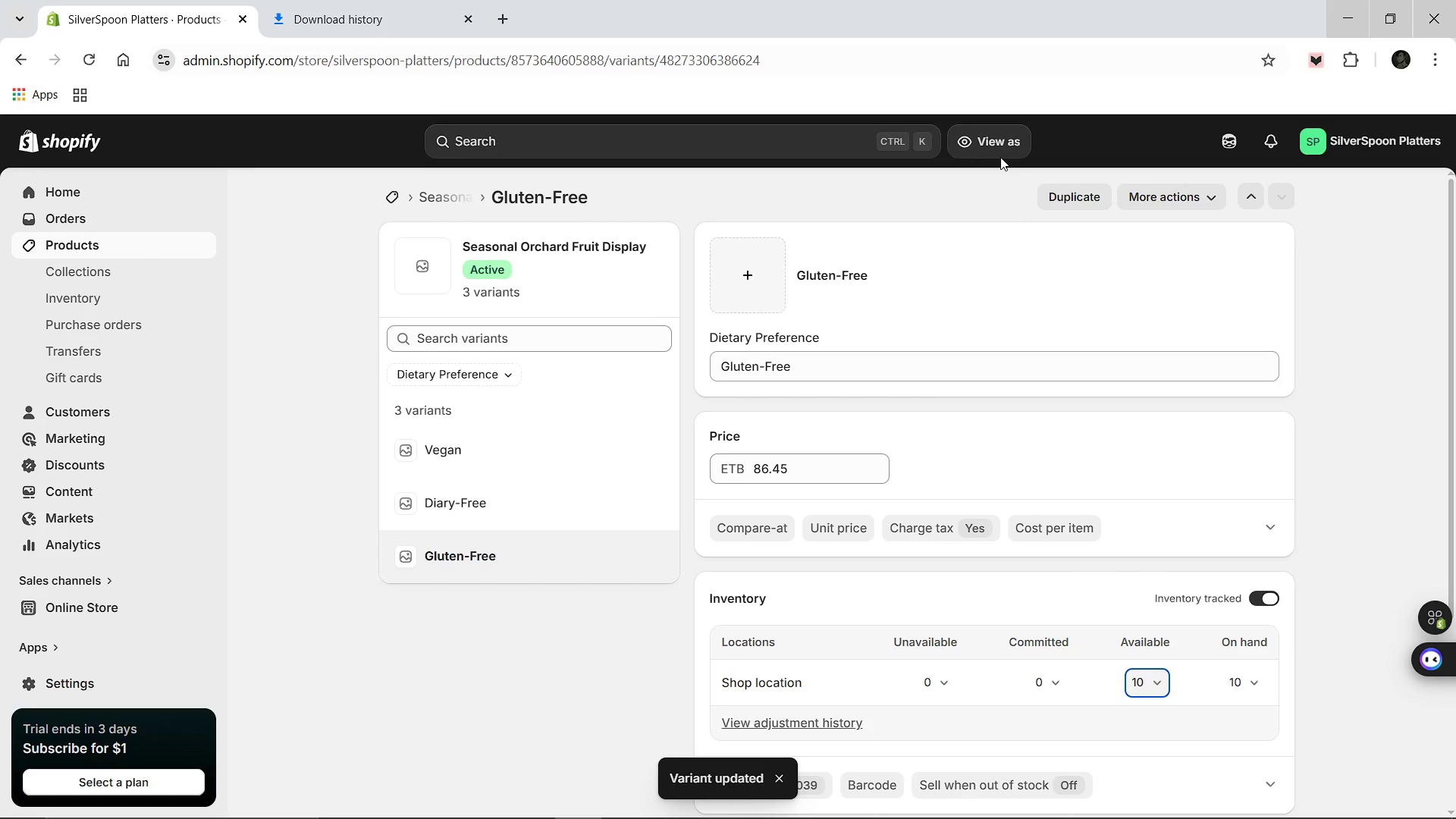 
scroll: coordinate [796, 438], scroll_direction: up, amount: 2.0
 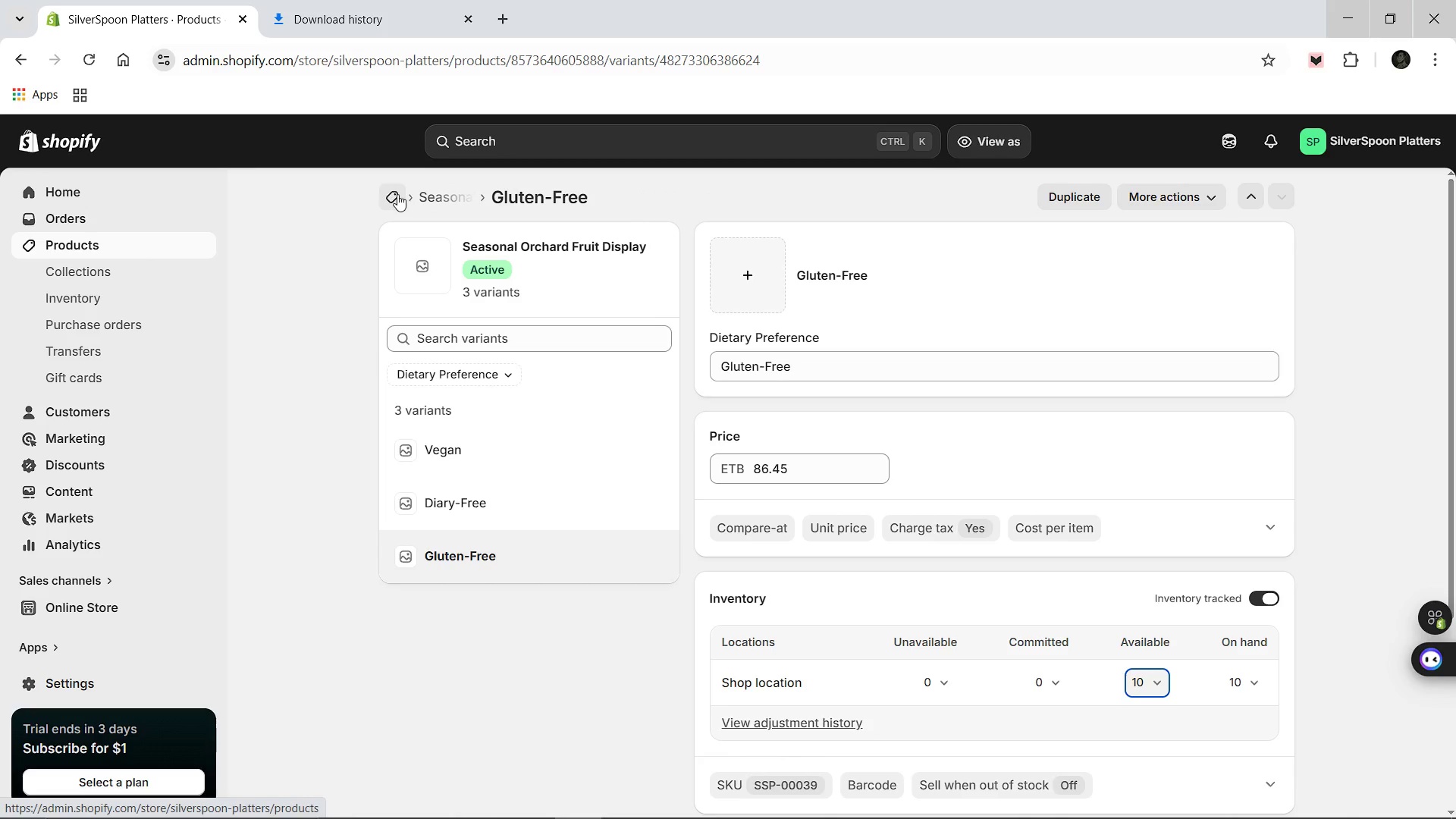 
left_click([430, 194])
 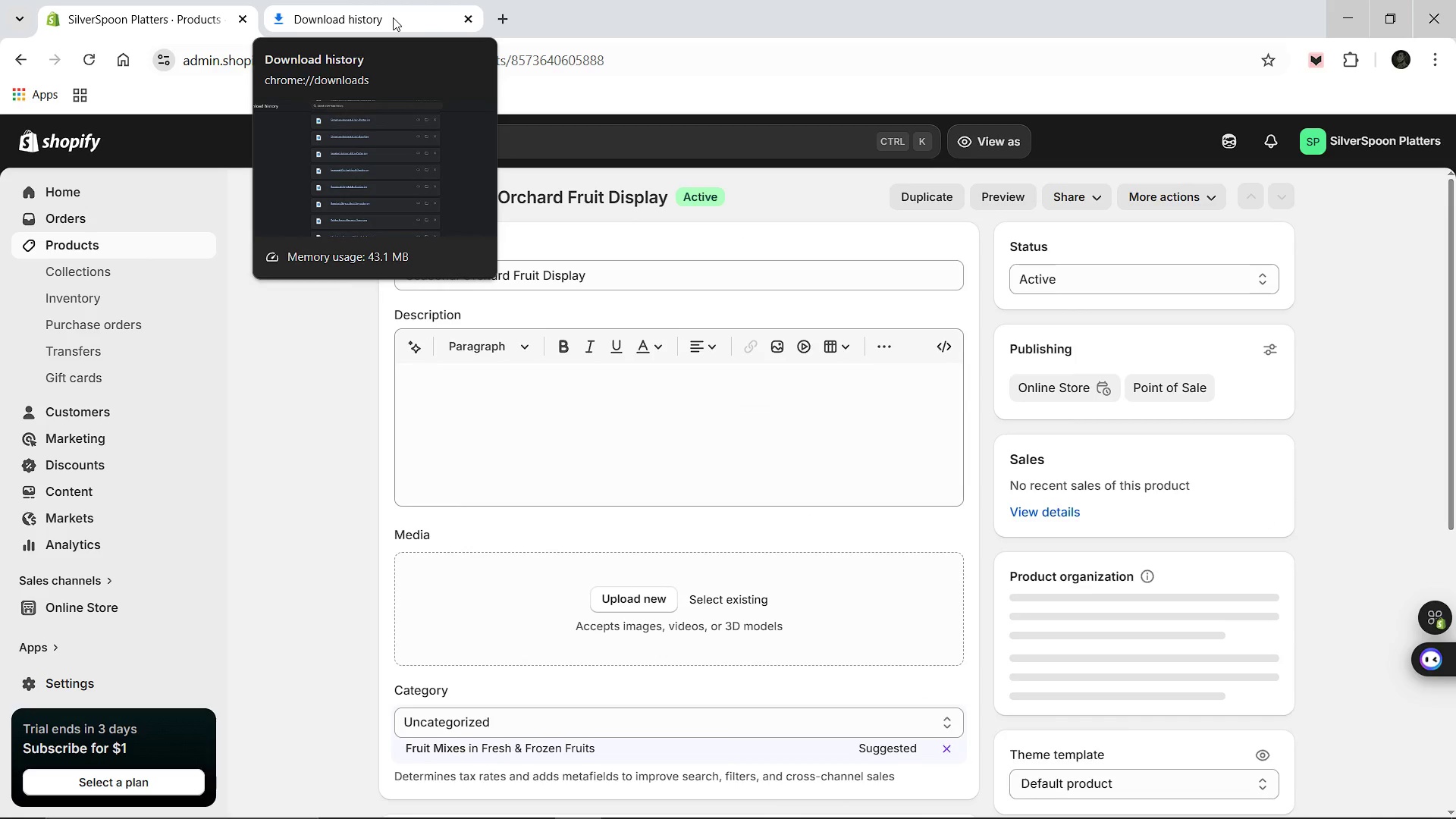 
left_click([393, 17])
 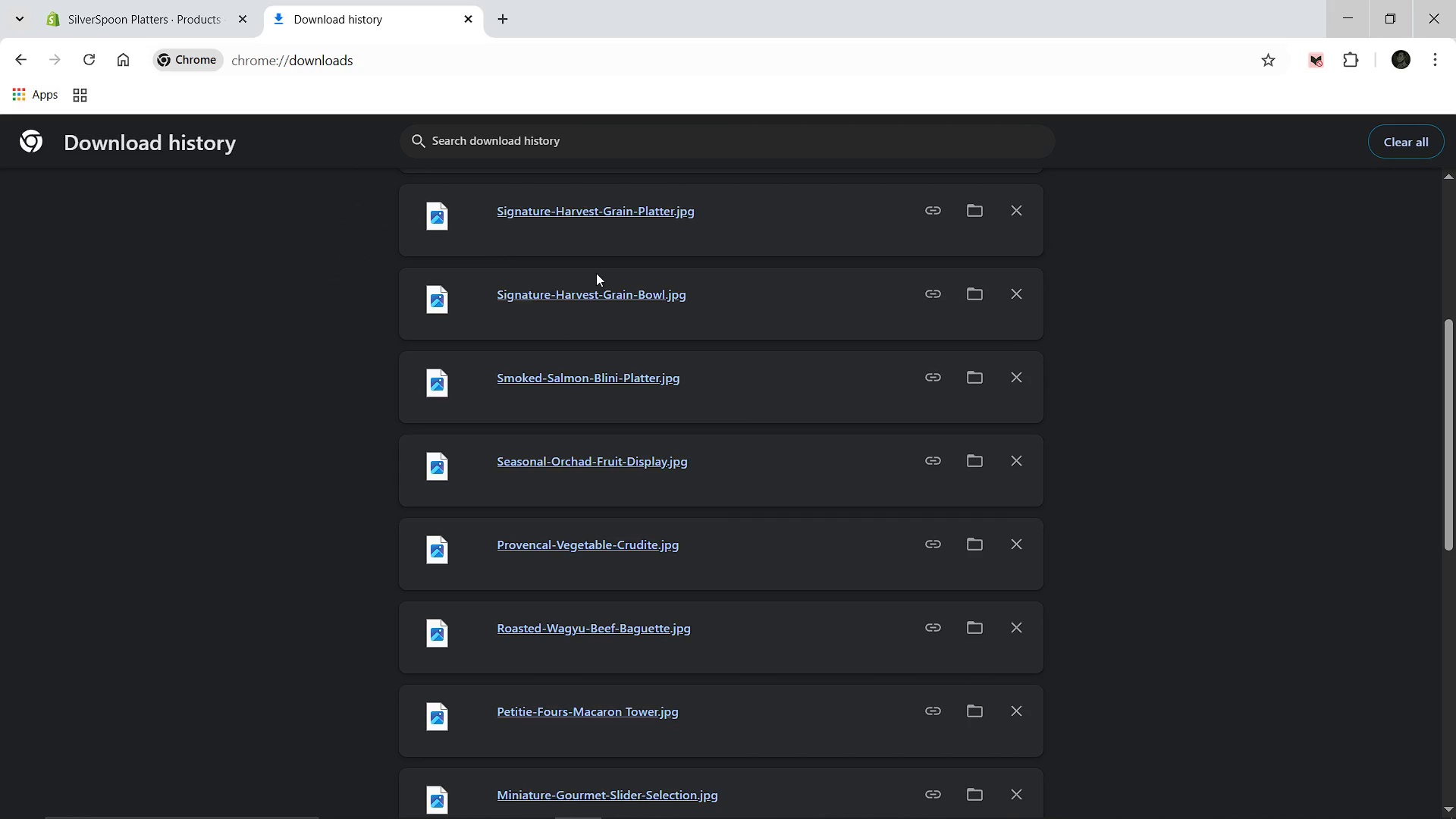 
scroll: coordinate [596, 272], scroll_direction: up, amount: 1.0
 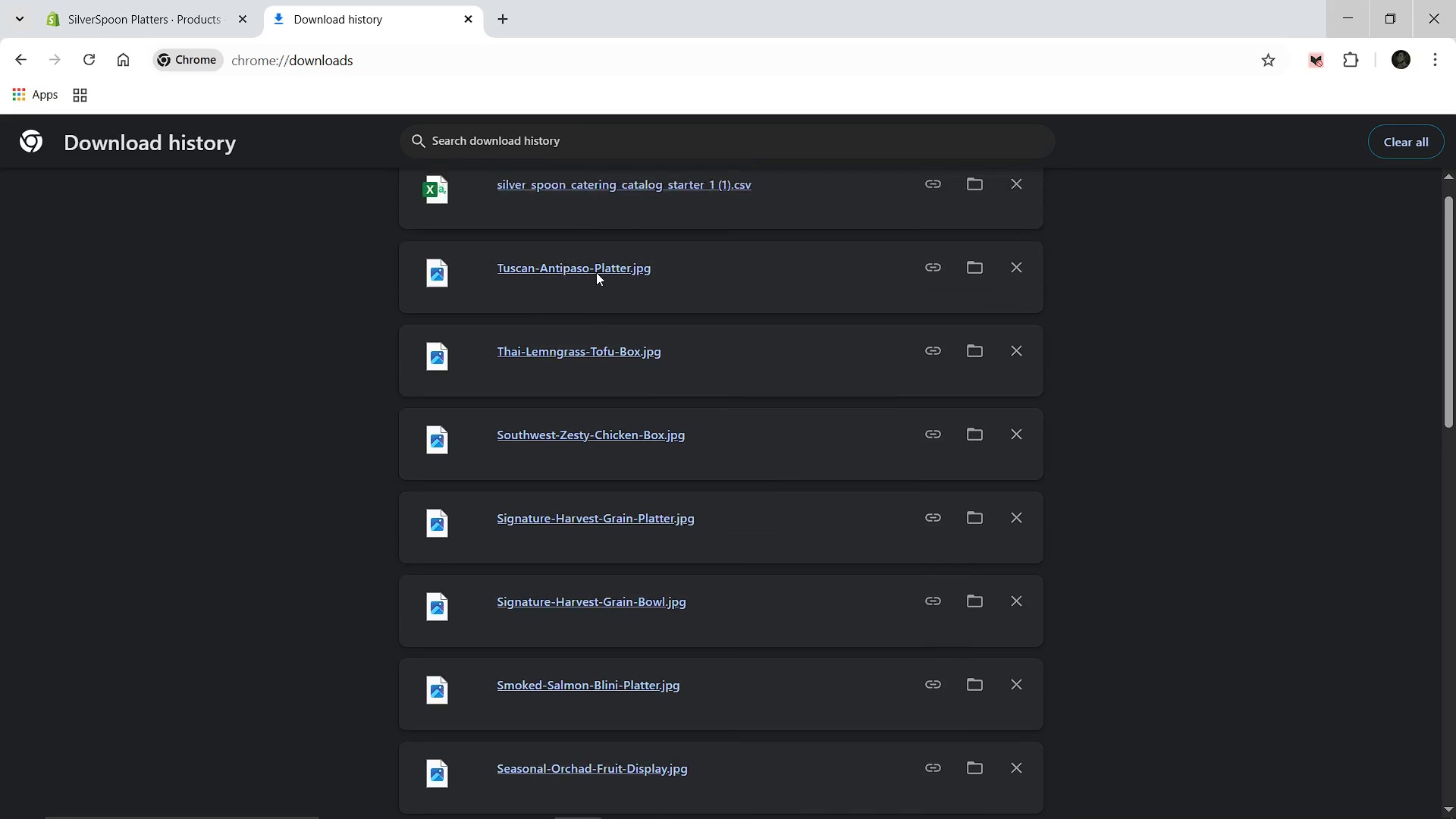 
scroll: coordinate [596, 272], scroll_direction: down, amount: 1.0
 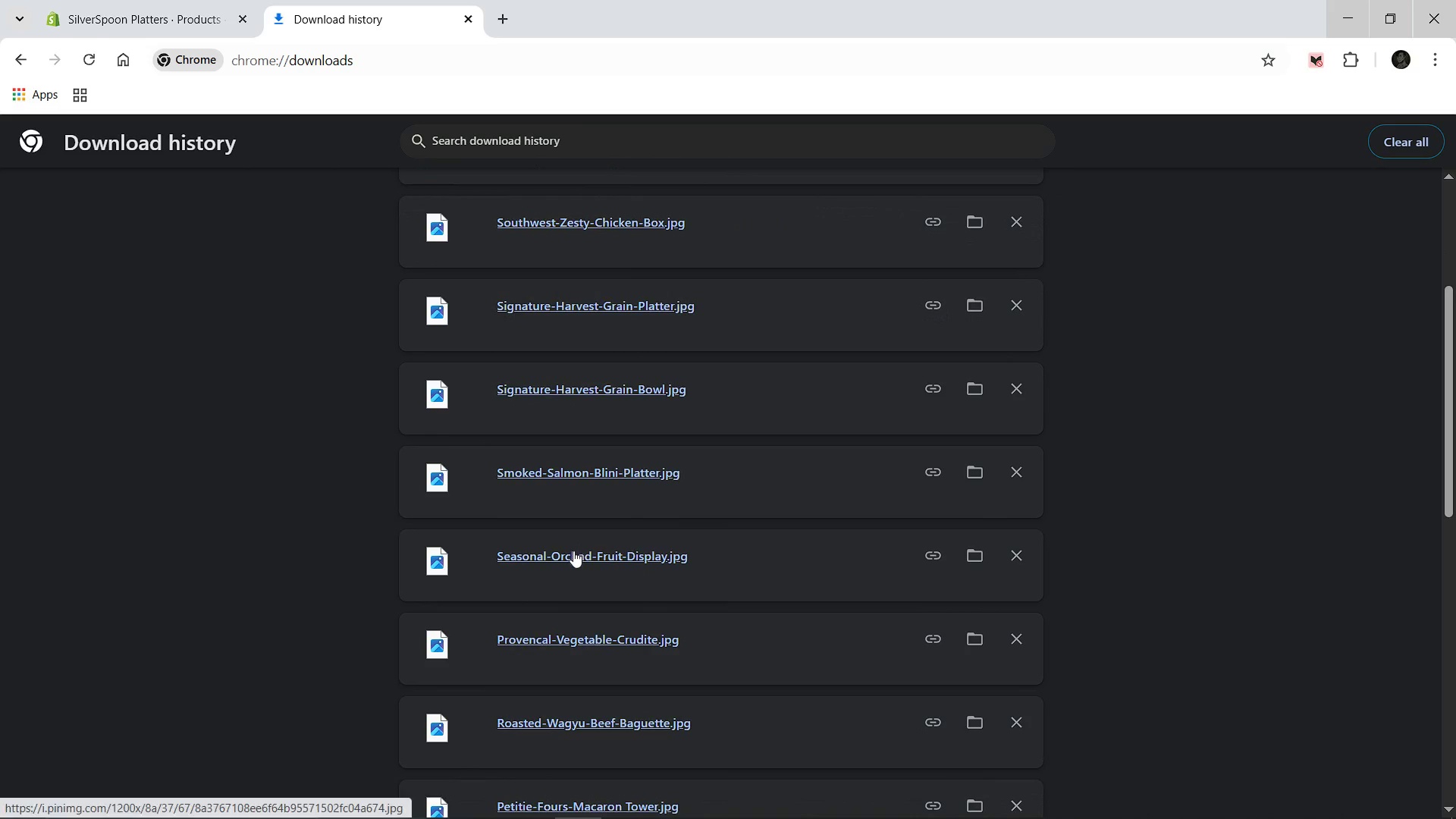 
left_click_drag(start_coordinate=[572, 553], to_coordinate=[585, 589])
 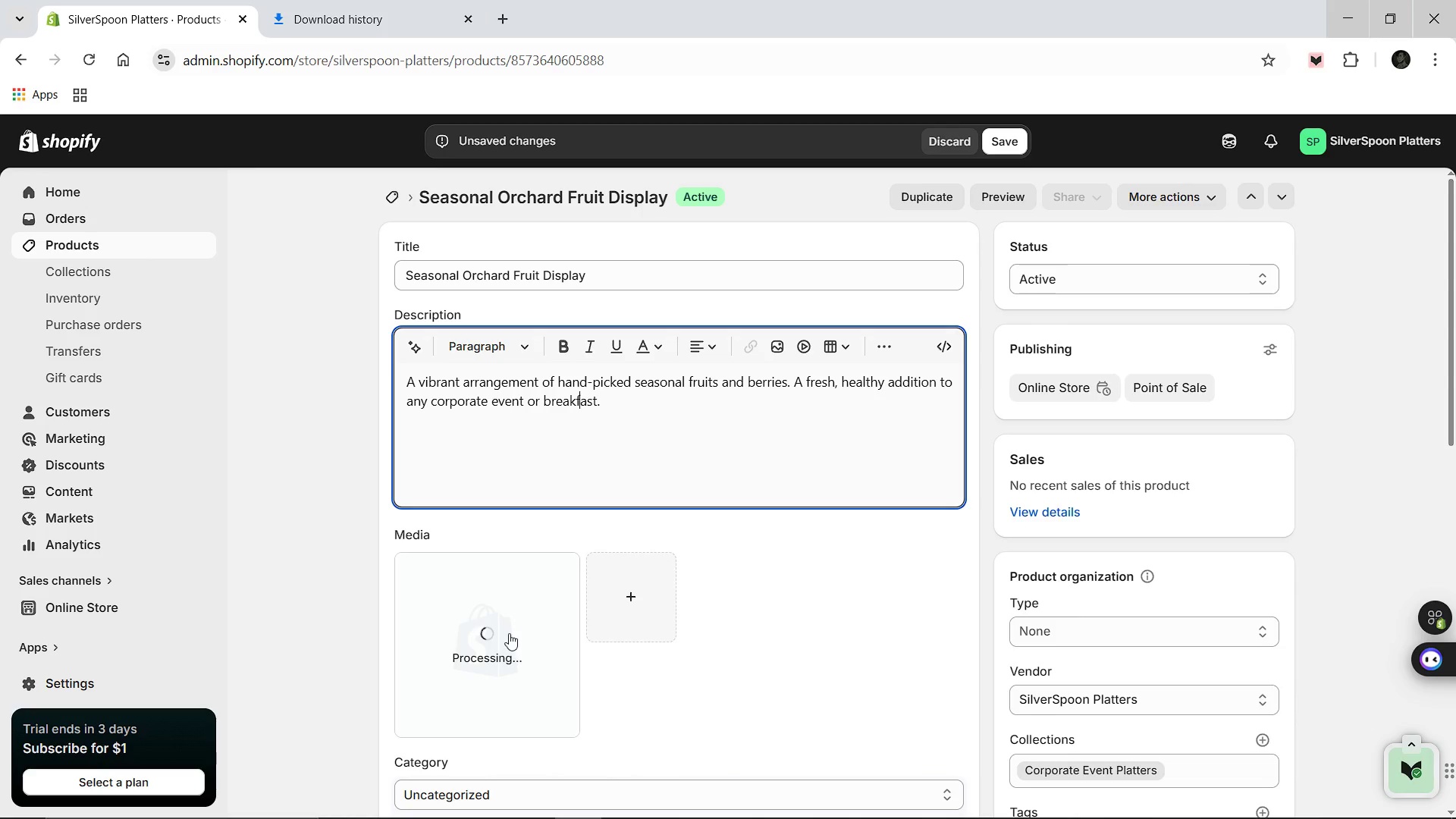 
wait(7.61)
 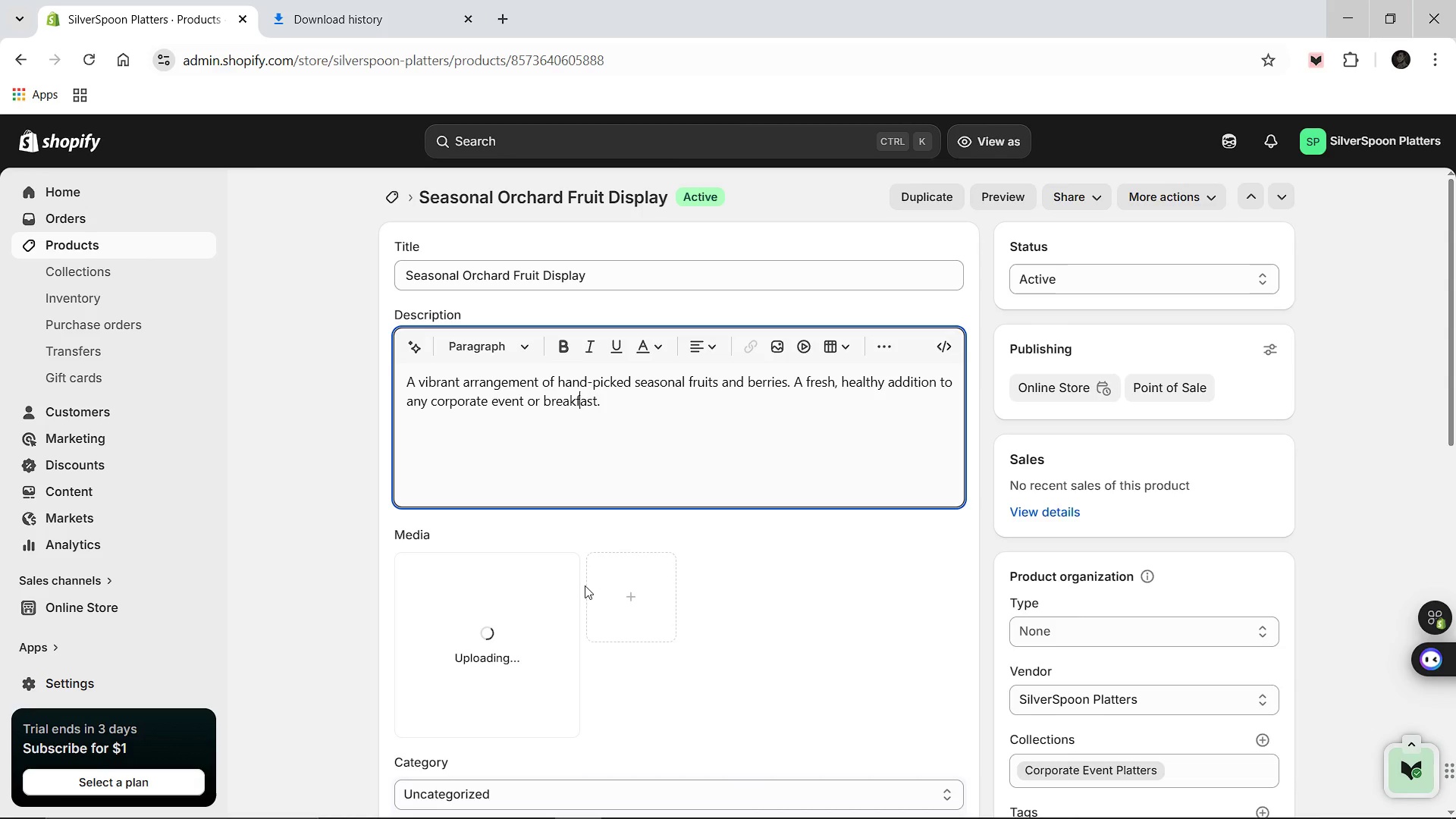 
left_click([509, 630])
 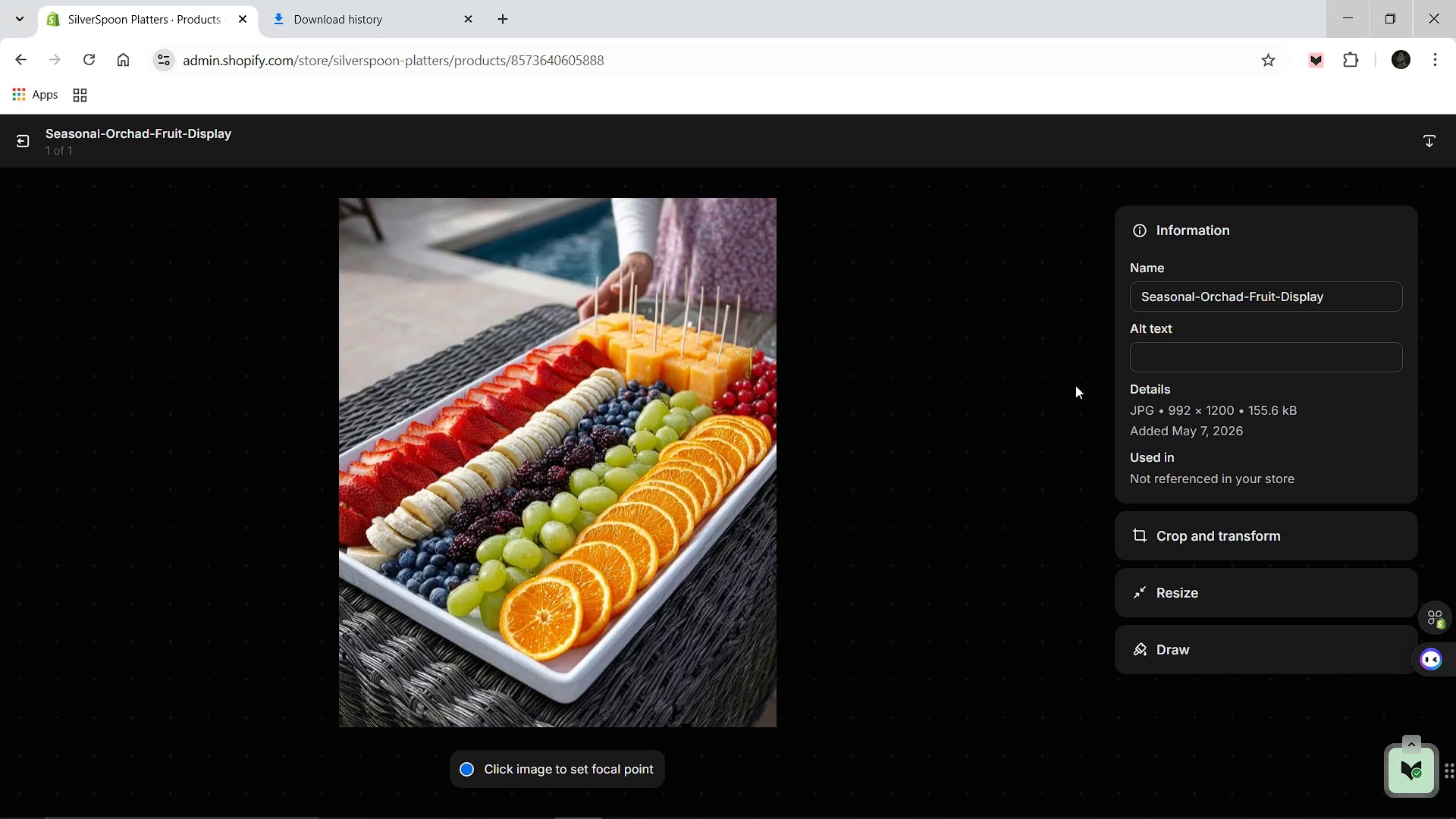 
left_click([1208, 360])
 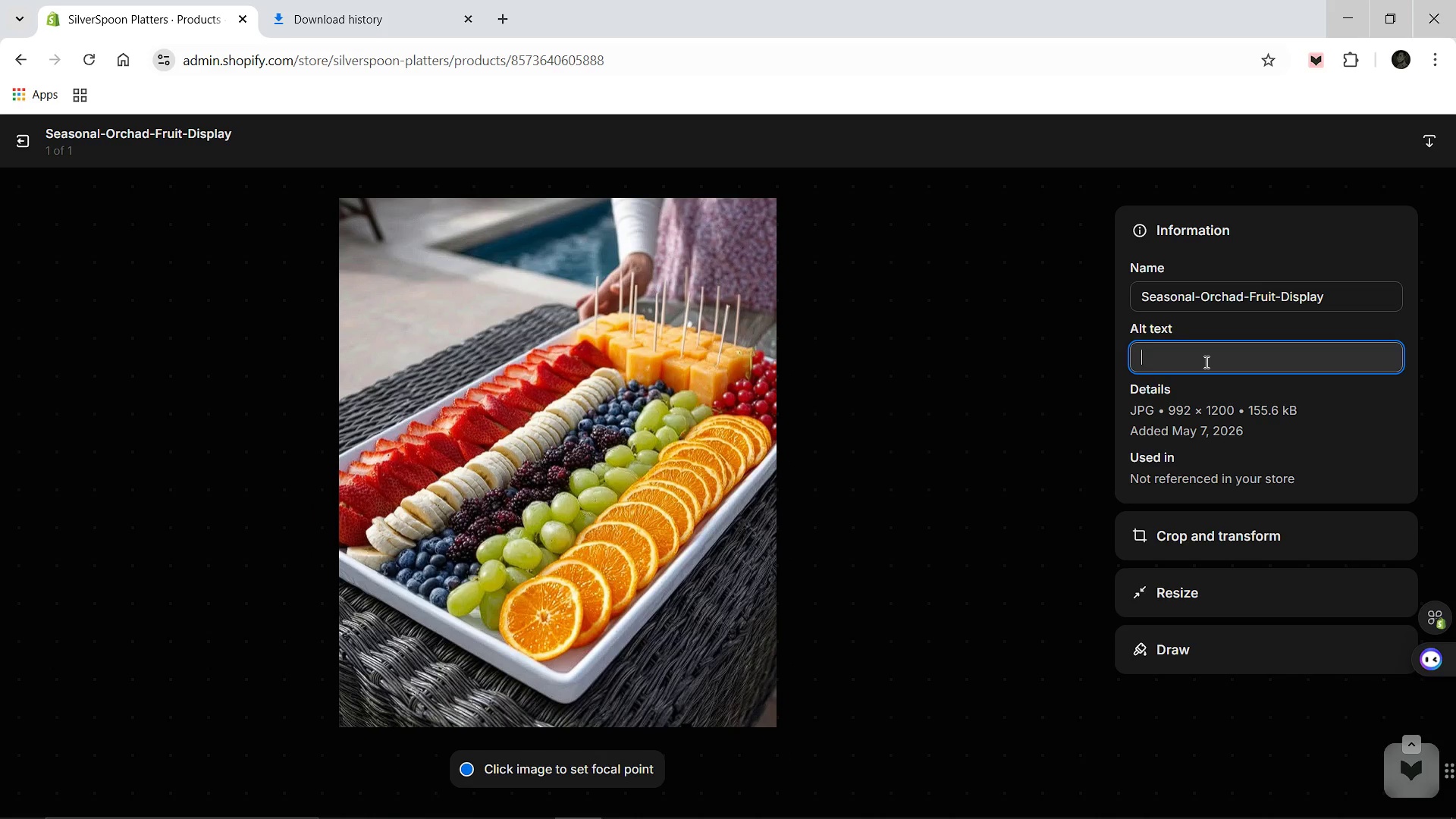 
type(An elegant arrangment of fresh seasonal fruits on a luxury catering plate)
 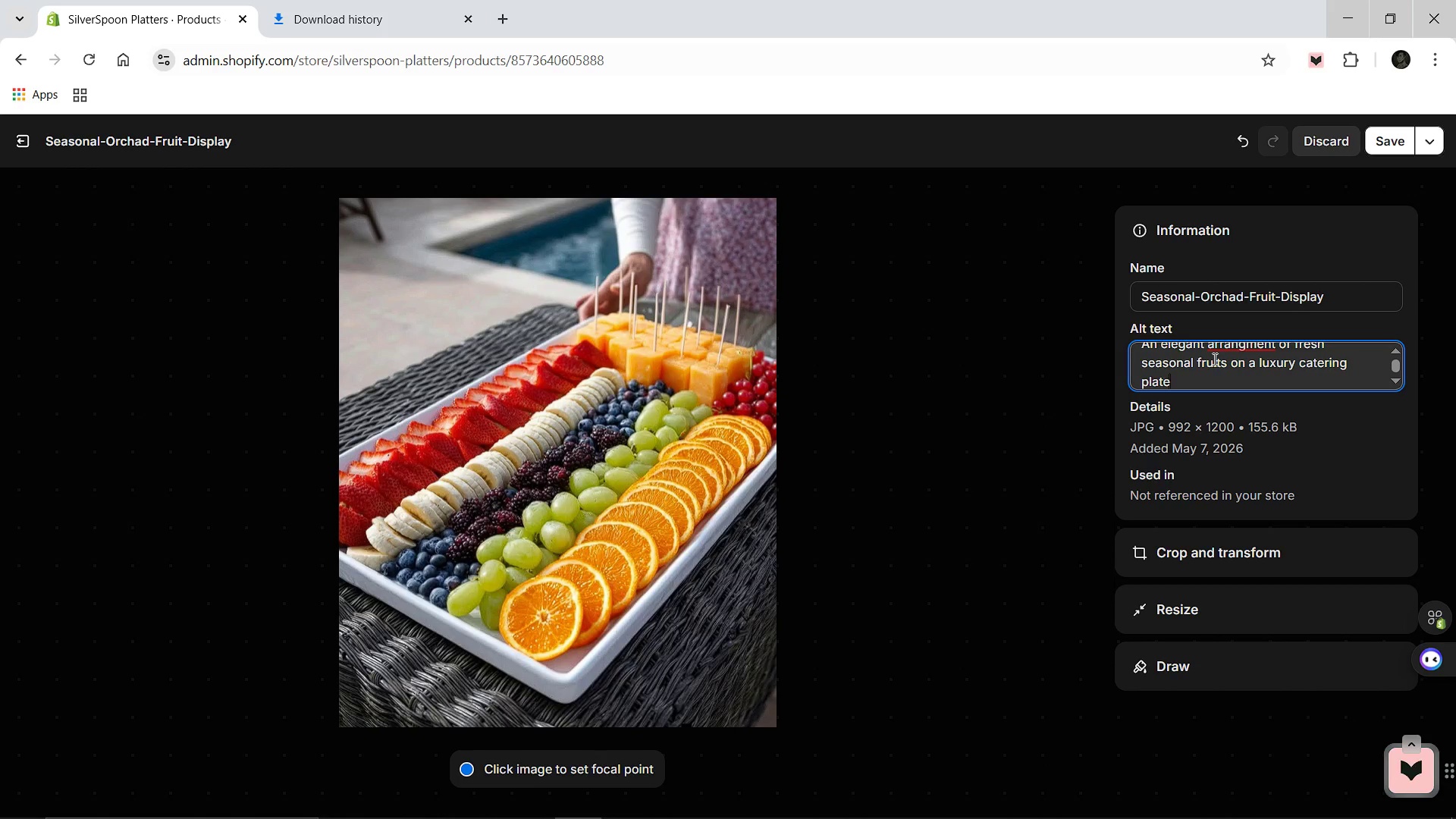 
scroll: coordinate [1214, 359], scroll_direction: up, amount: 1.0
 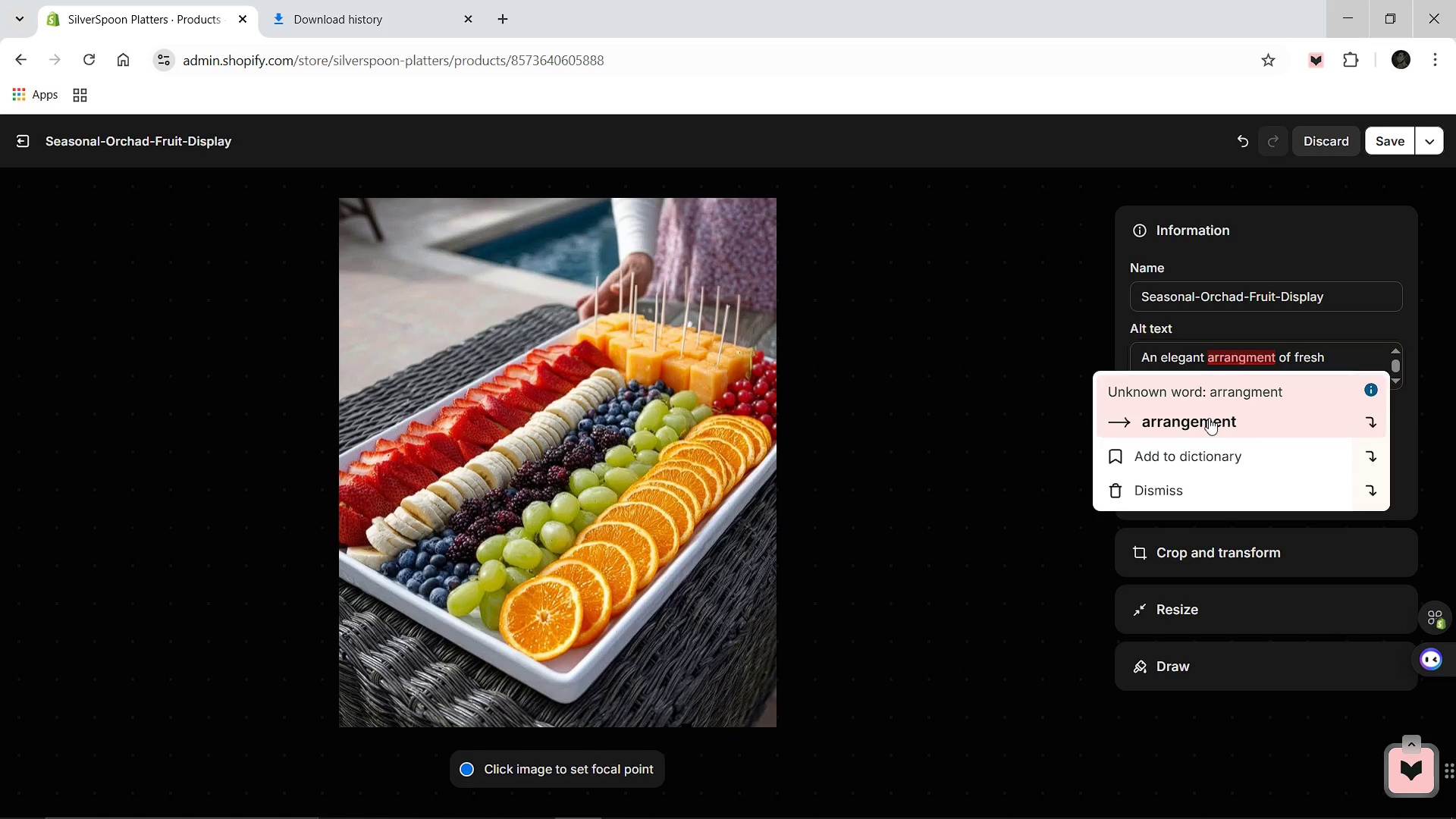 
left_click([1209, 418])
 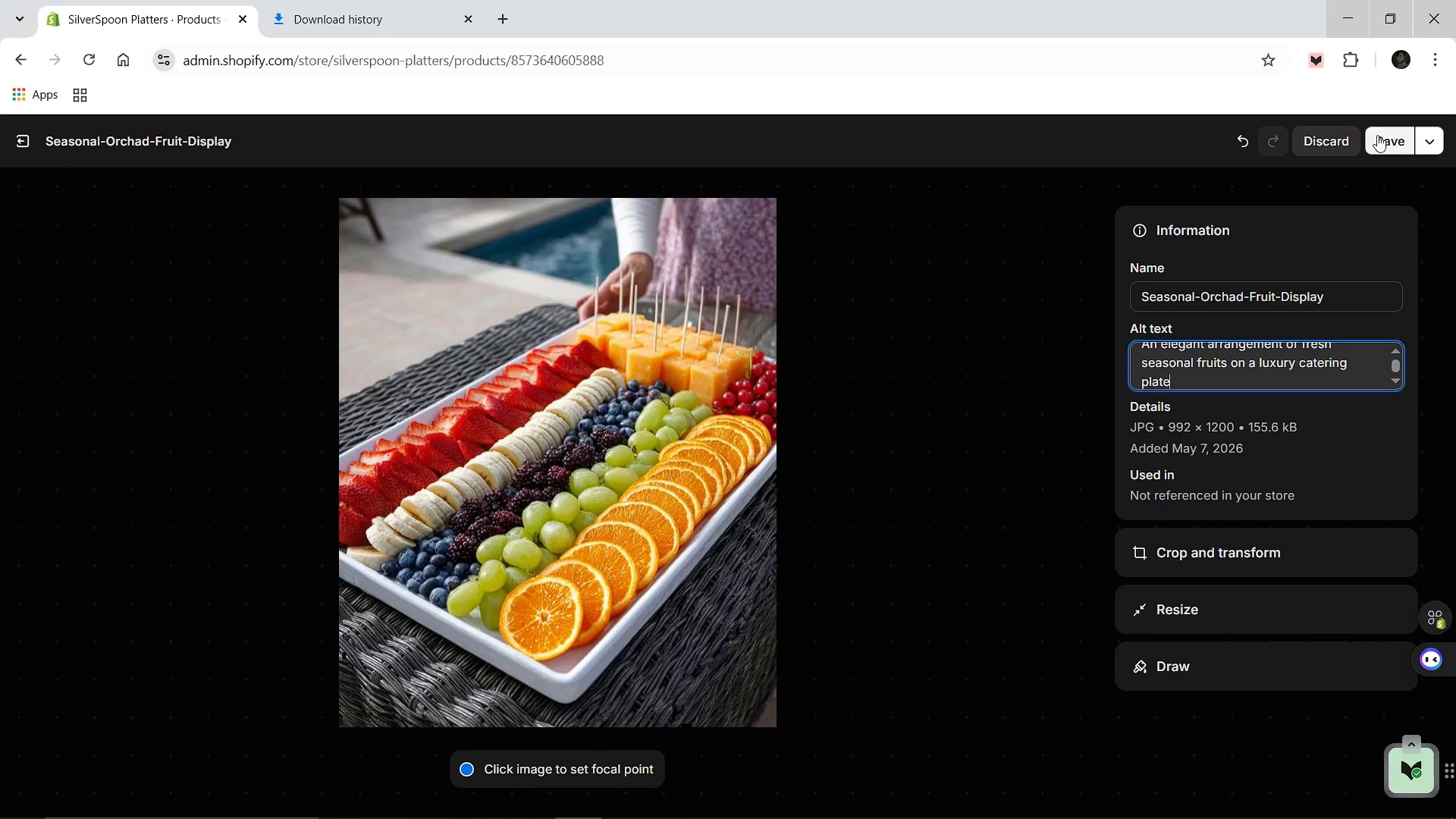 
left_click([1377, 135])
 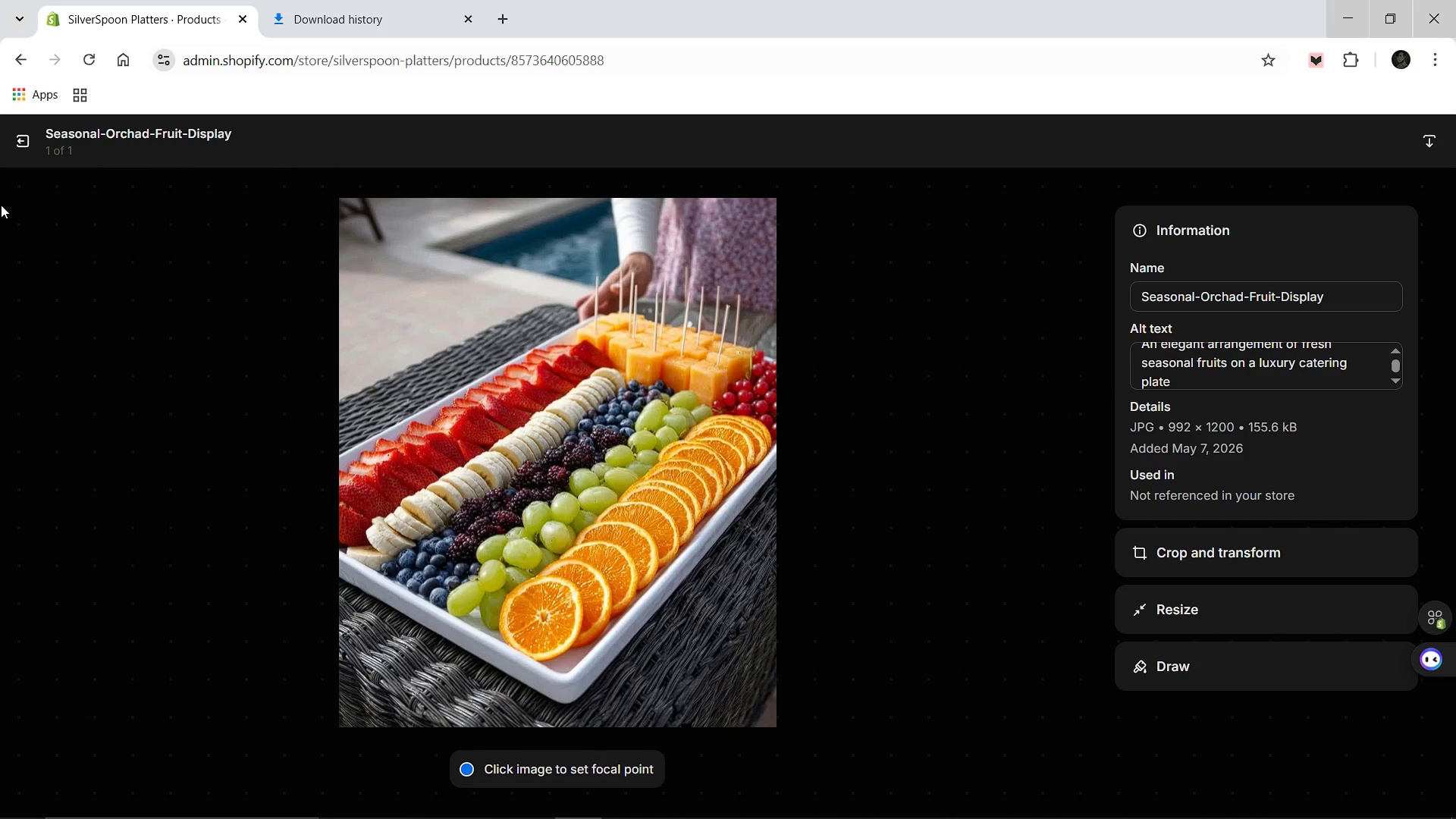 
left_click([16, 135])
 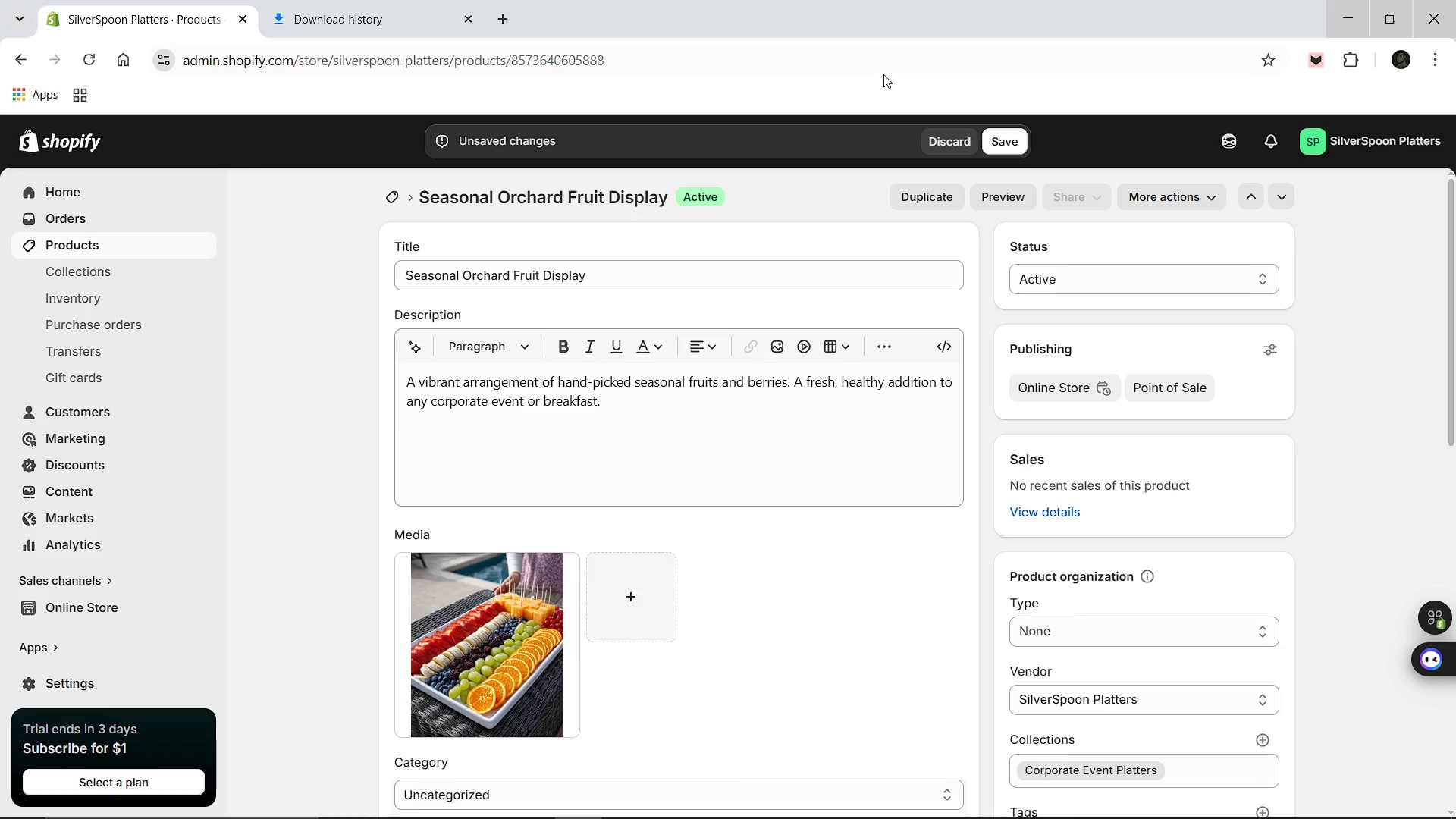 
mouse_move([991, 135])
 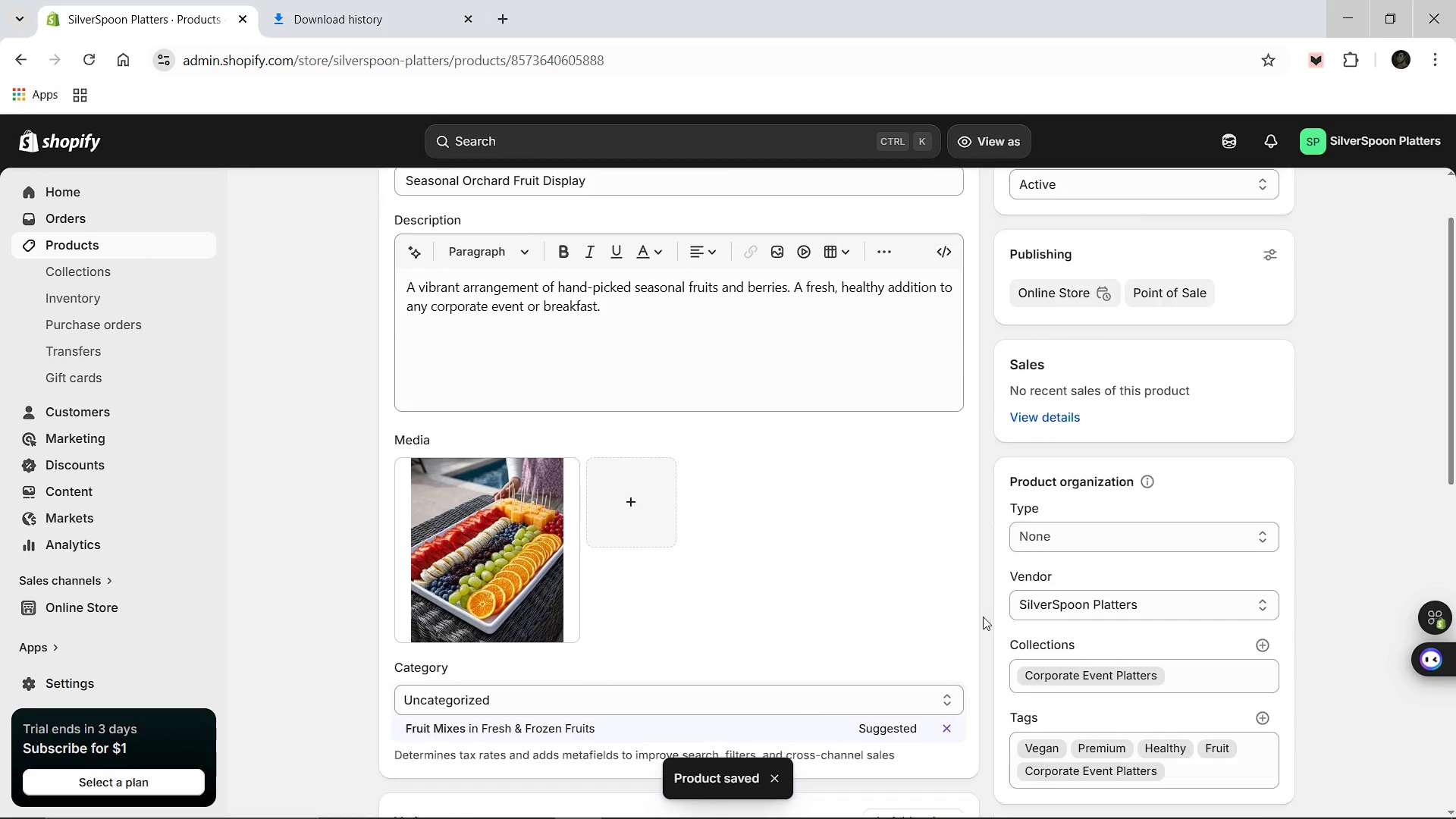 
scroll: coordinate [791, 557], scroll_direction: down, amount: 13.0
 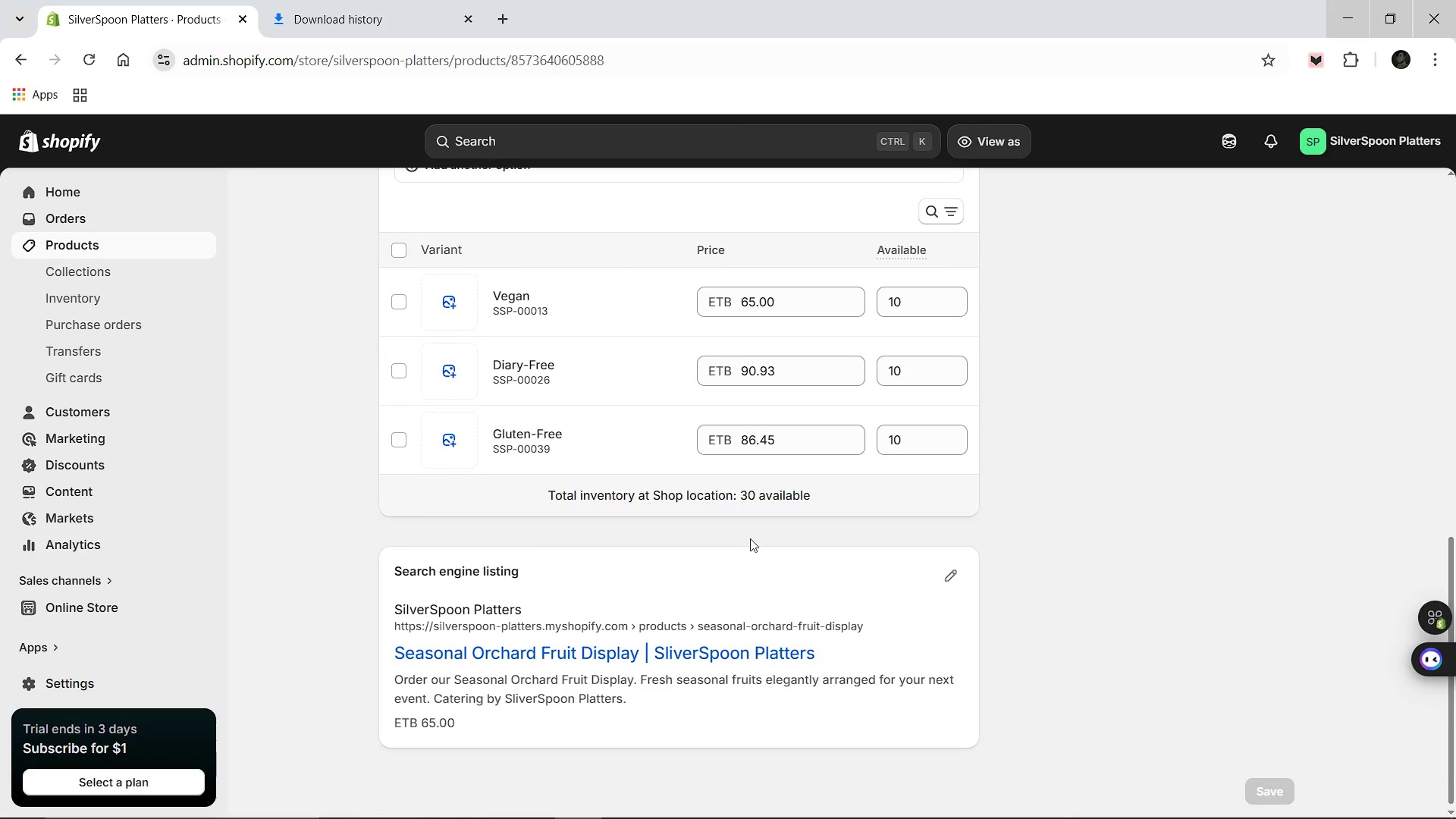 
scroll: coordinate [493, 337], scroll_direction: up, amount: 11.0
 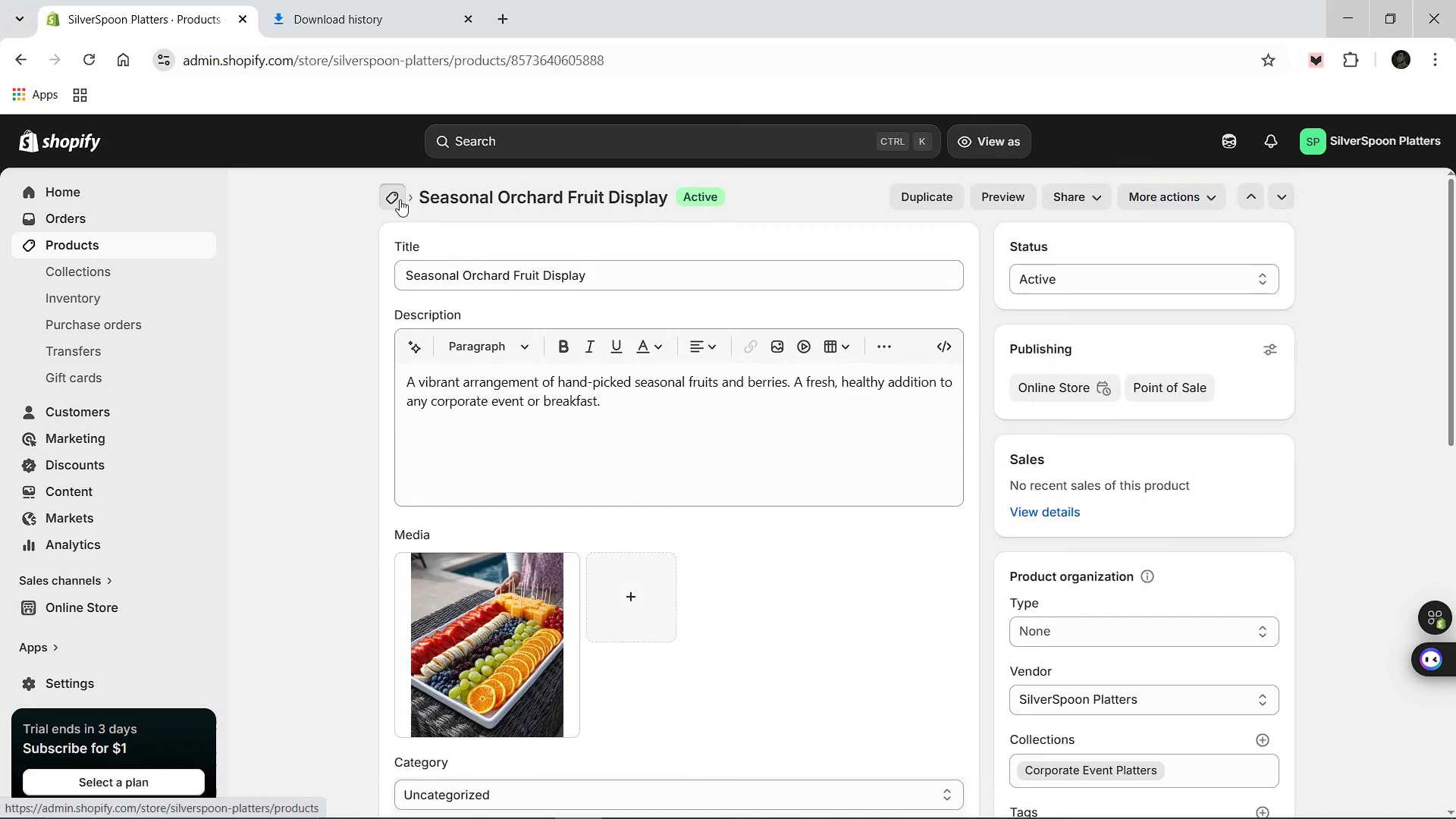 
left_click([400, 199])
 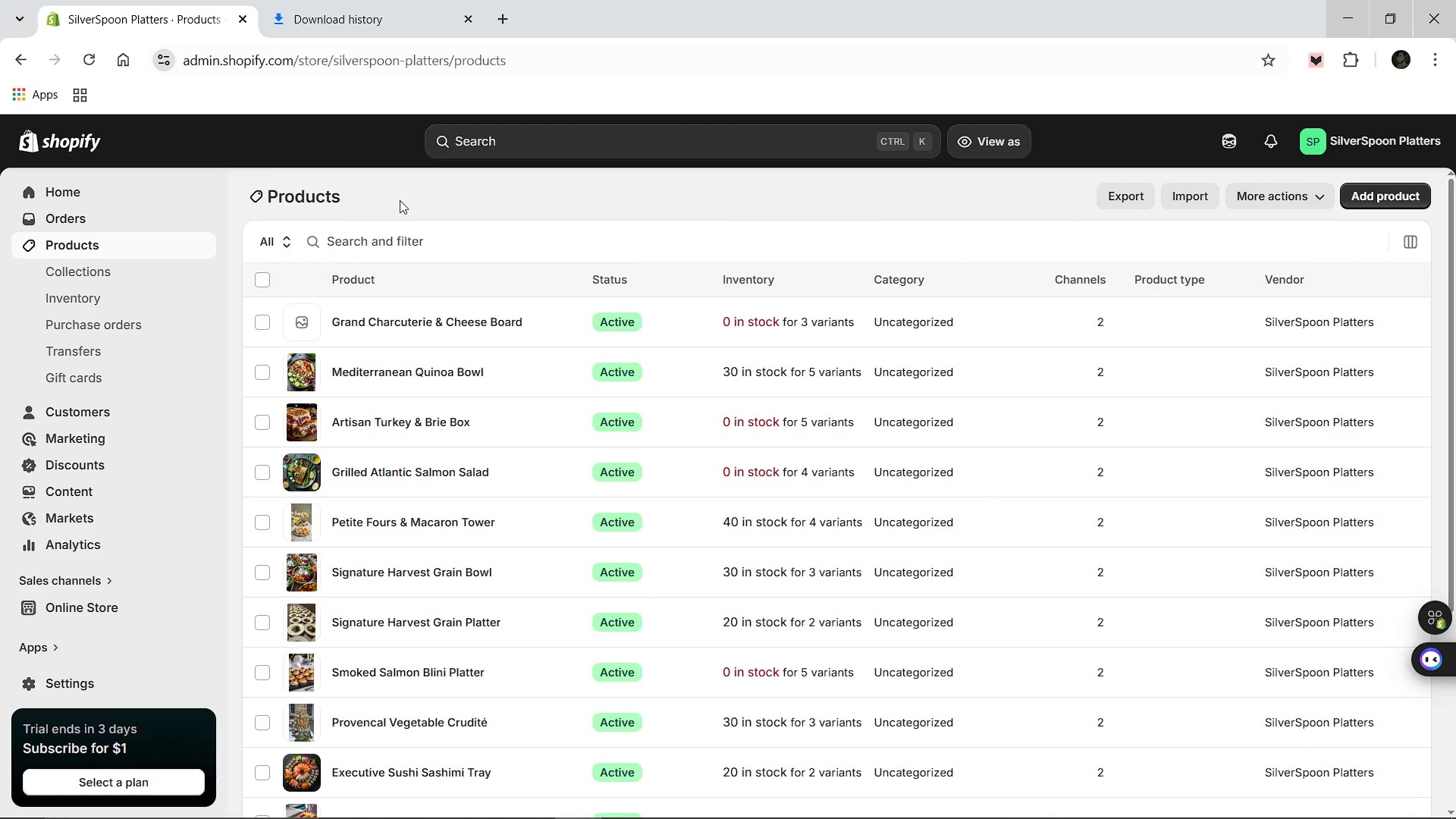 
wait(8.25)
 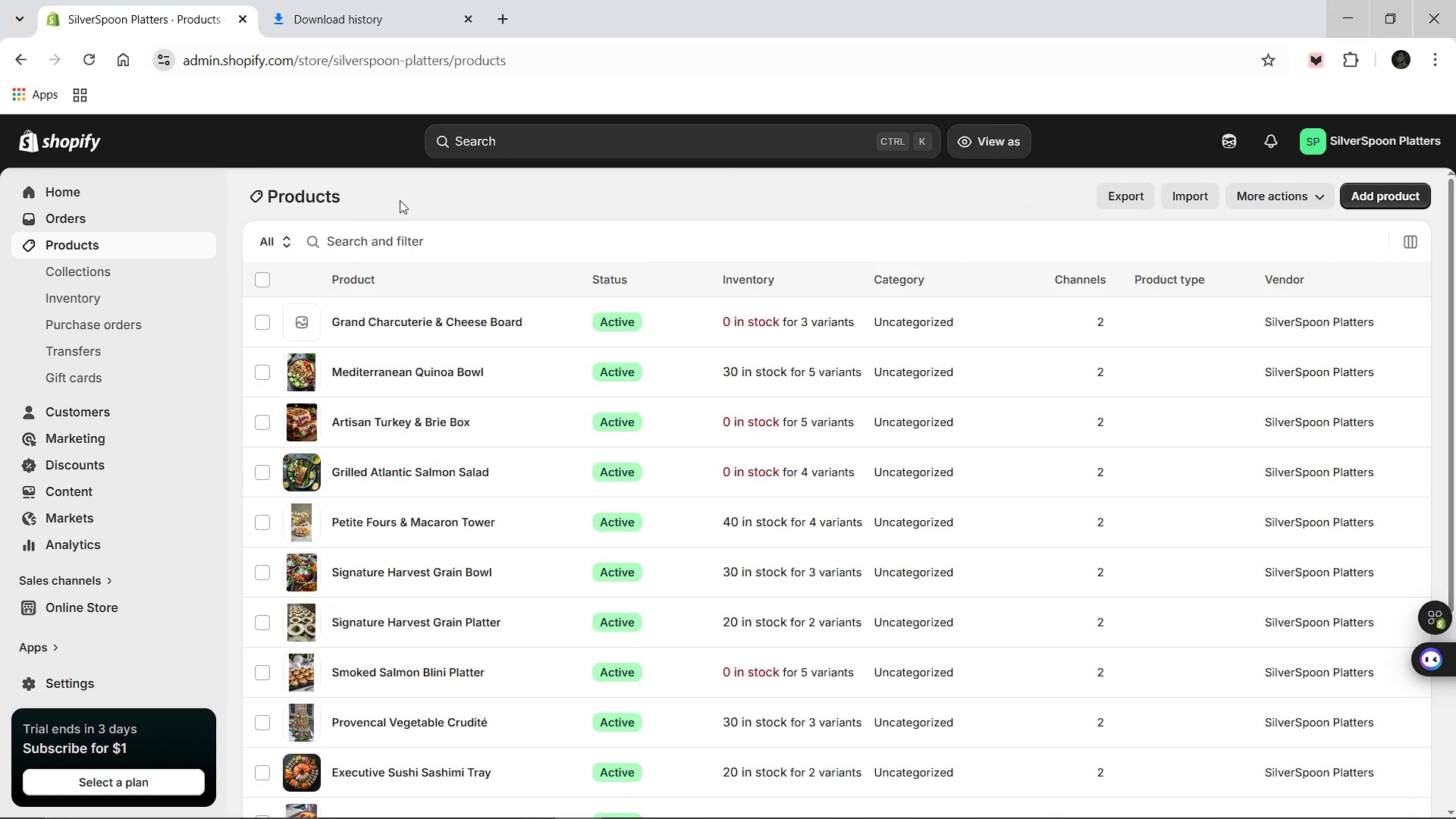 
scroll: coordinate [460, 441], scroll_direction: down, amount: 3.0
 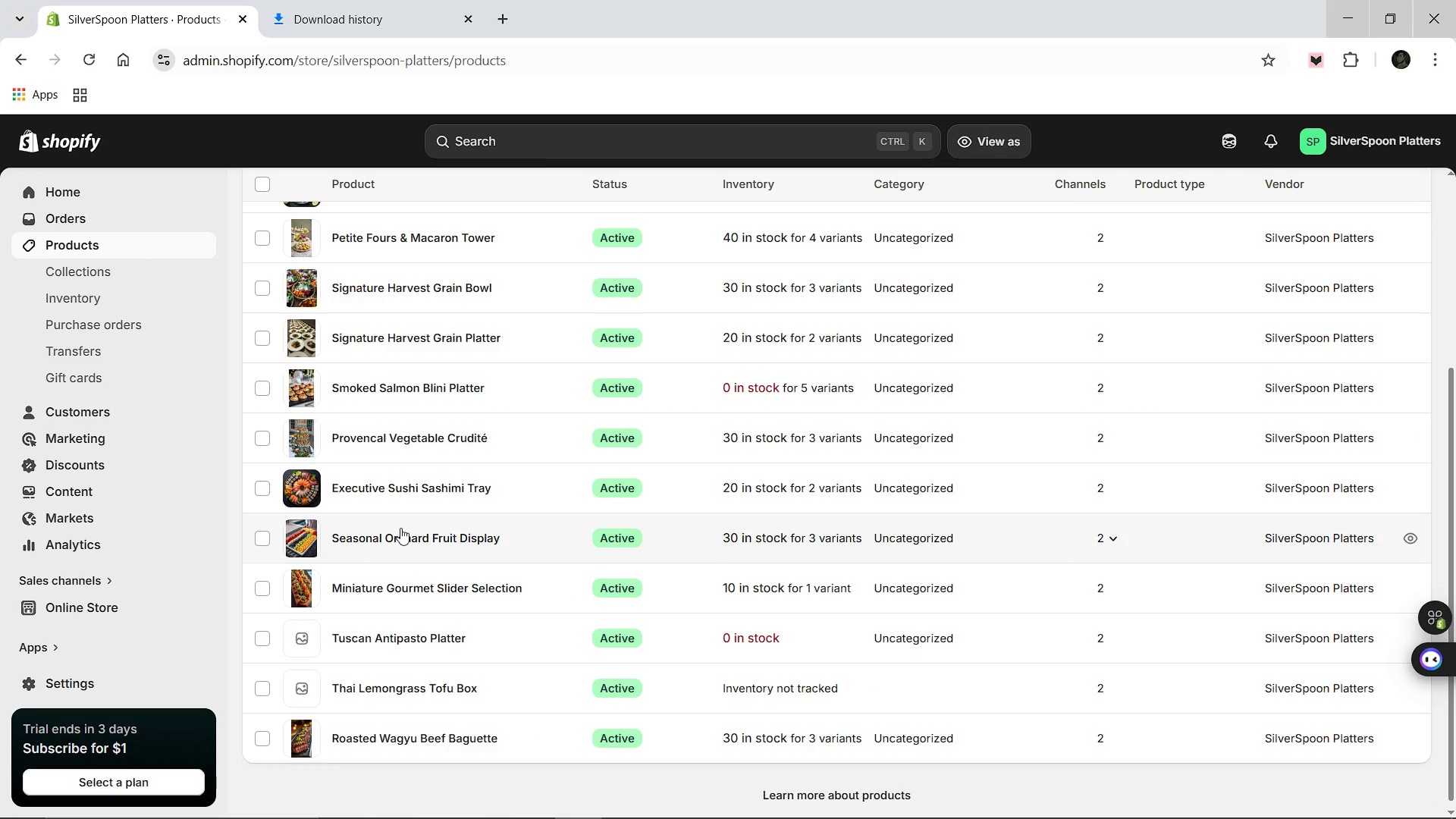 
left_click([400, 528])
 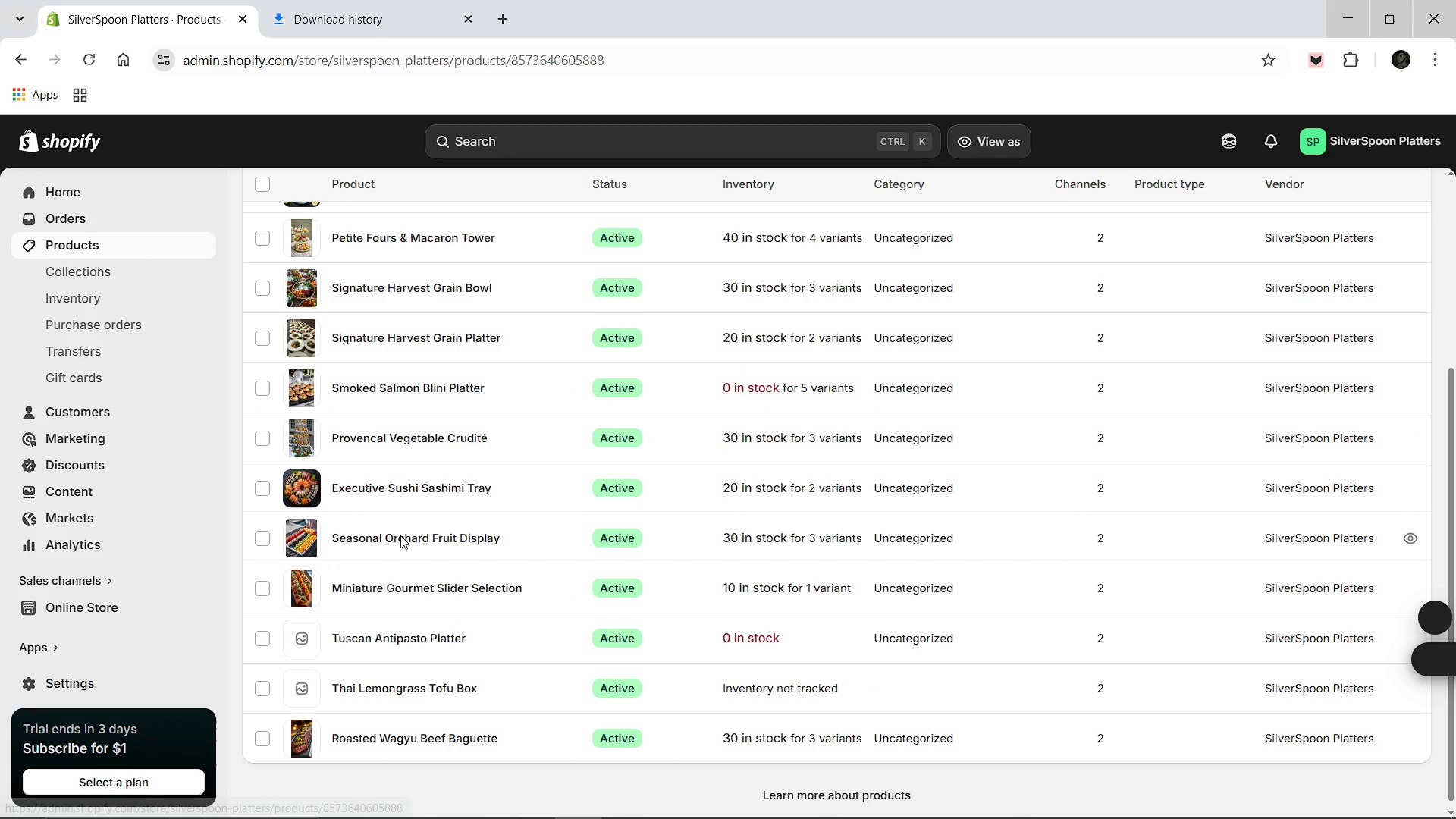 
left_click([400, 535])
 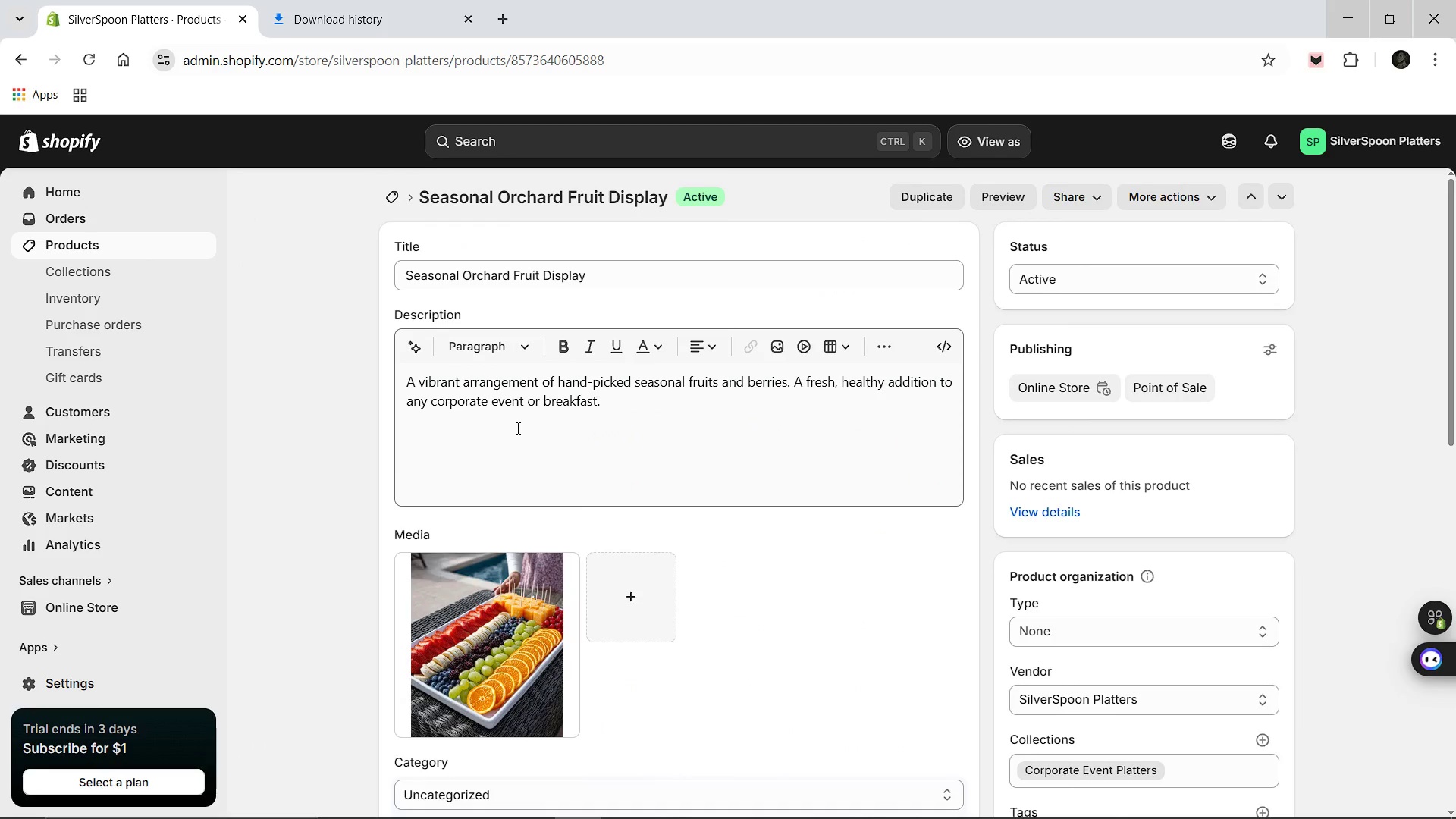 
scroll: coordinate [515, 429], scroll_direction: up, amount: 1.0
 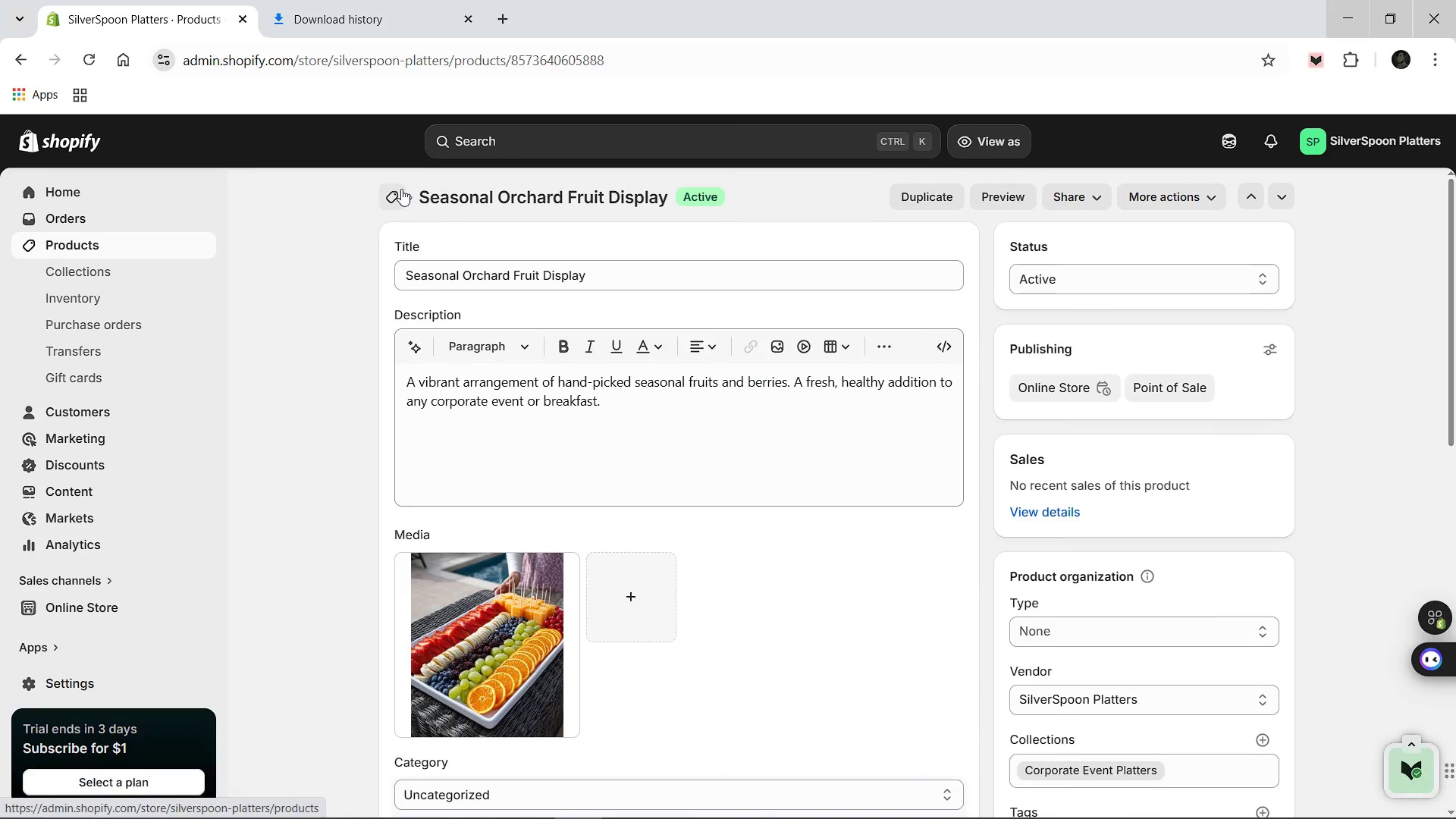 
left_click([400, 189])
 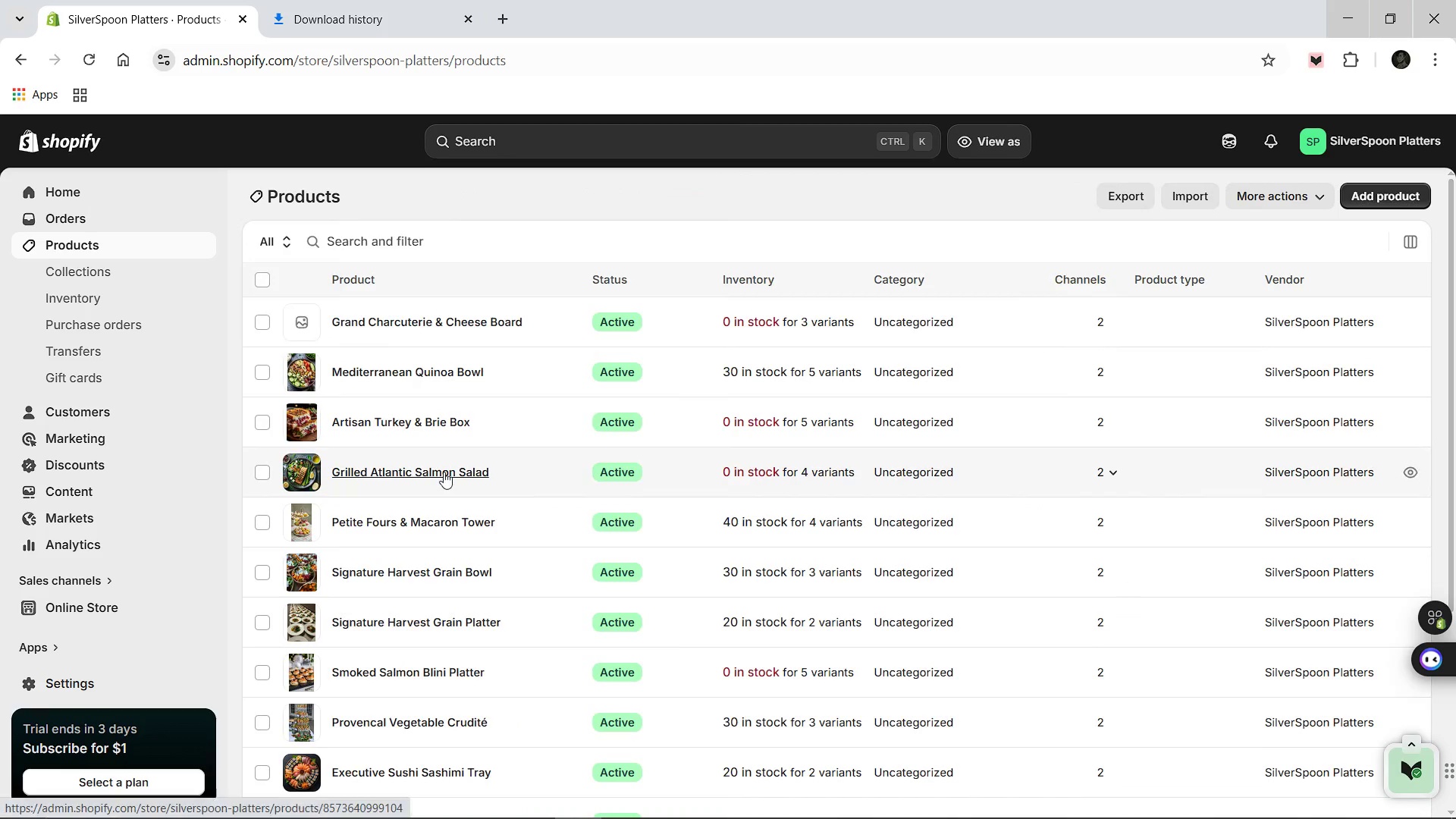 
scroll: coordinate [441, 472], scroll_direction: down, amount: 4.0
 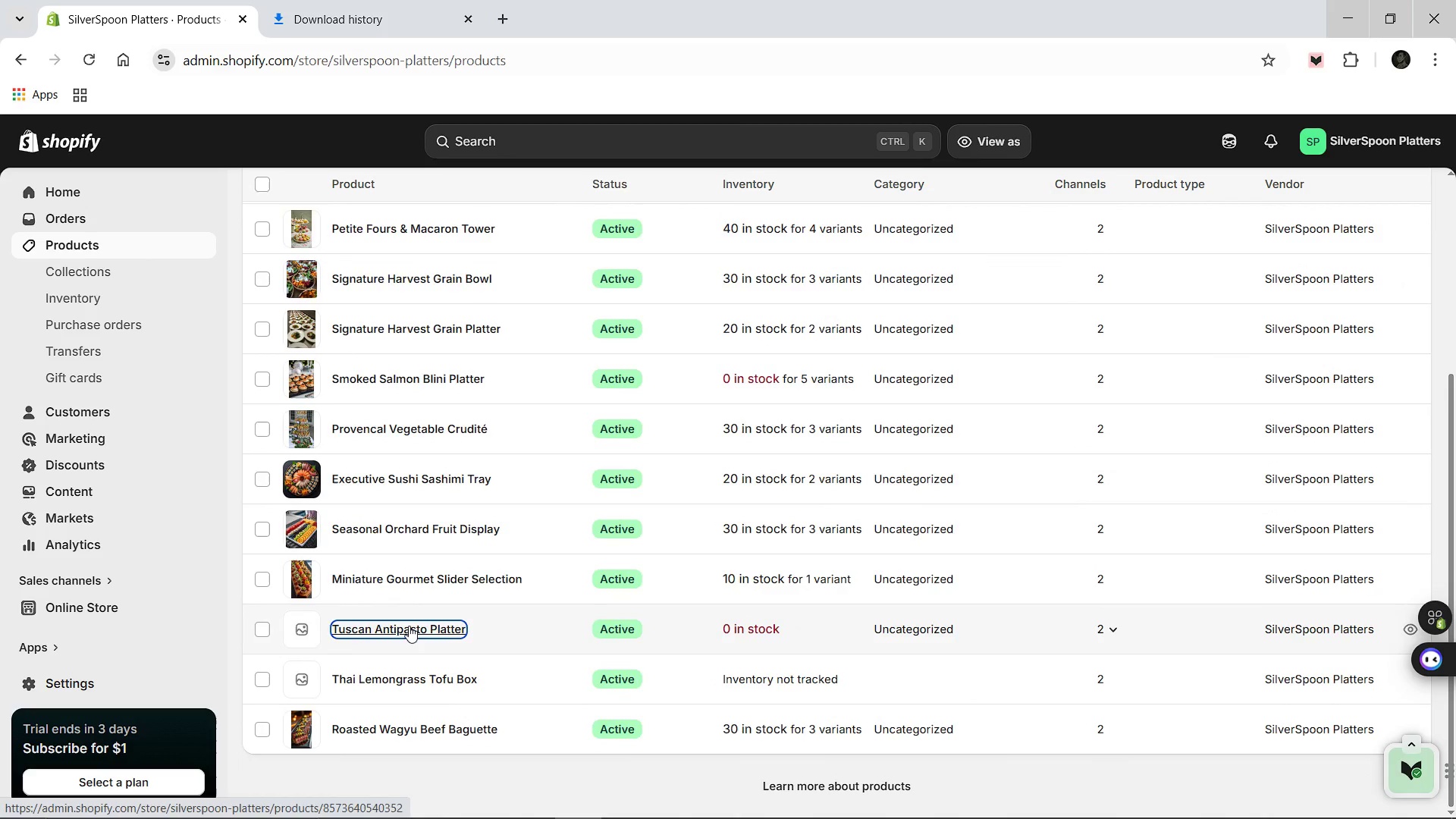 
left_click([409, 626])
 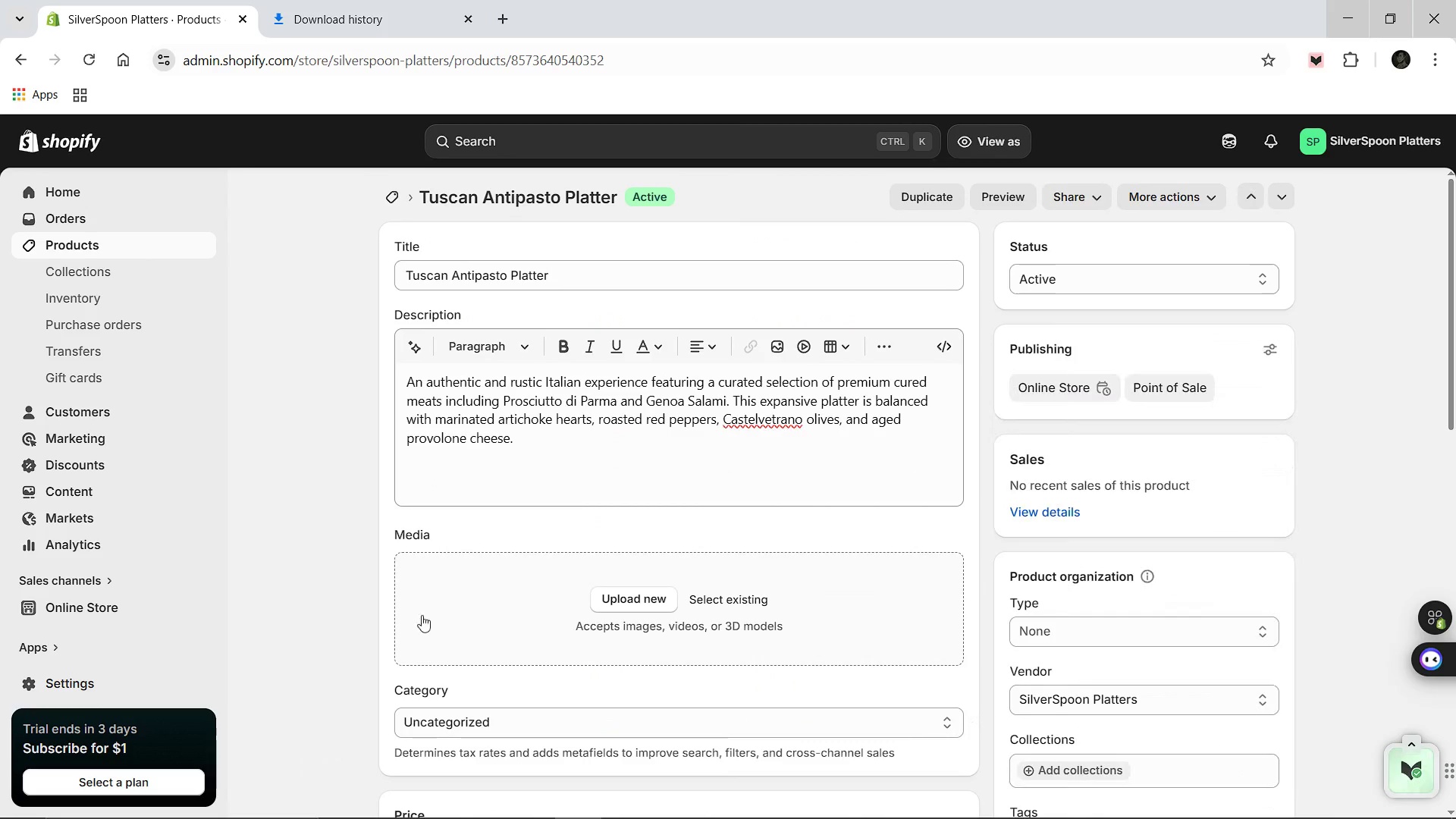 
left_click([540, 464])
 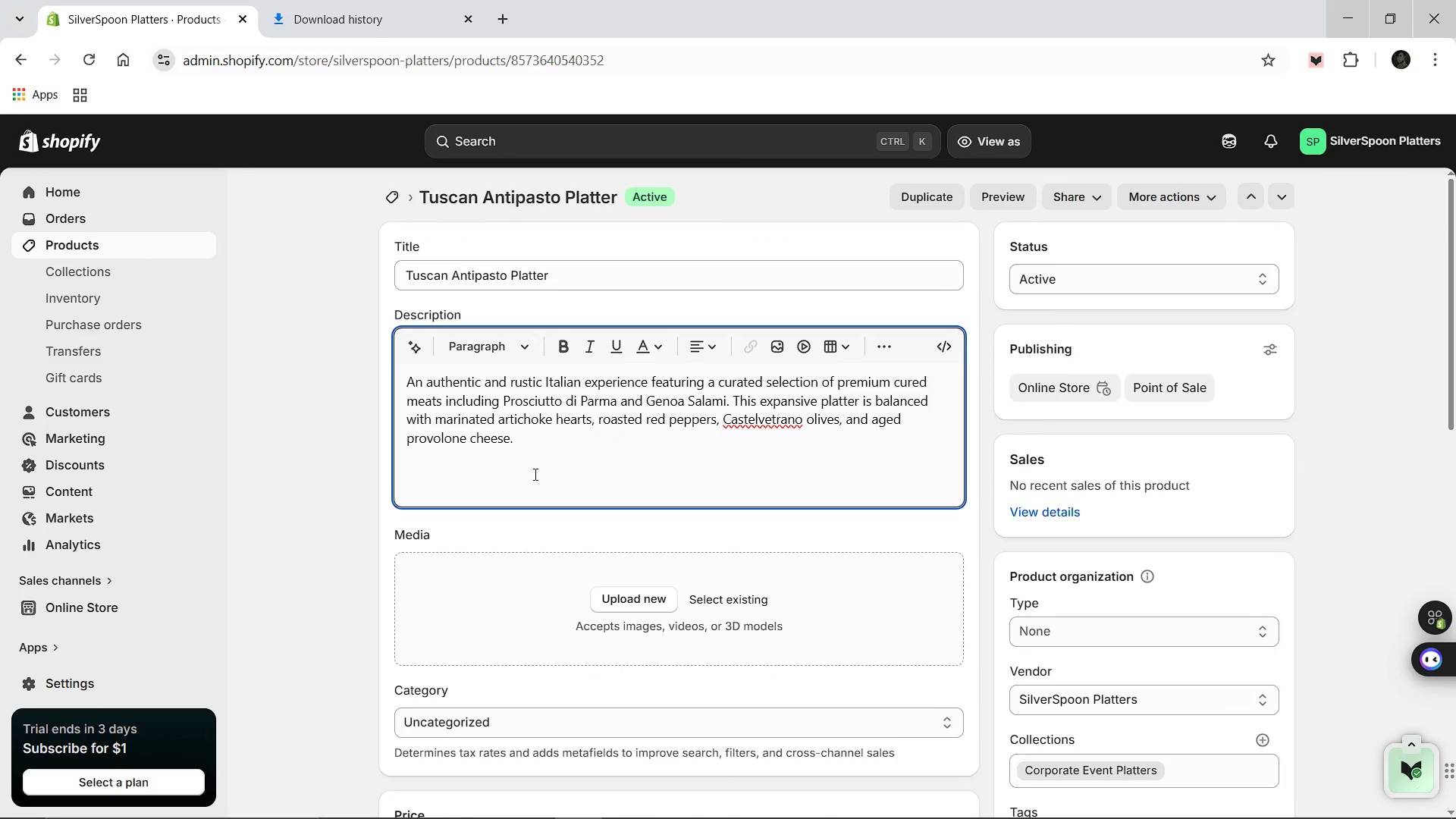 
key(Control+A)
 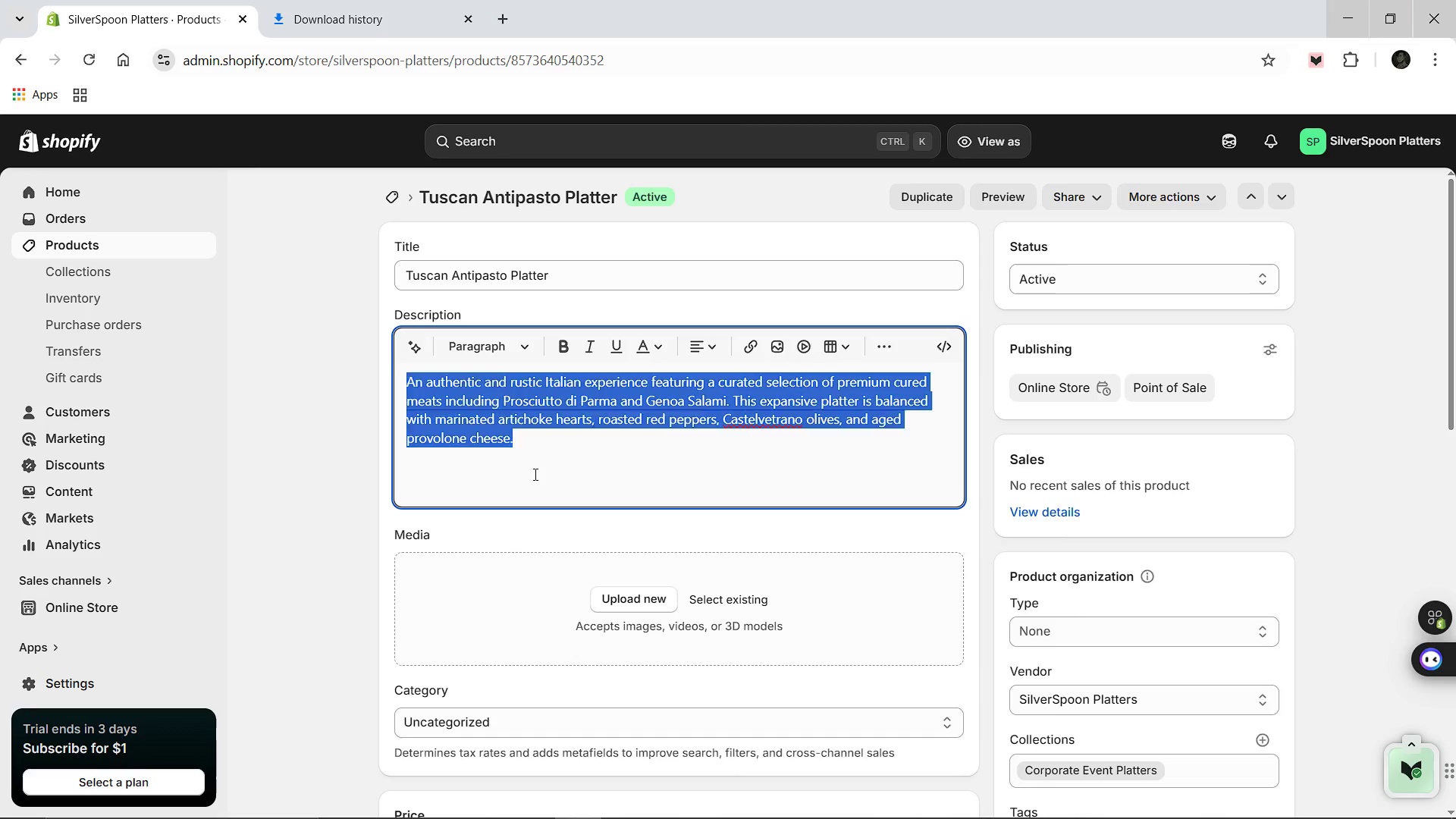 
type(Authethic Italian cured meats, marinated artichoke, olives, and aged provolone. A sophisticated savory ga)
key(Backspace)
type(razing option for executive receptions.)
 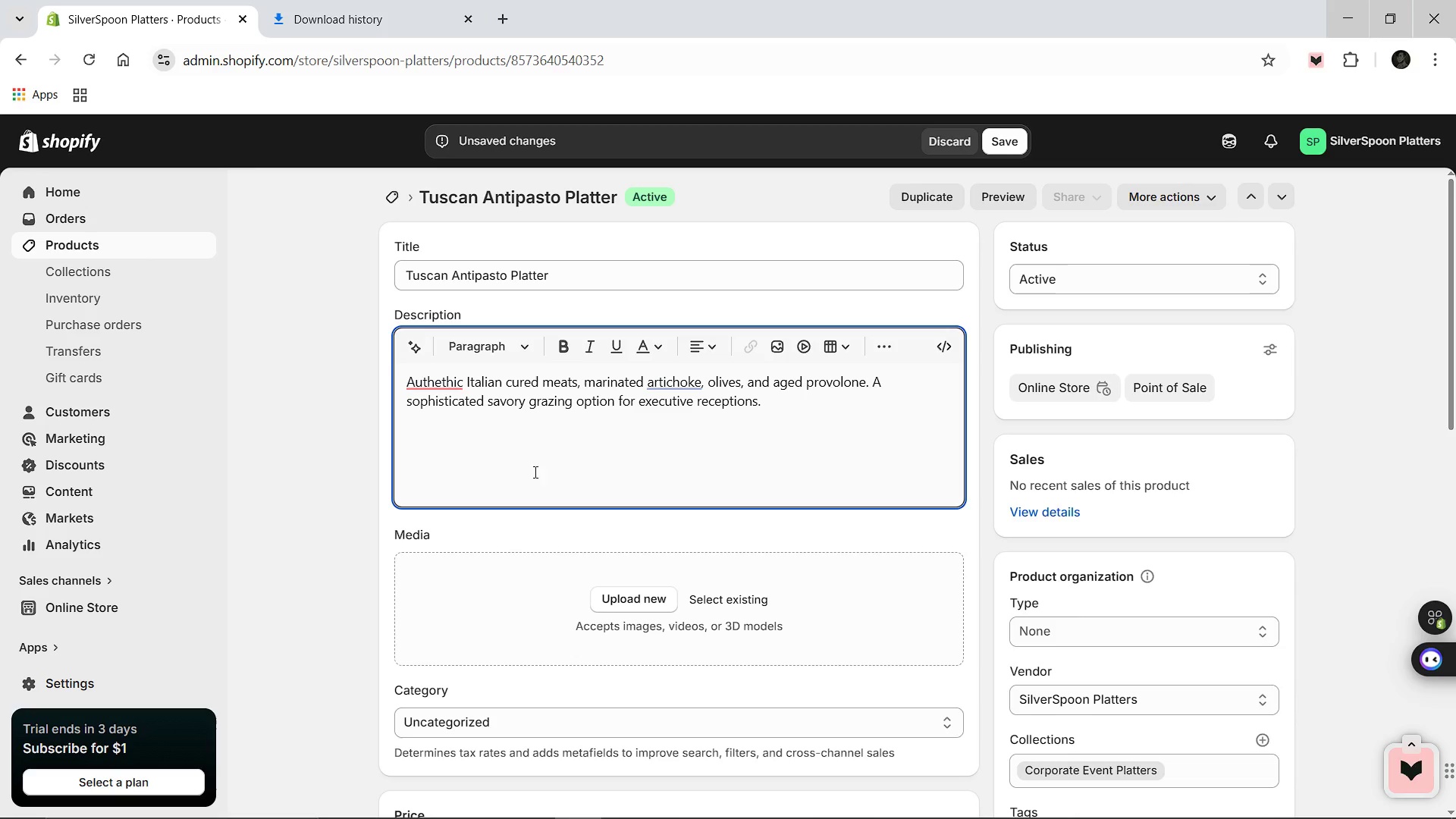 
wait(6.5)
 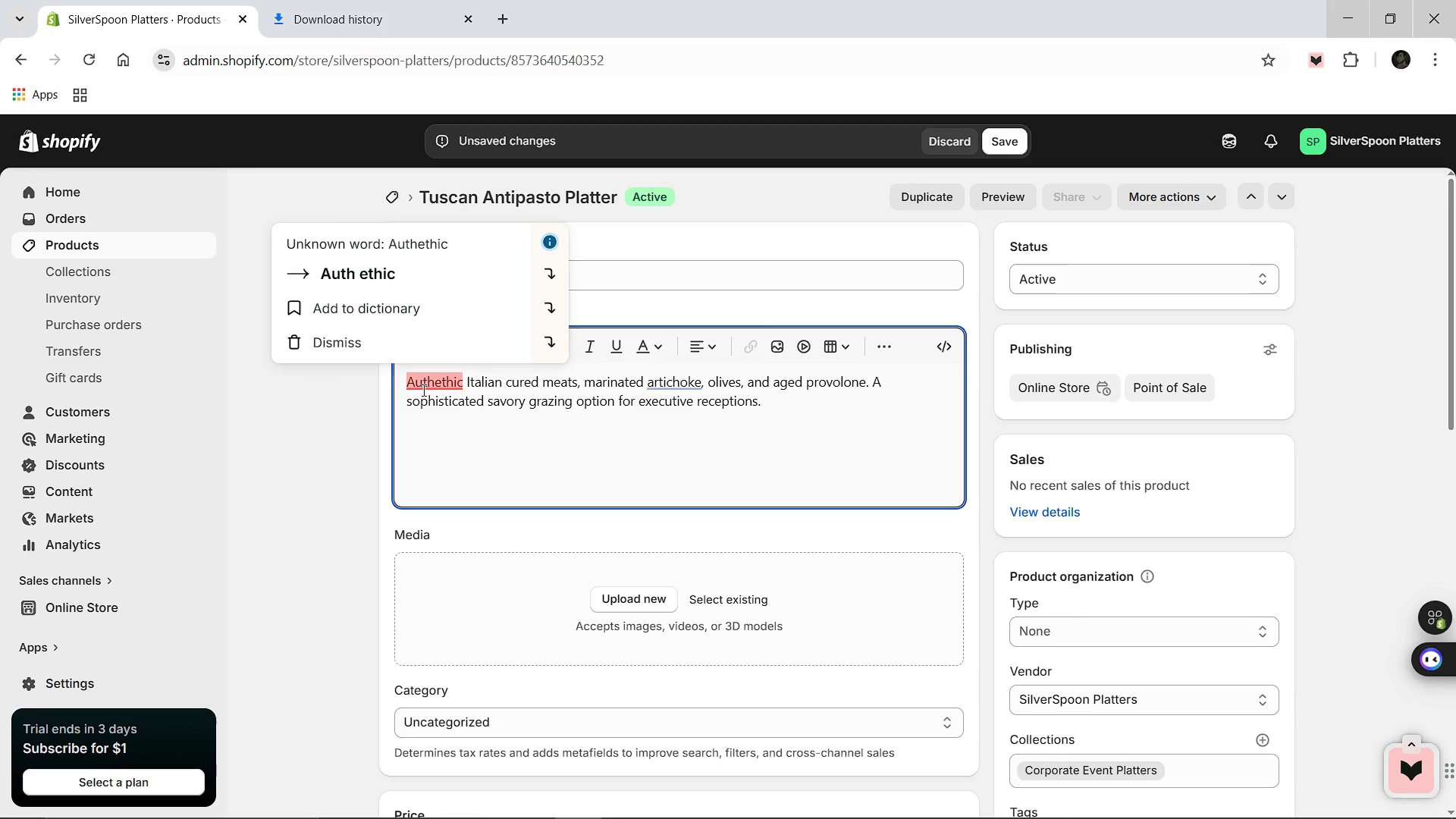 
left_click([447, 395])
 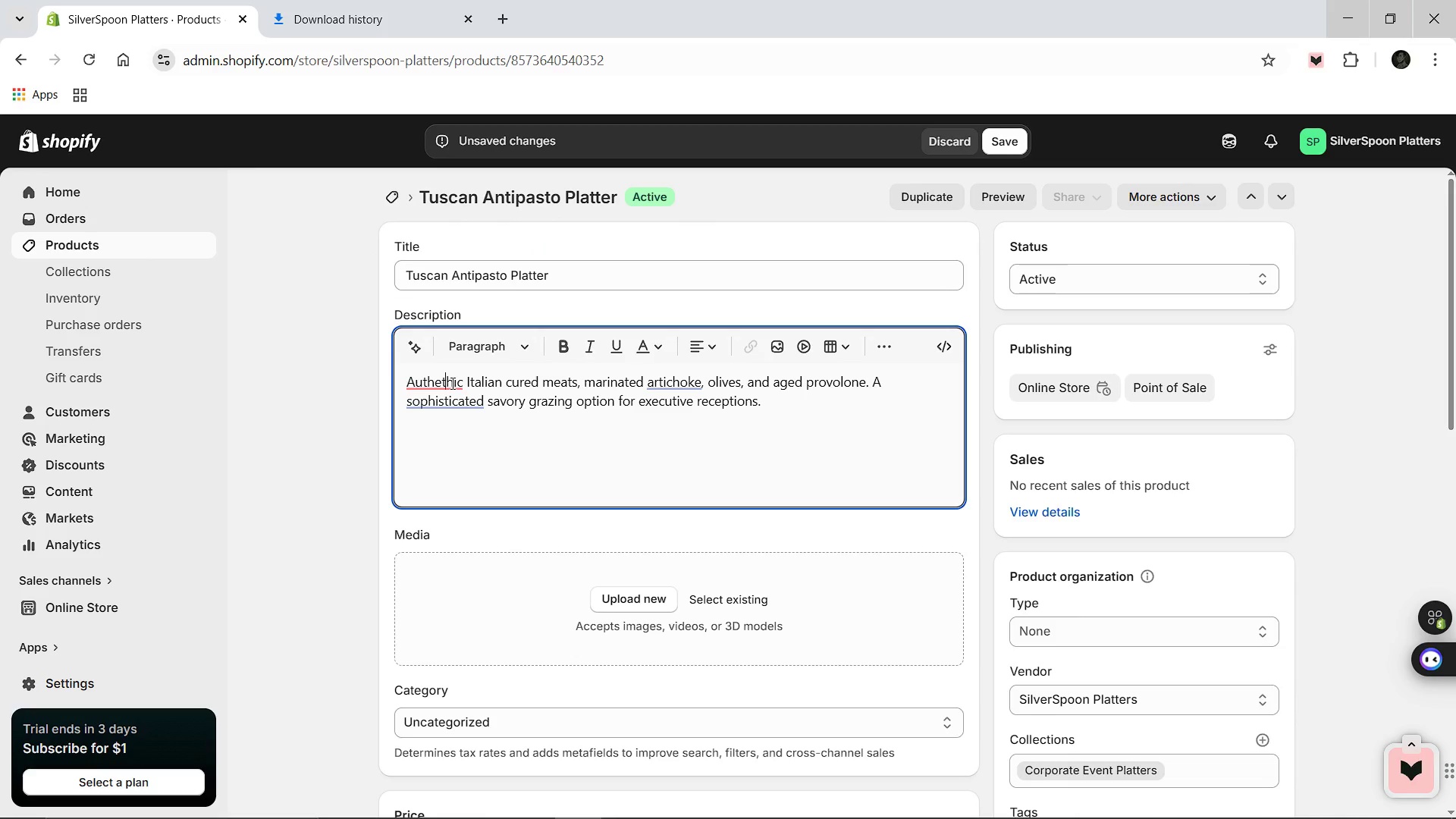 
left_click([446, 384])
 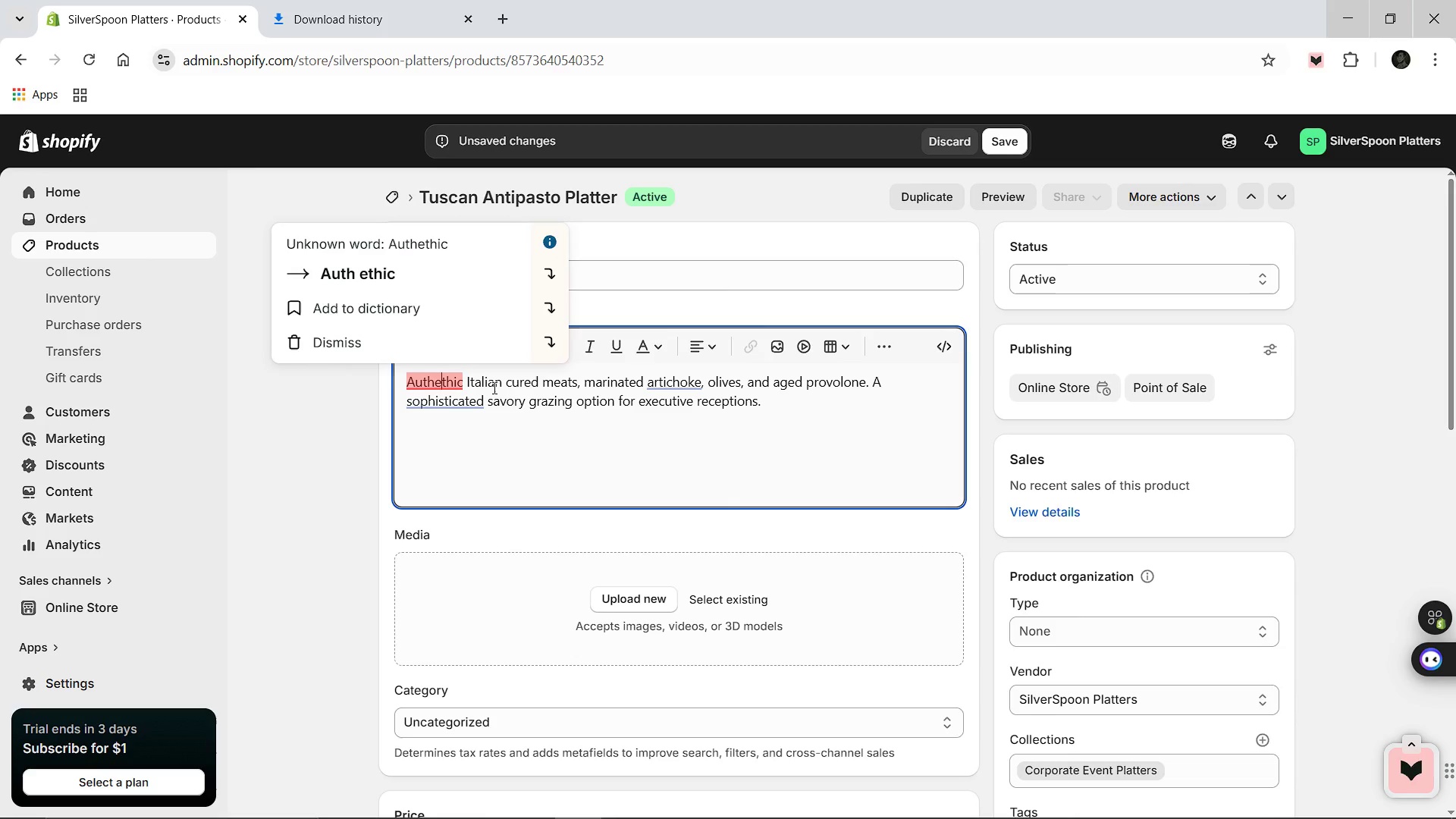 
key(ArrowLeft)
 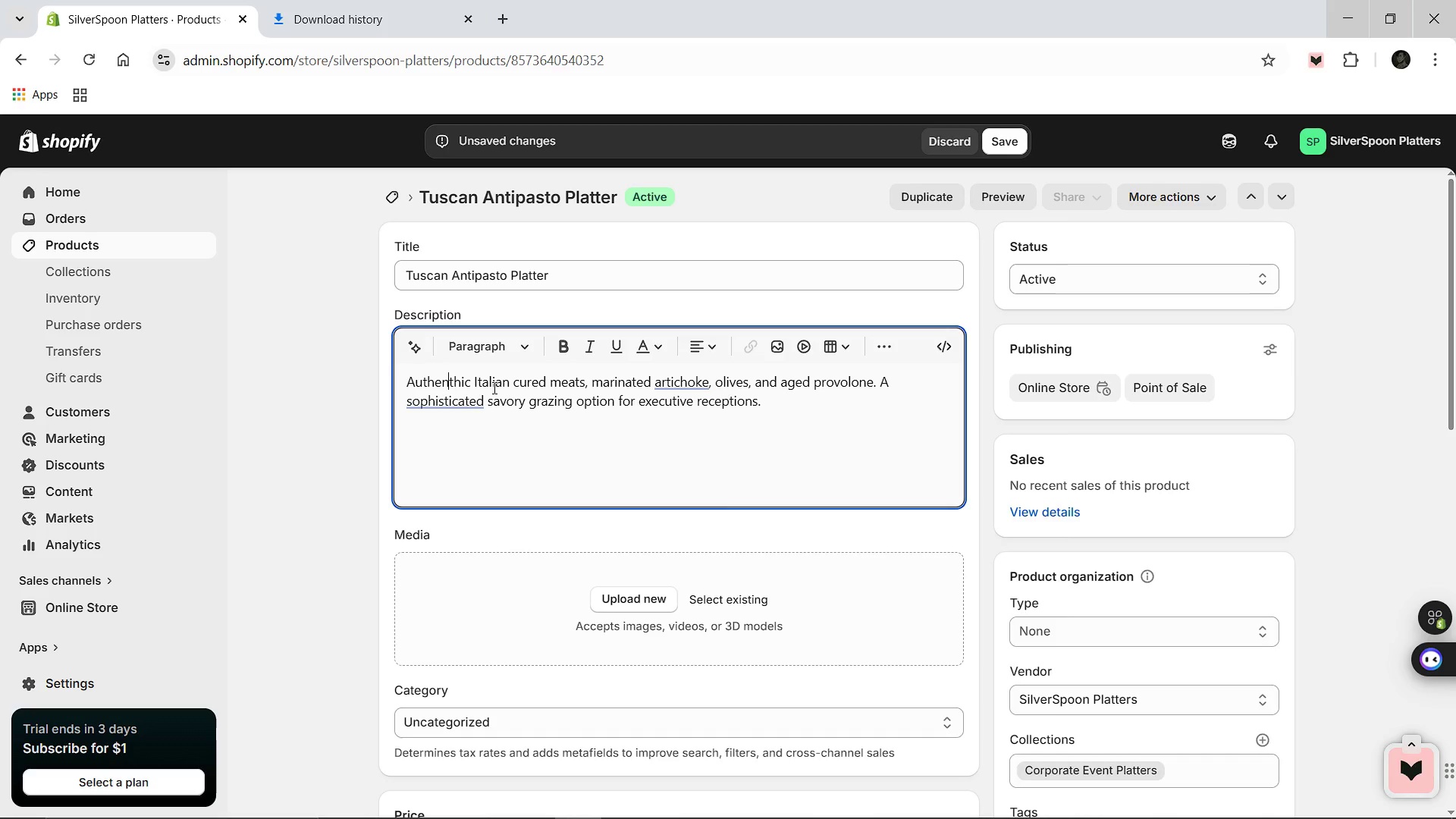 
key(N)
 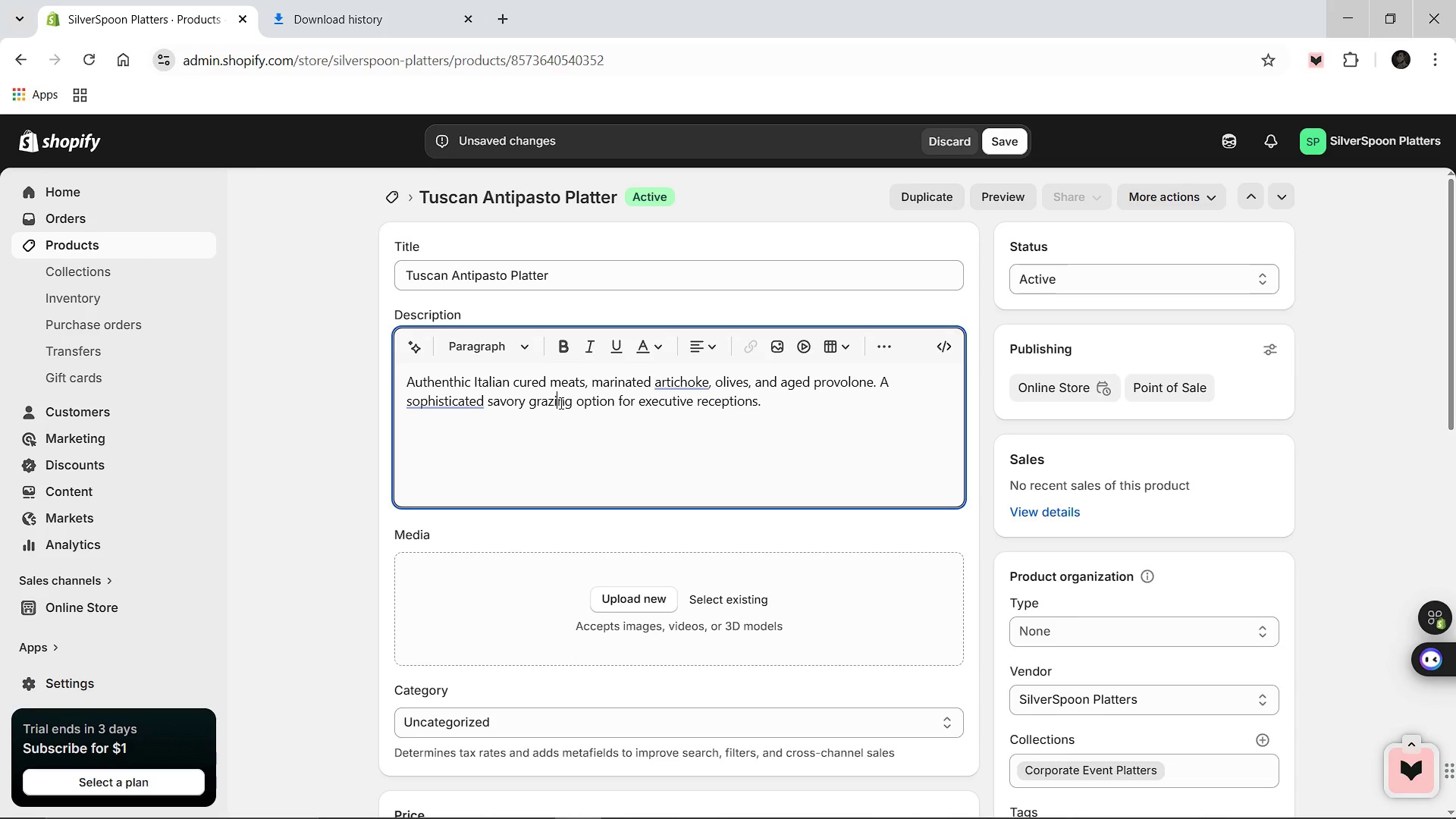 
left_click([560, 403])
 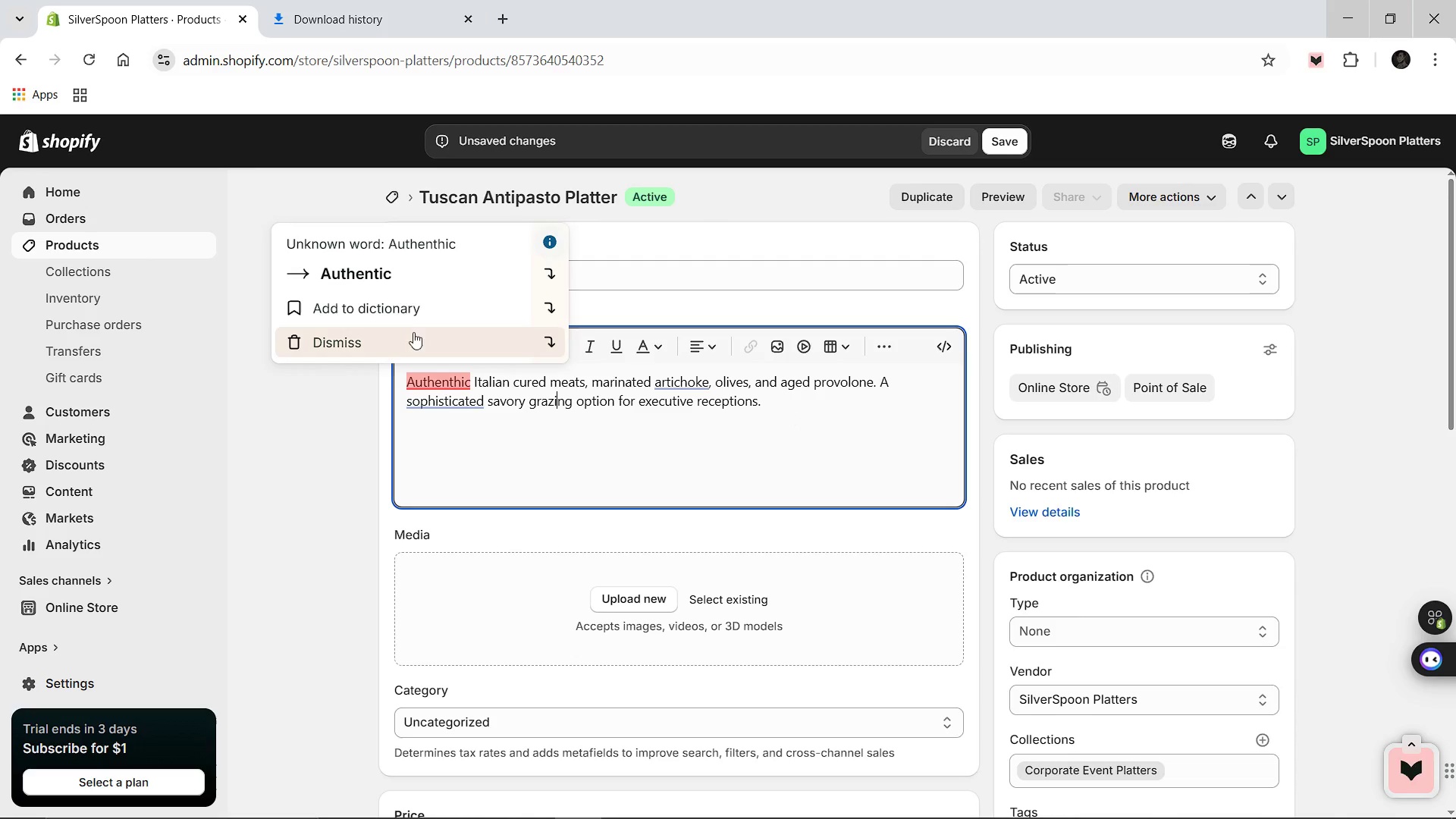 
left_click([392, 269])
 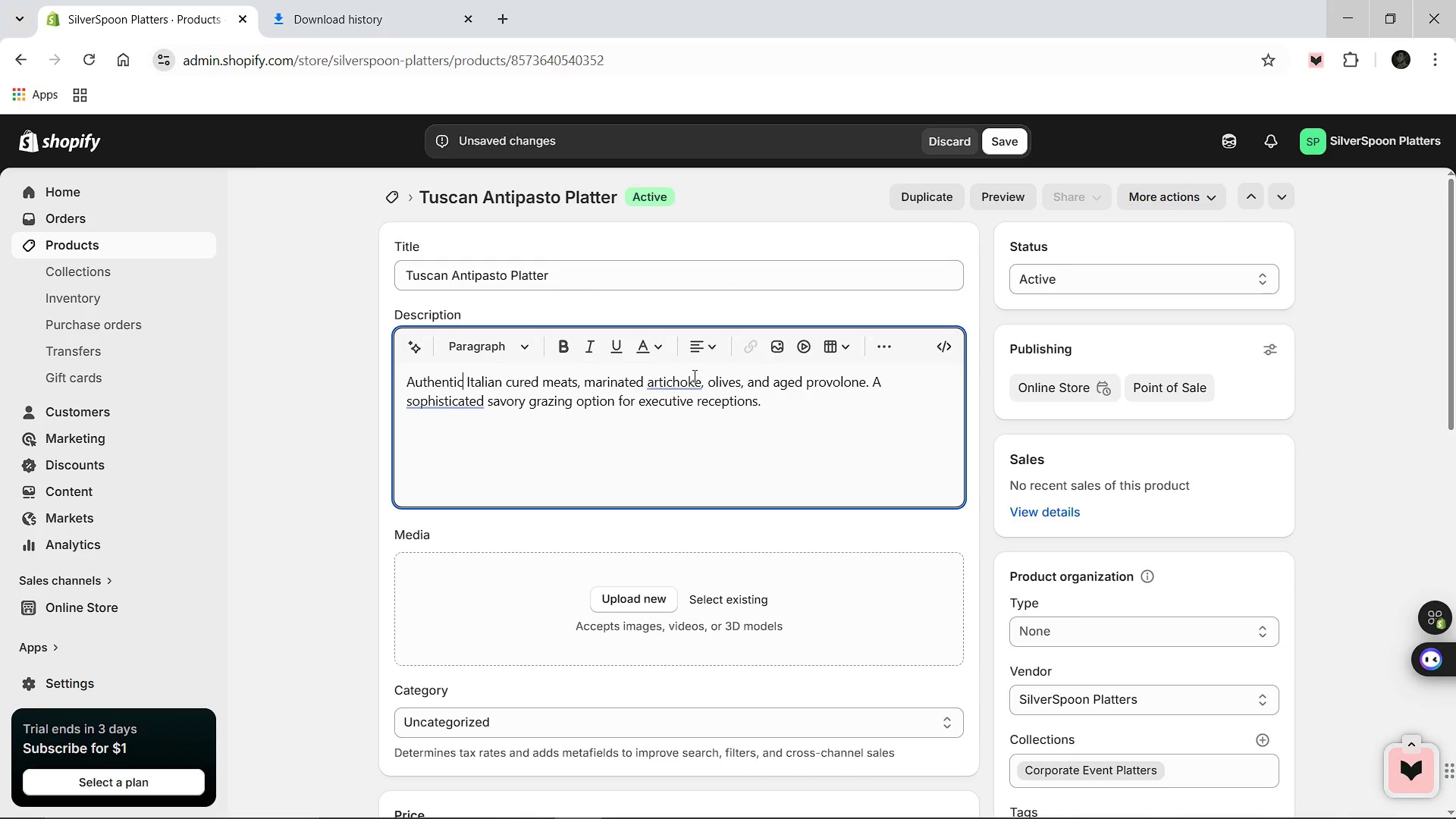 
mouse_move([667, 376])
 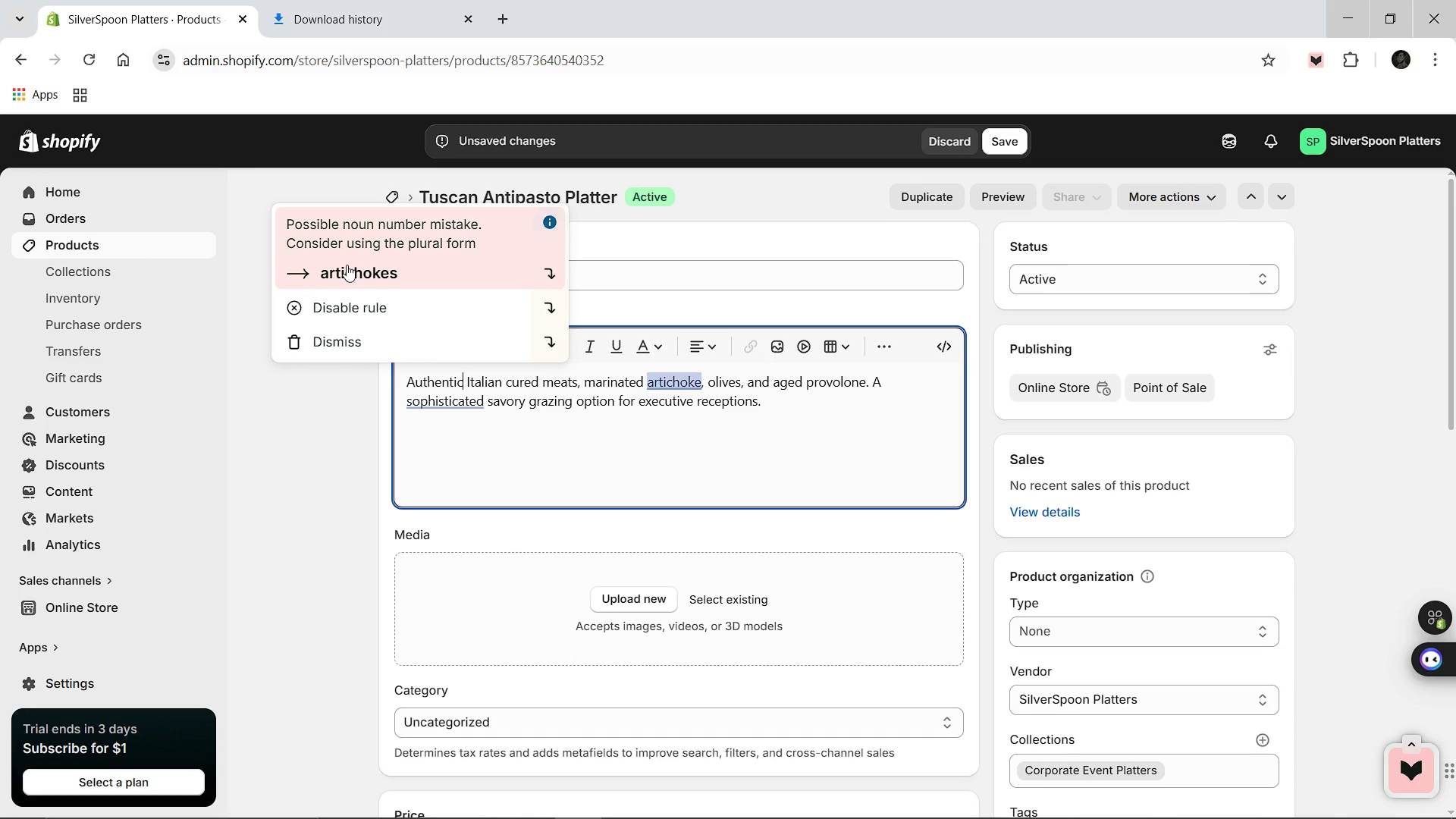 
left_click([347, 265])
 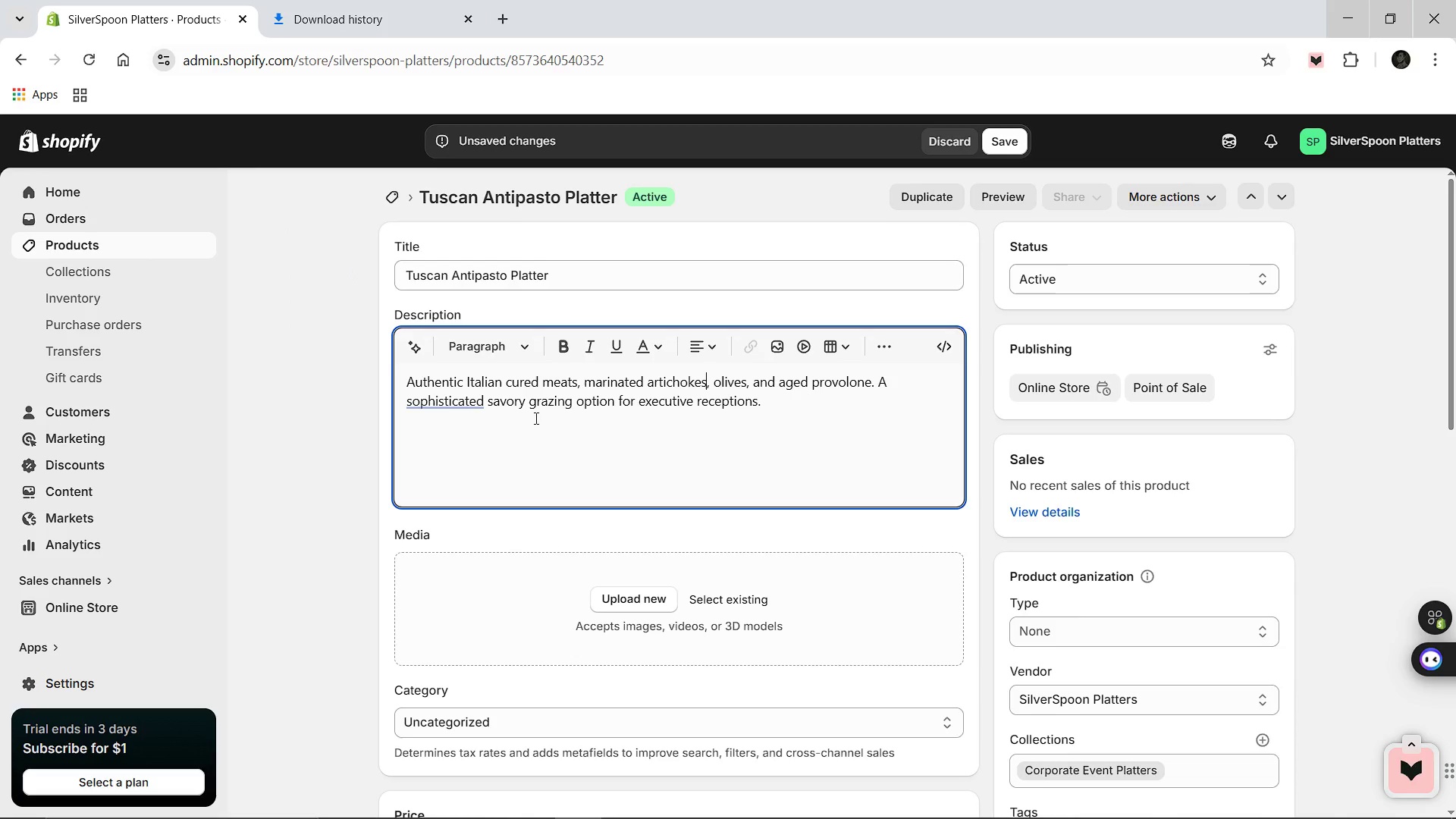 
mouse_move([433, 400])
 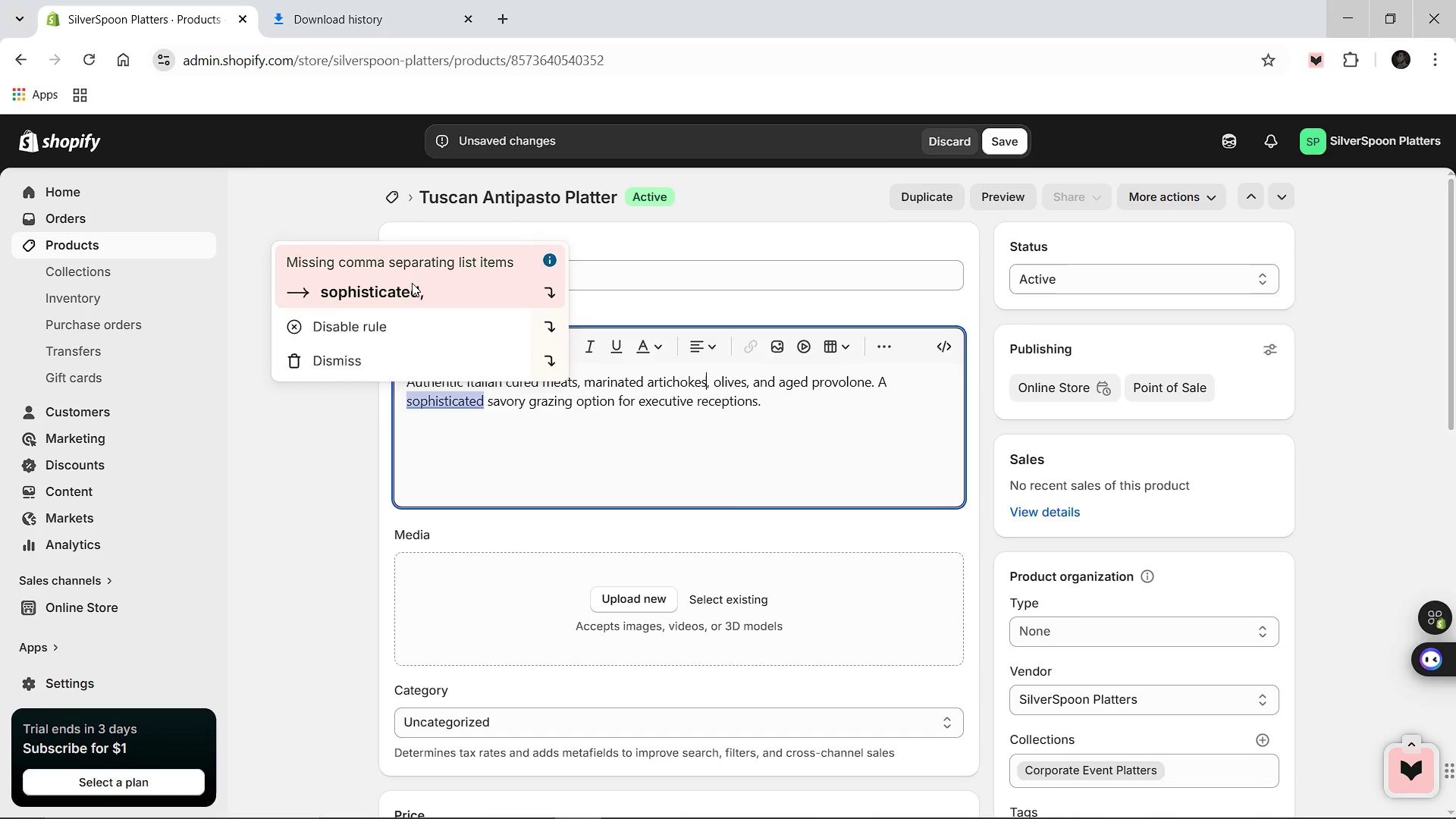 
left_click([412, 283])
 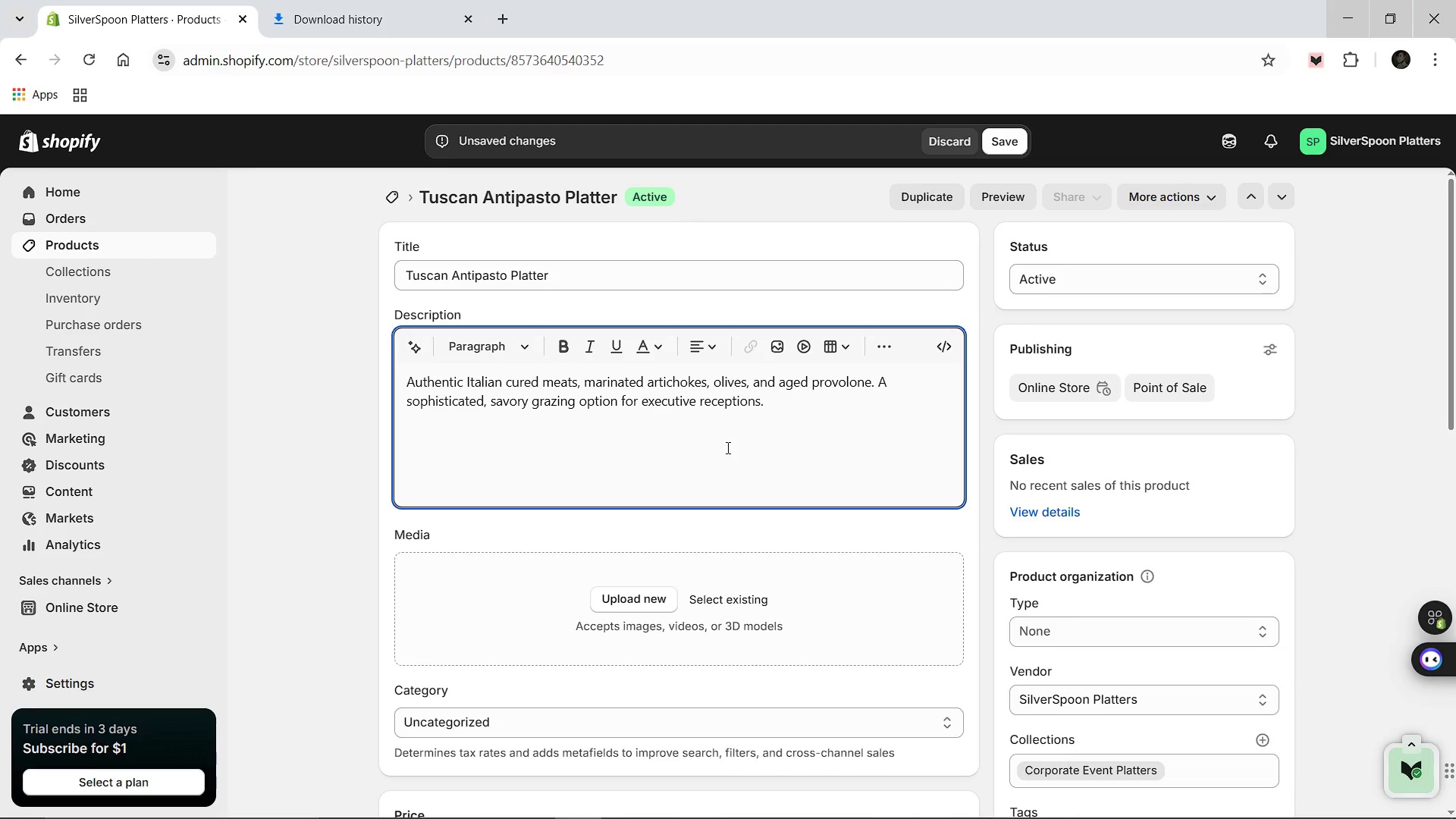 
scroll: coordinate [730, 446], scroll_direction: down, amount: 1.0
 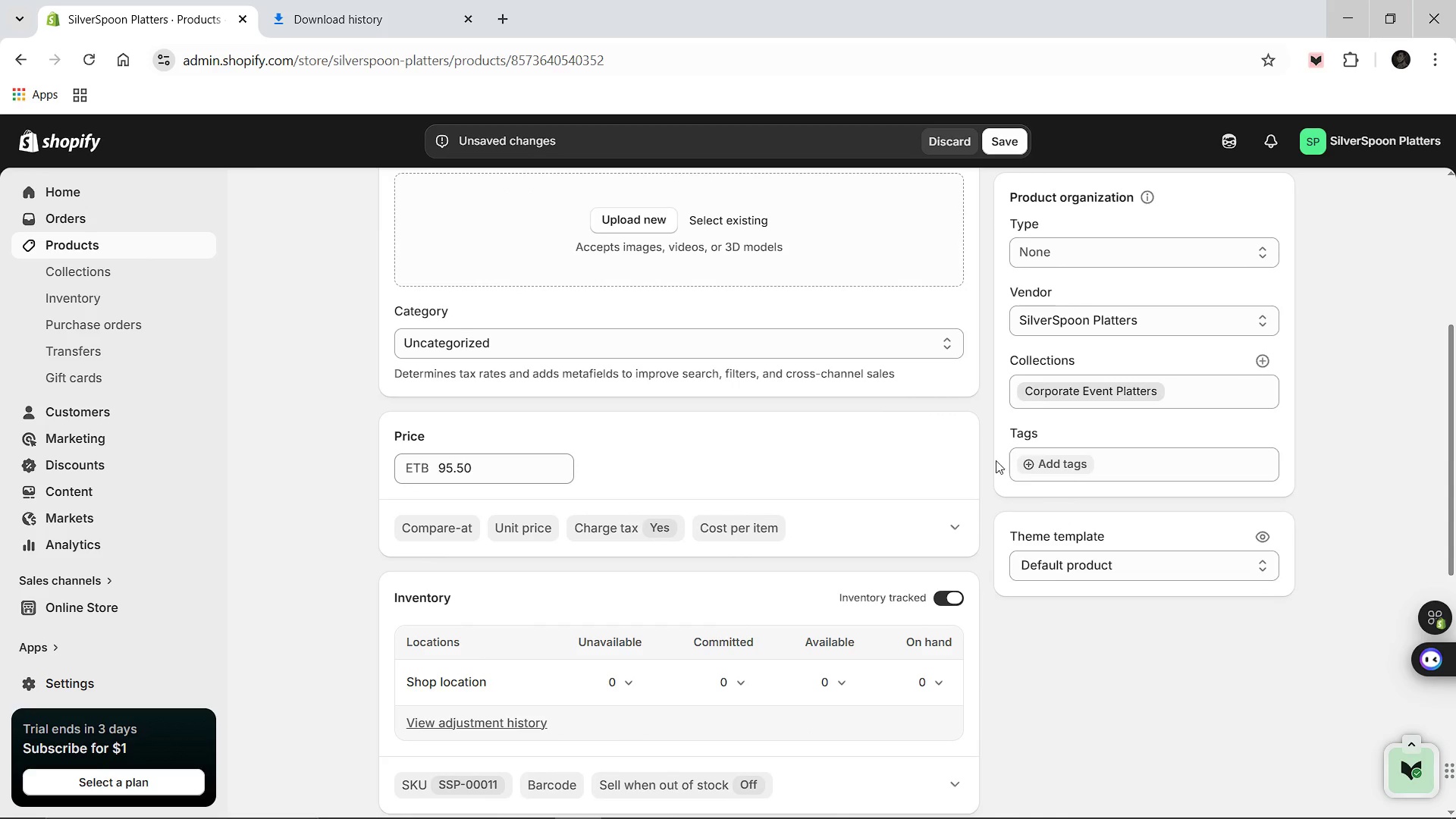 
left_click([1031, 458])
 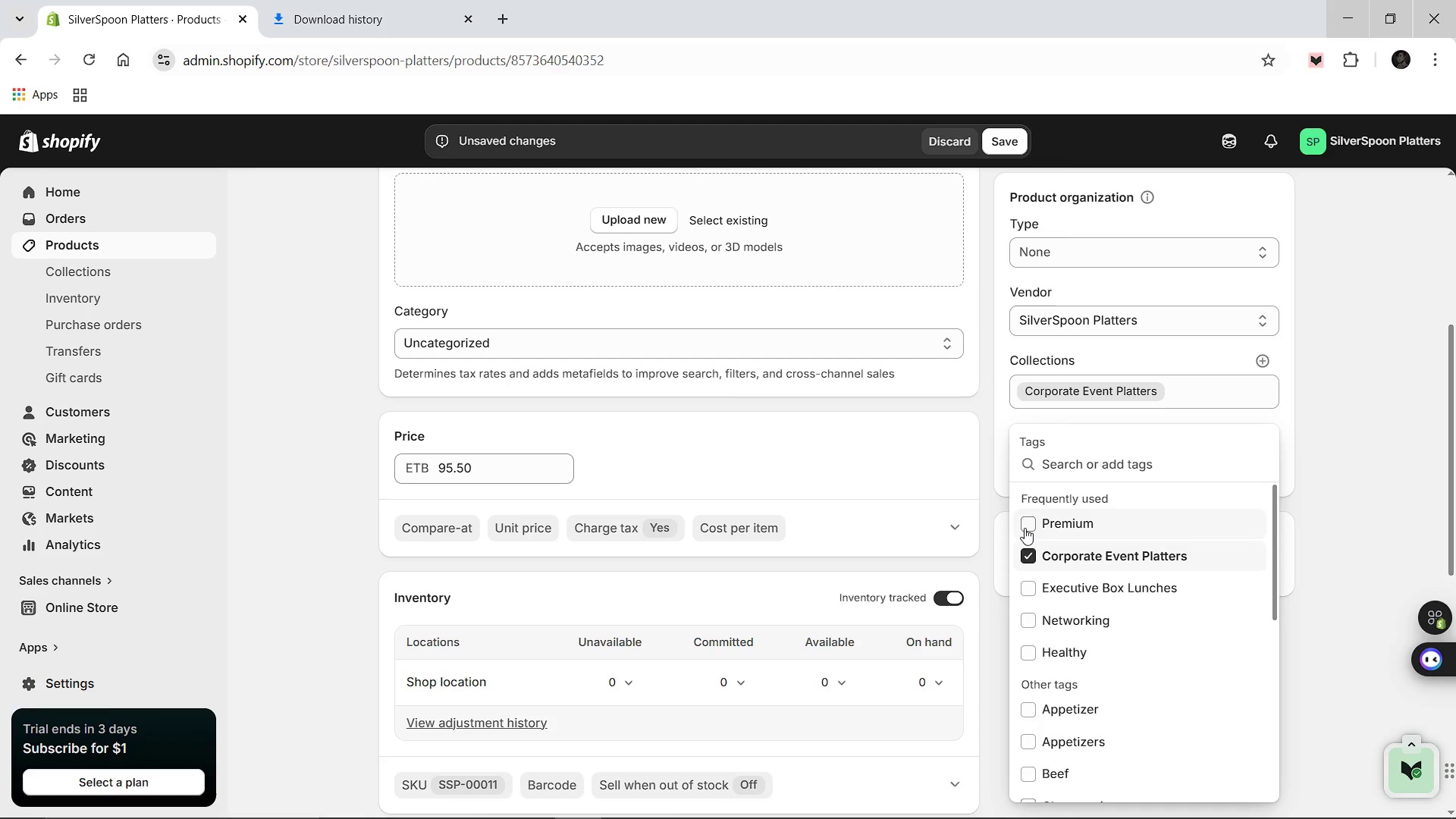 
left_click([1025, 527])
 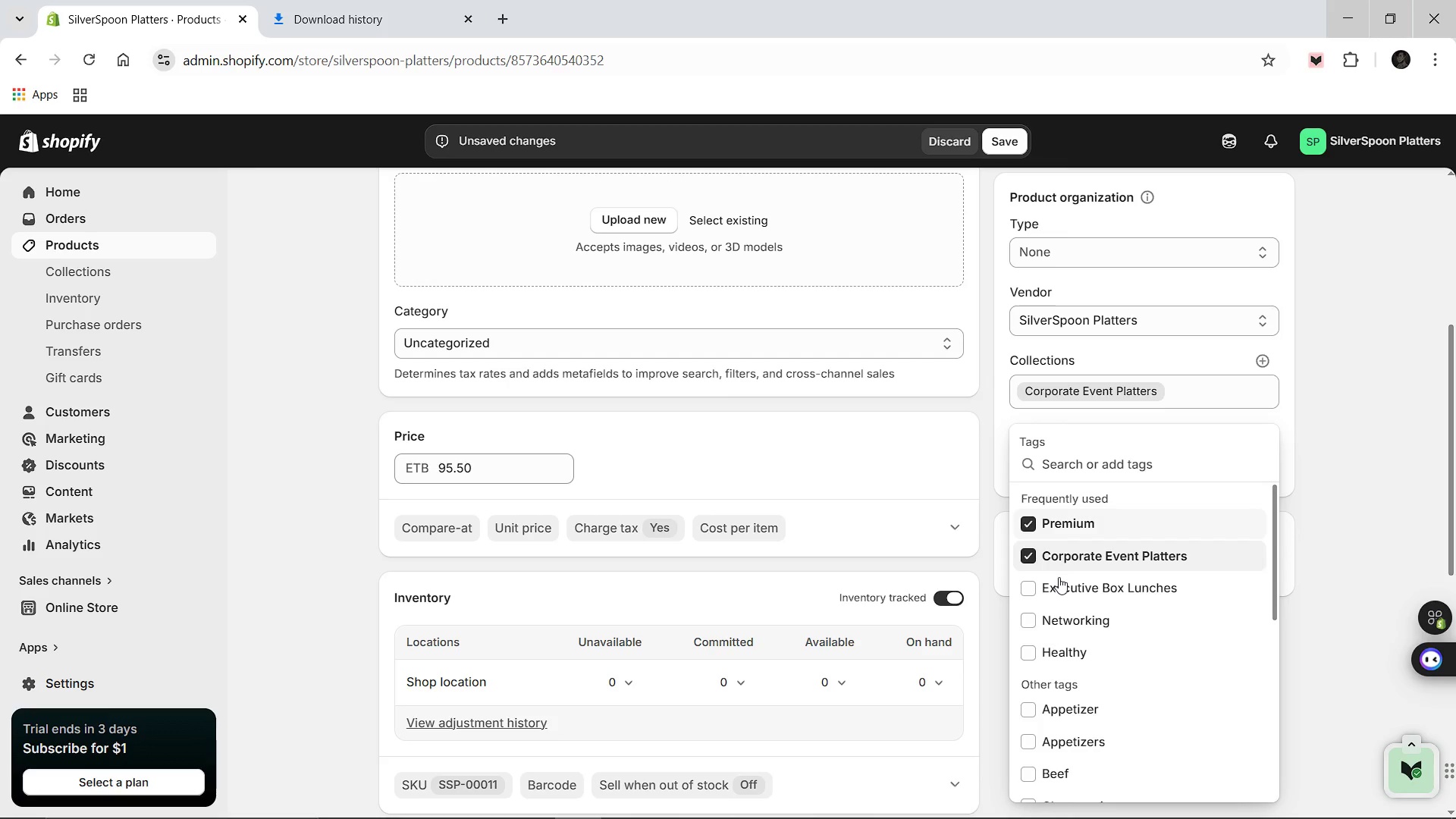 
scroll: coordinate [1069, 586], scroll_direction: down, amount: 7.0
 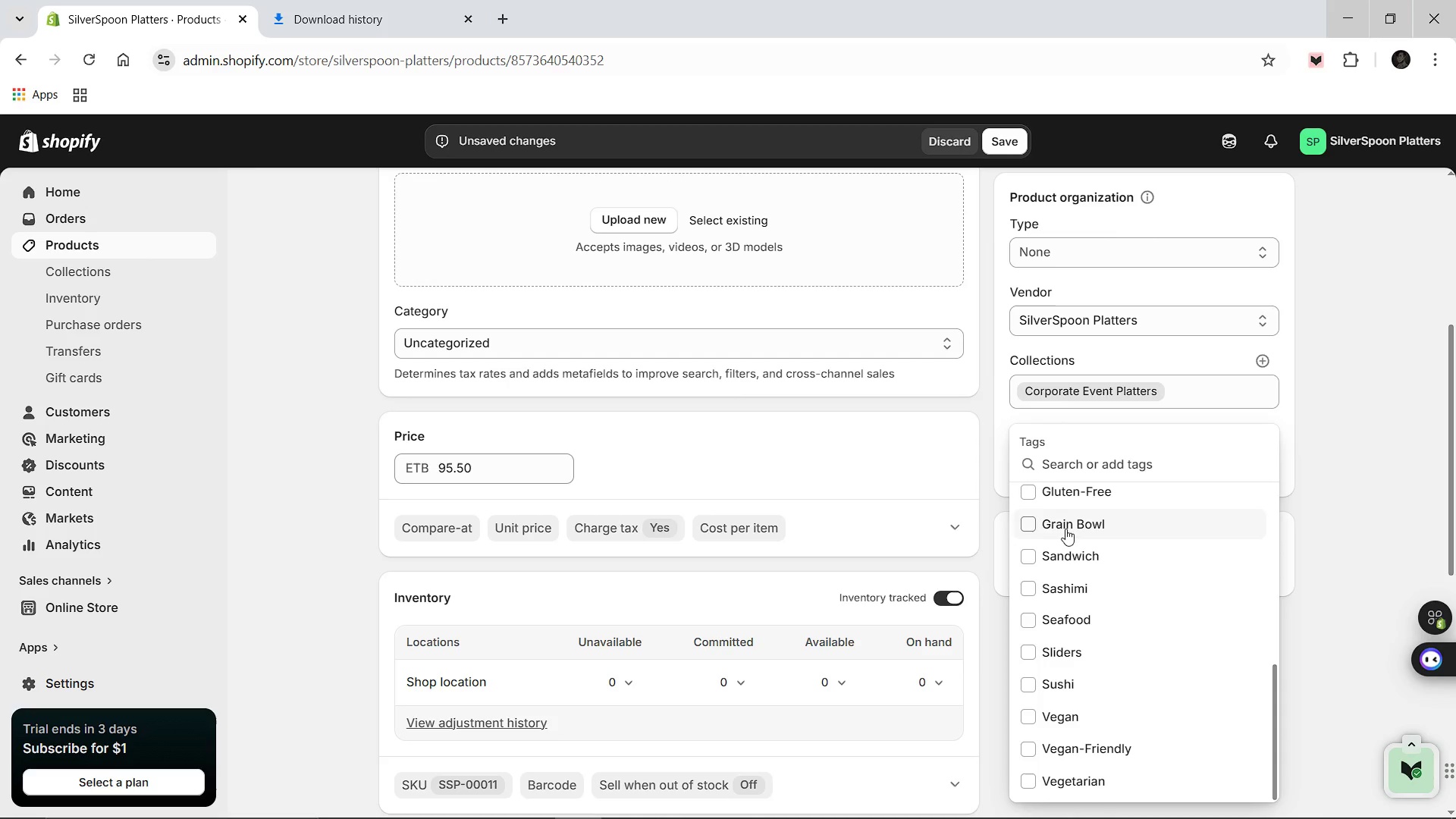 
scroll: coordinate [1065, 529], scroll_direction: up, amount: 3.0
 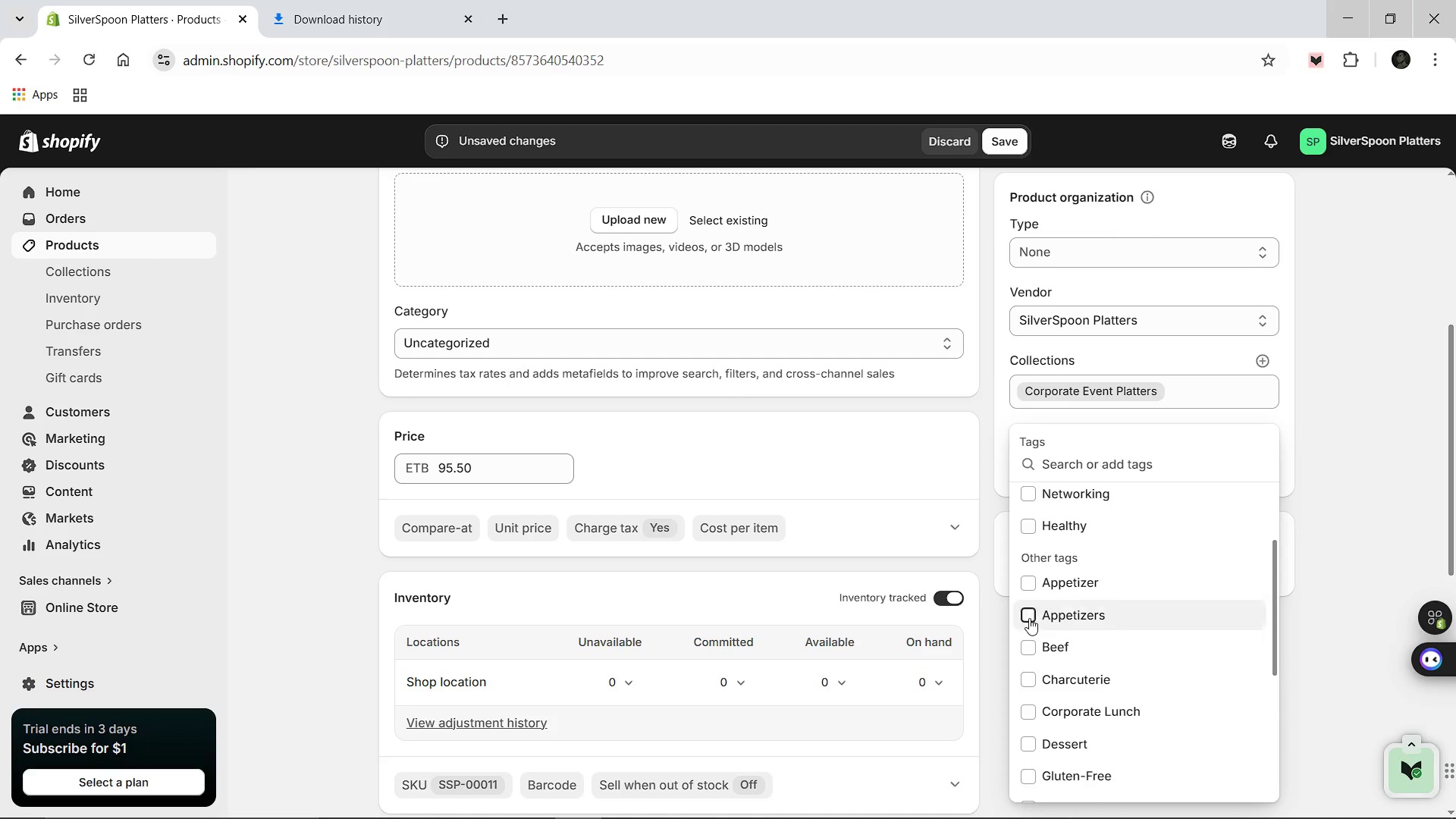 
left_click([1029, 618])
 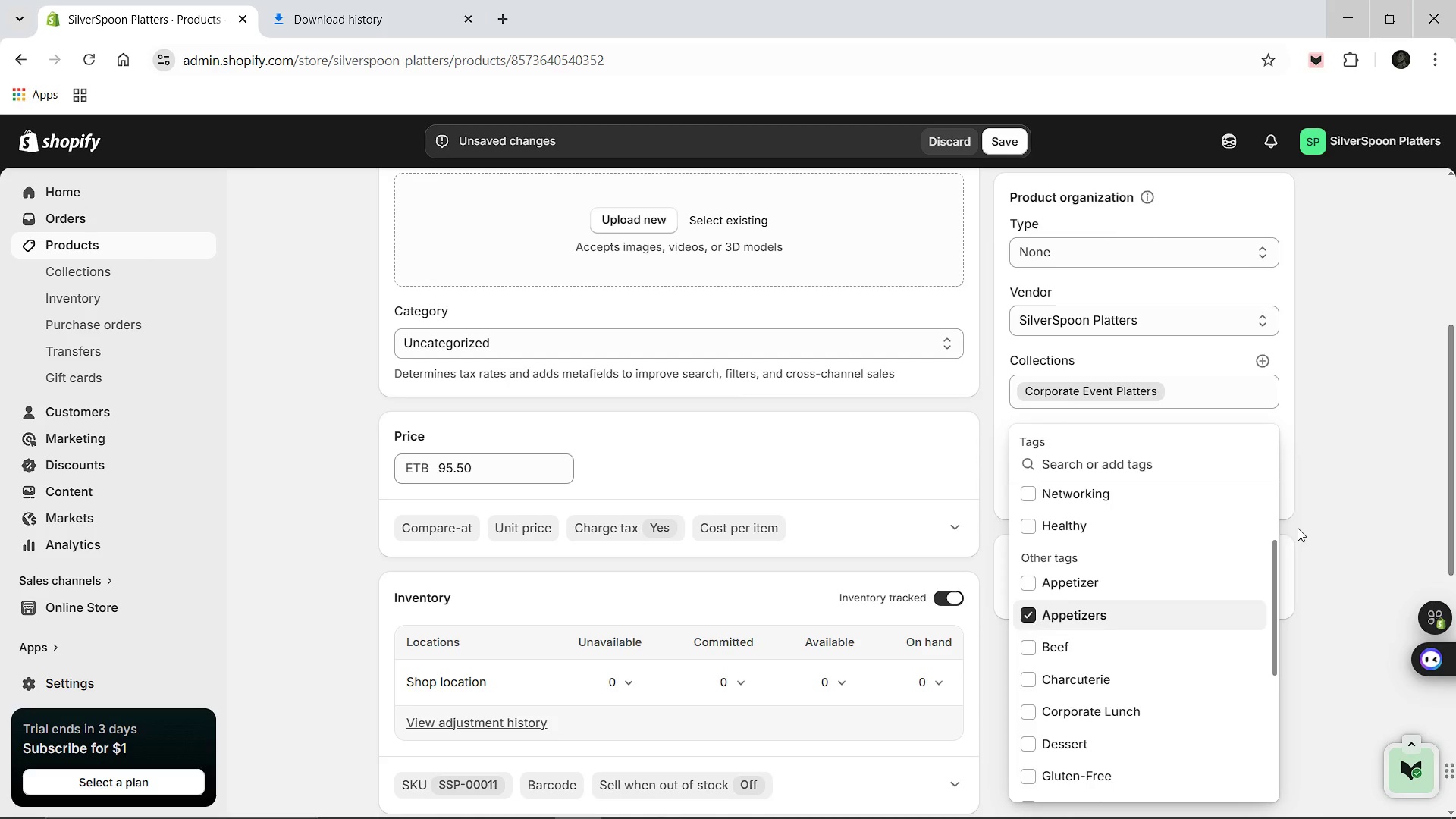 
left_click([1298, 528])
 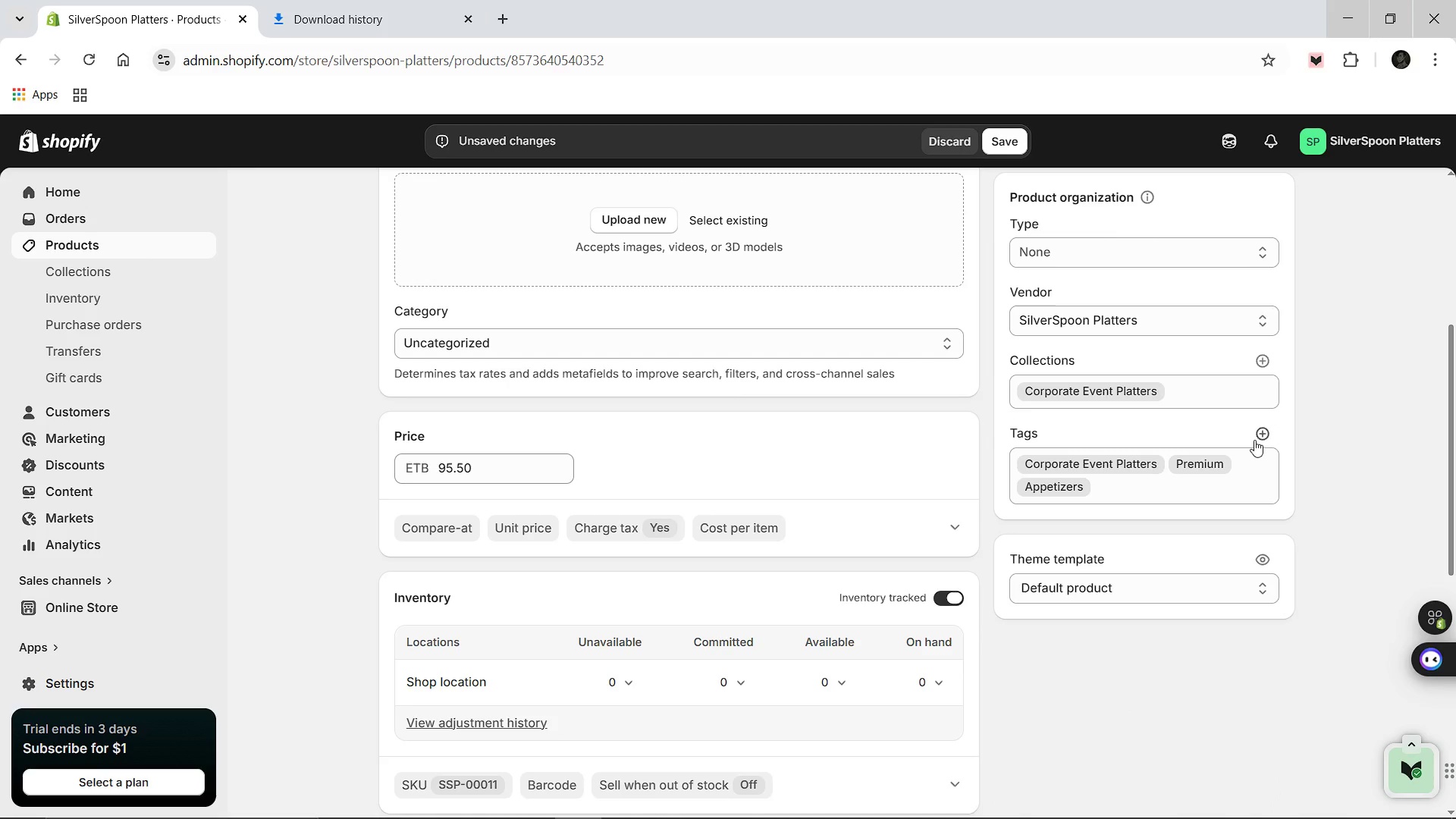 
left_click([1254, 437])
 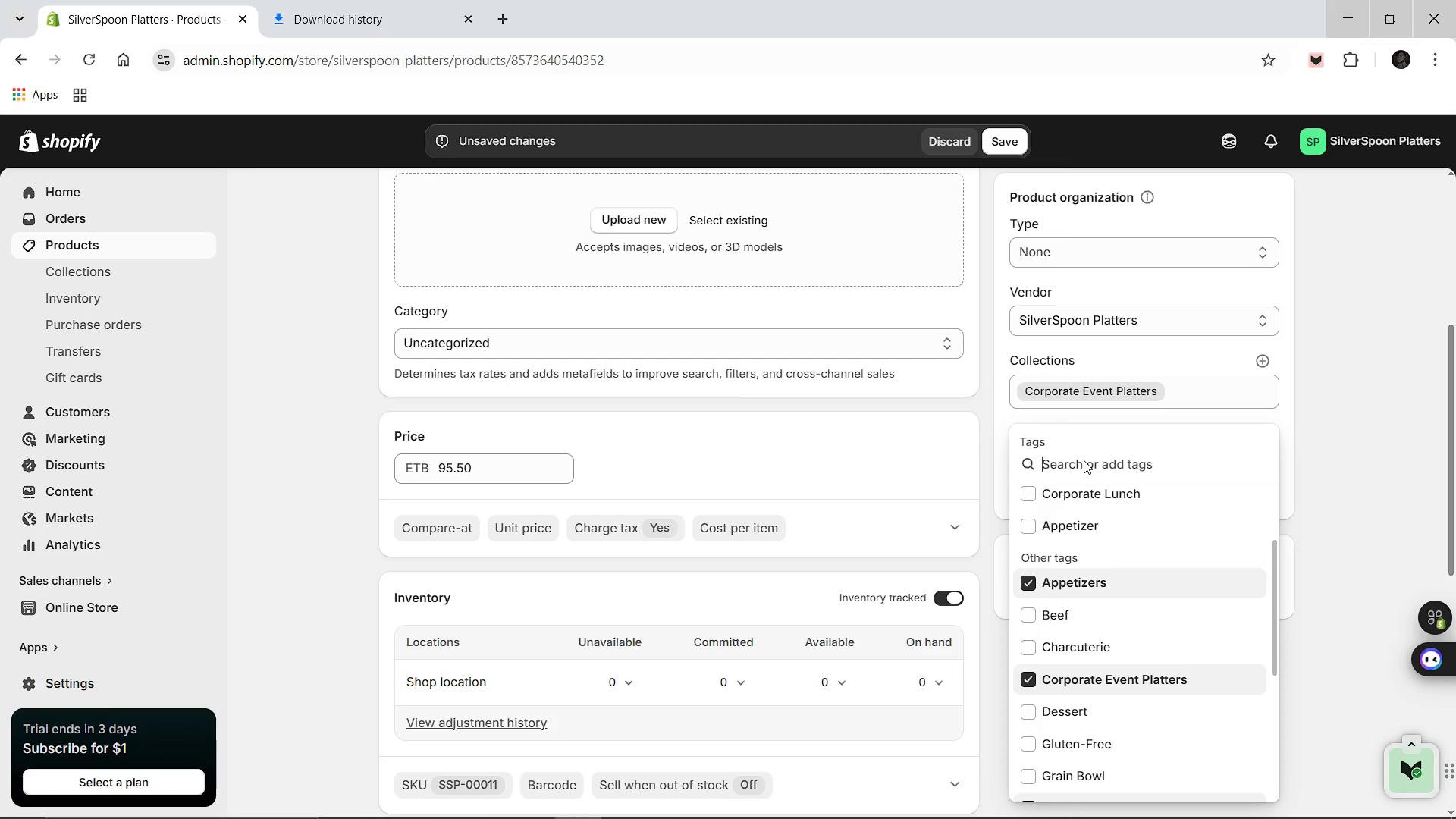 
left_click([1084, 460])
 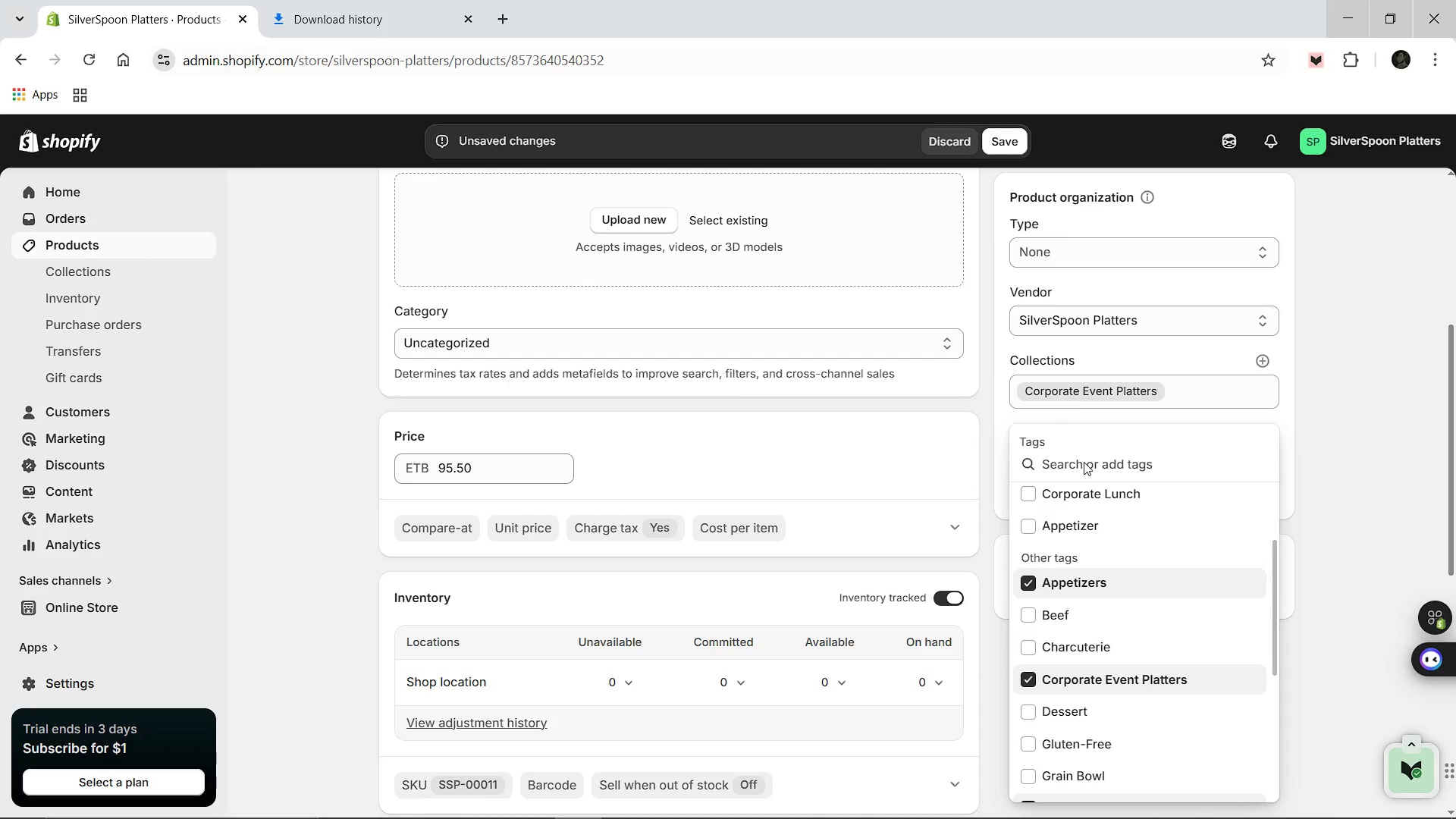 
type(Premium)
 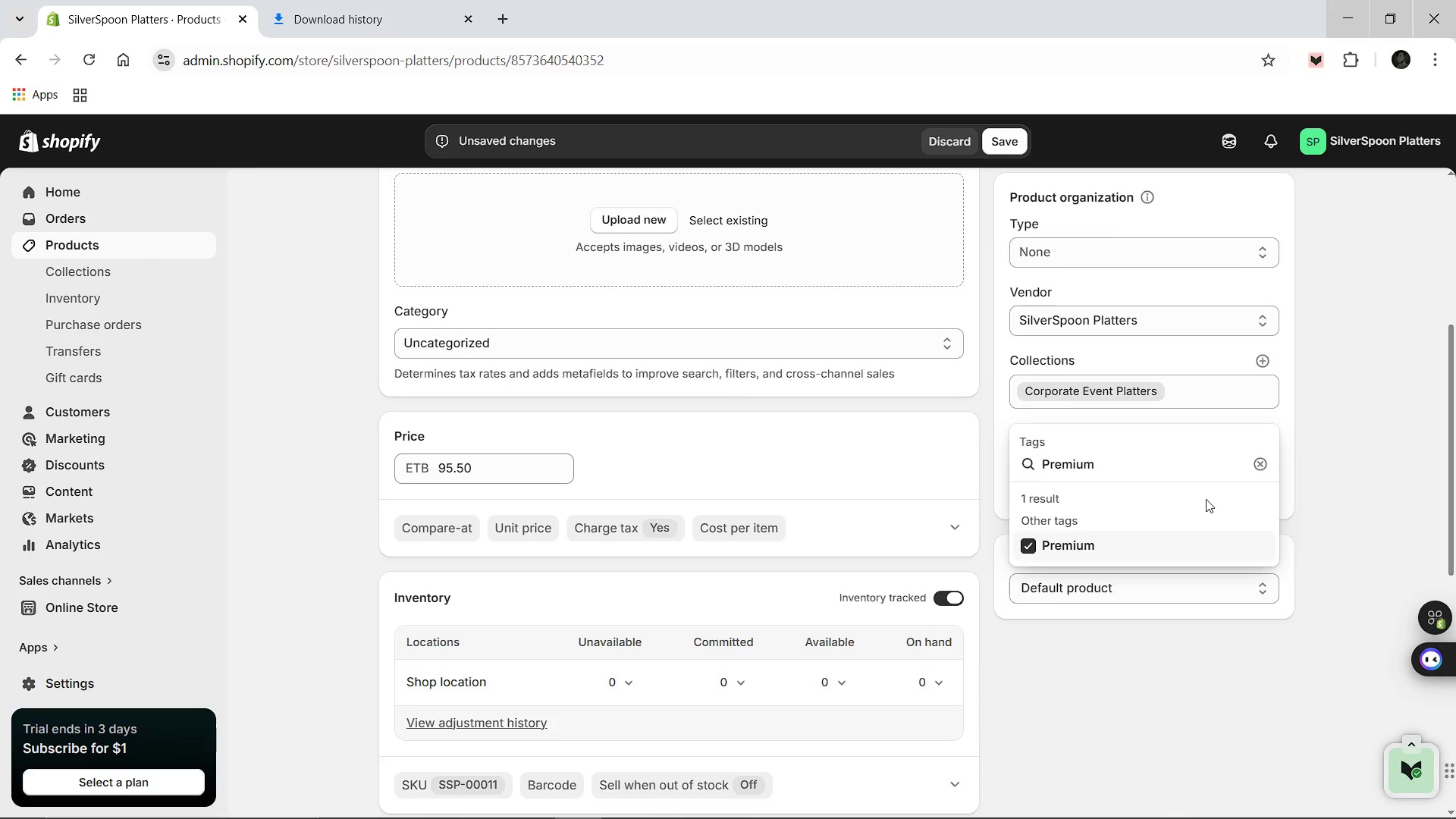 
hold_key(key=Backspace, duration=1.39)
 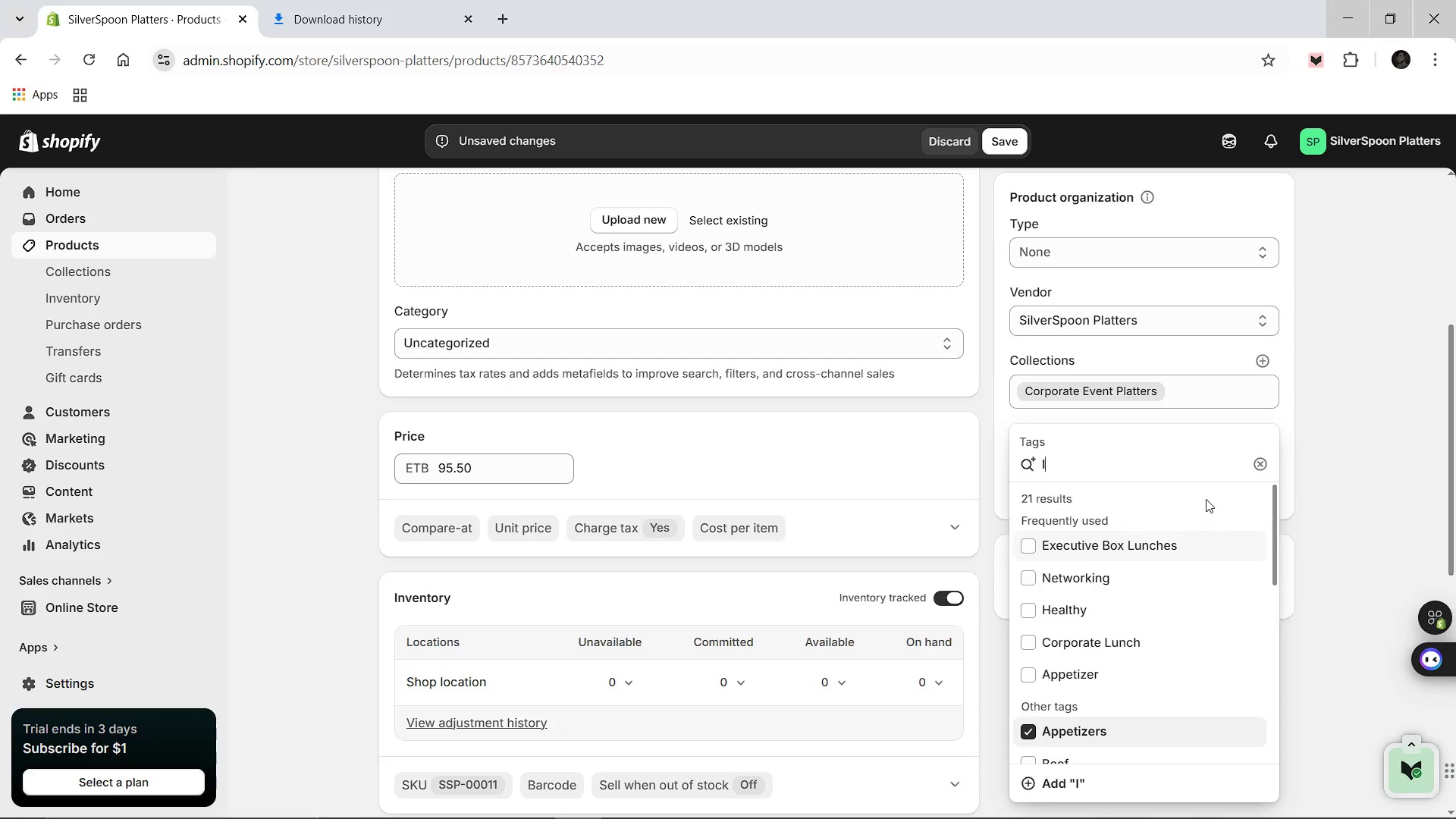 
type(Italian)
 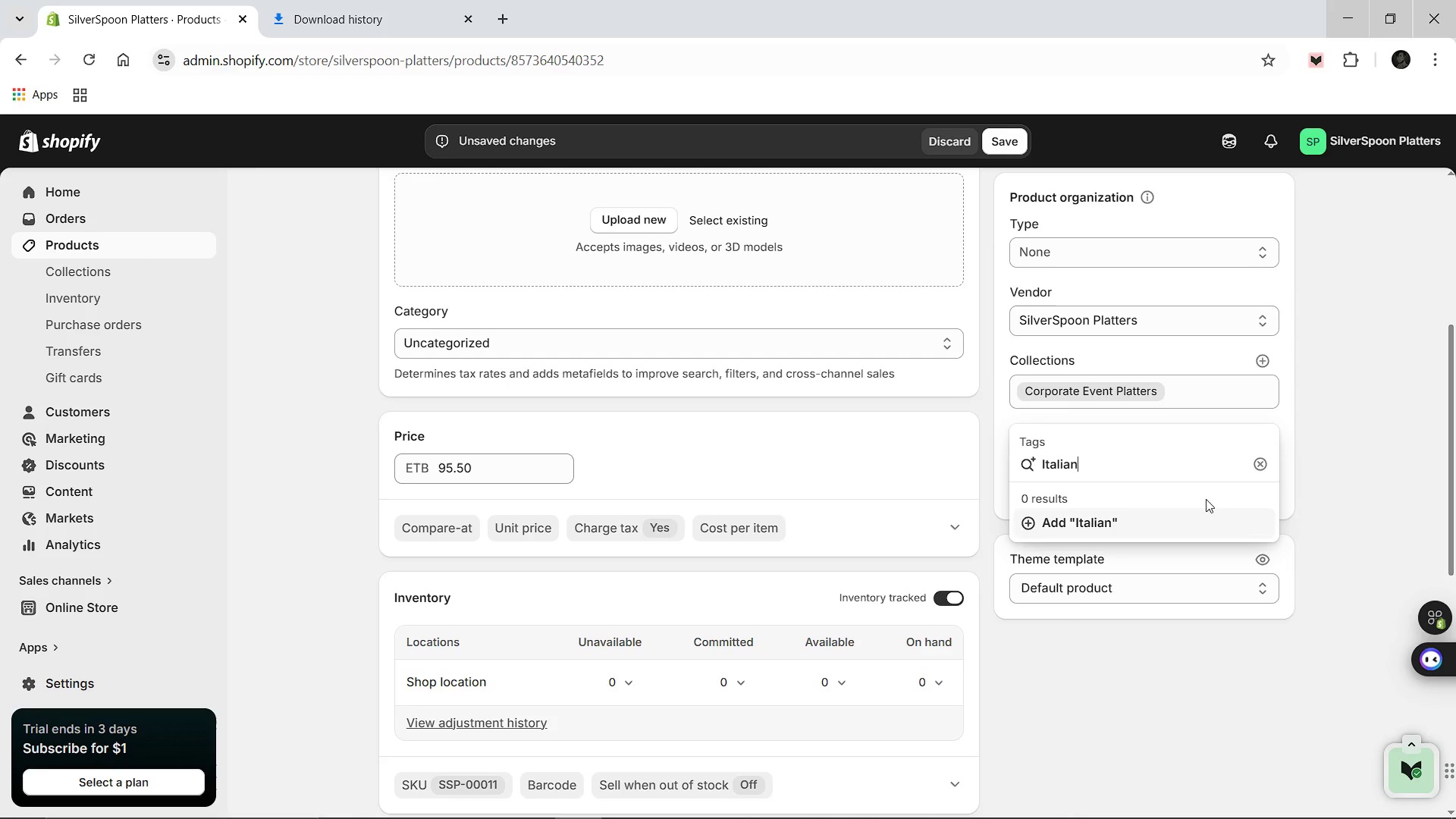 
key(Enter)
 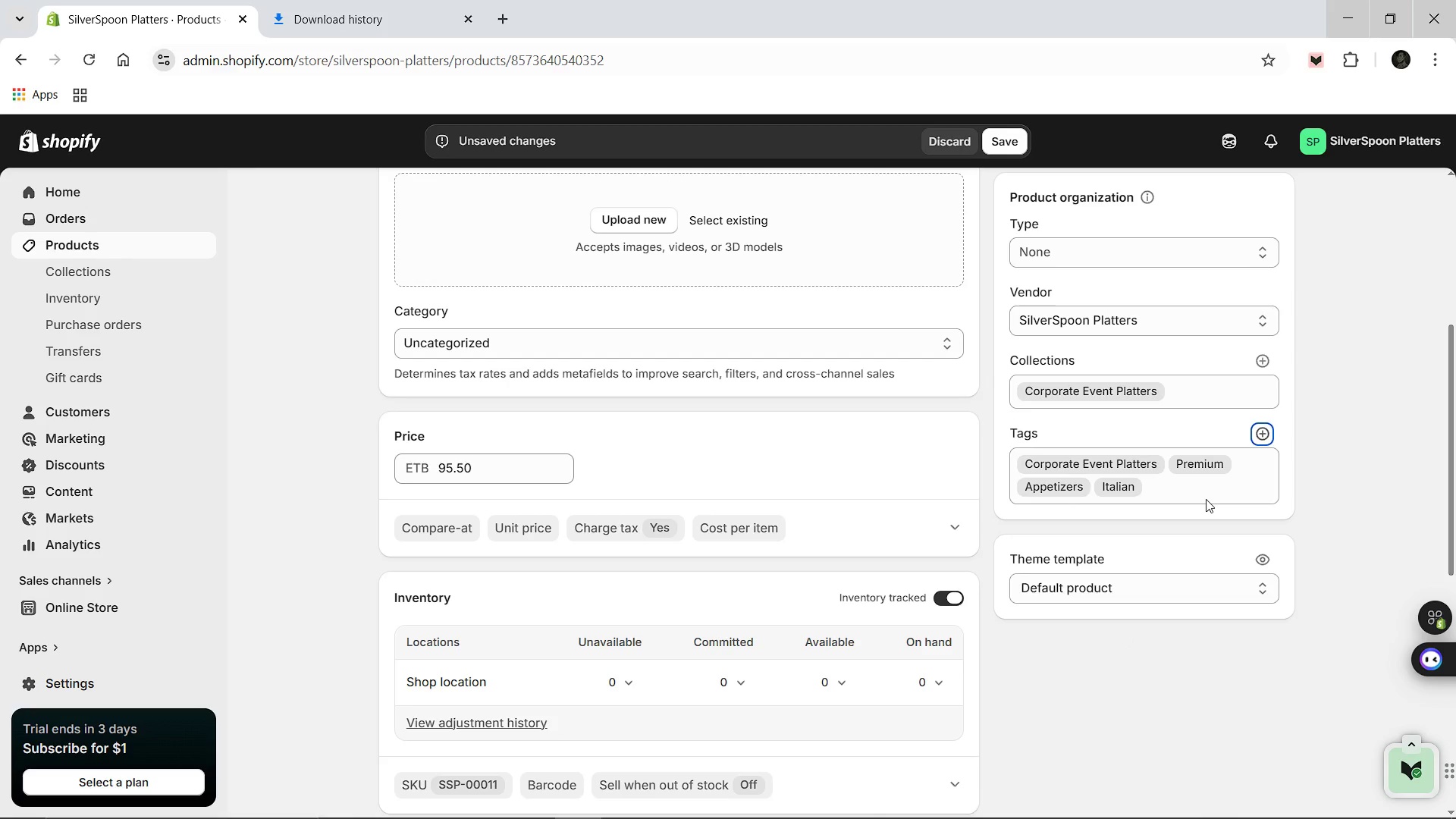 
left_click([1206, 499])
 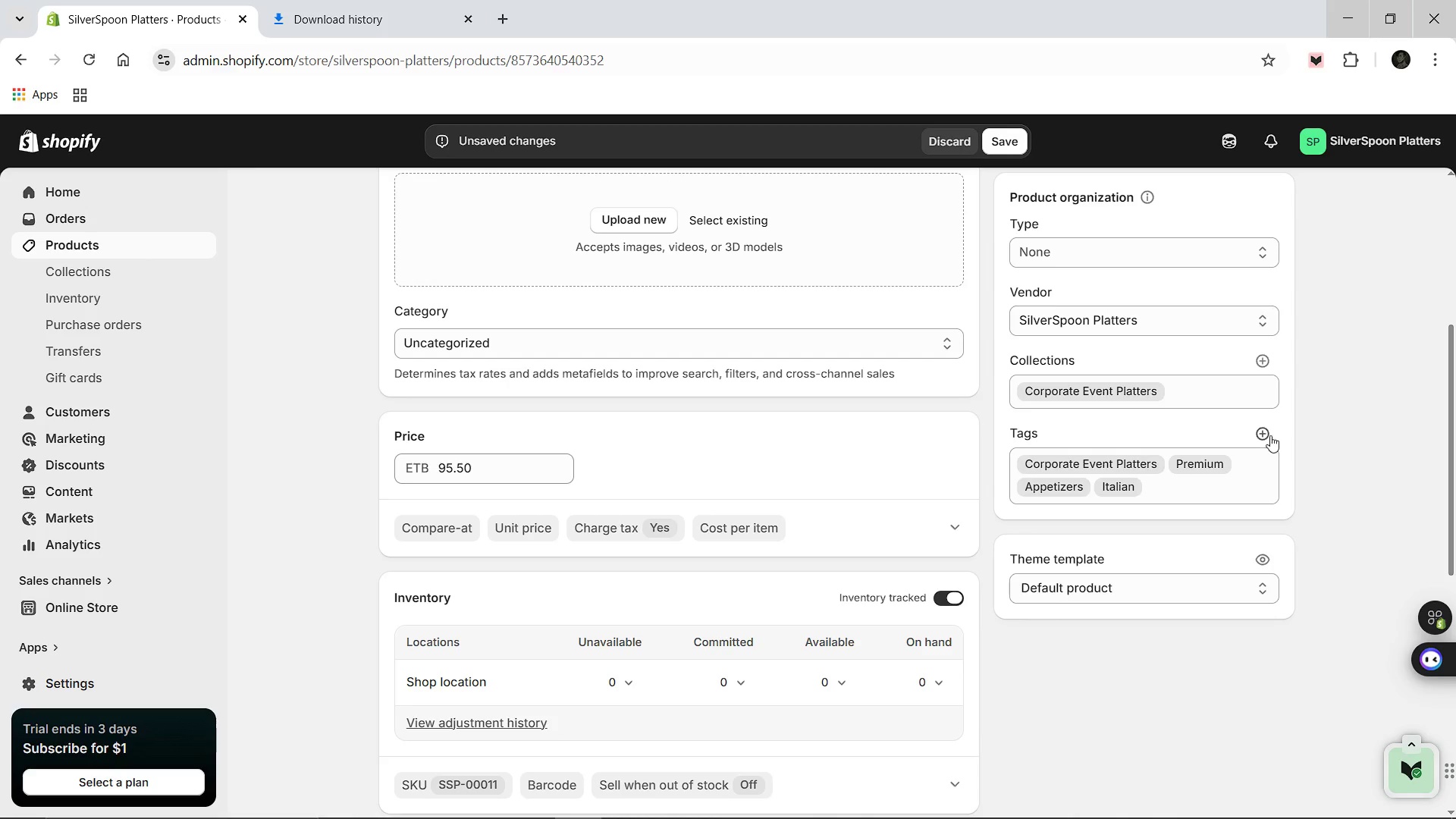 
left_click([1270, 435])
 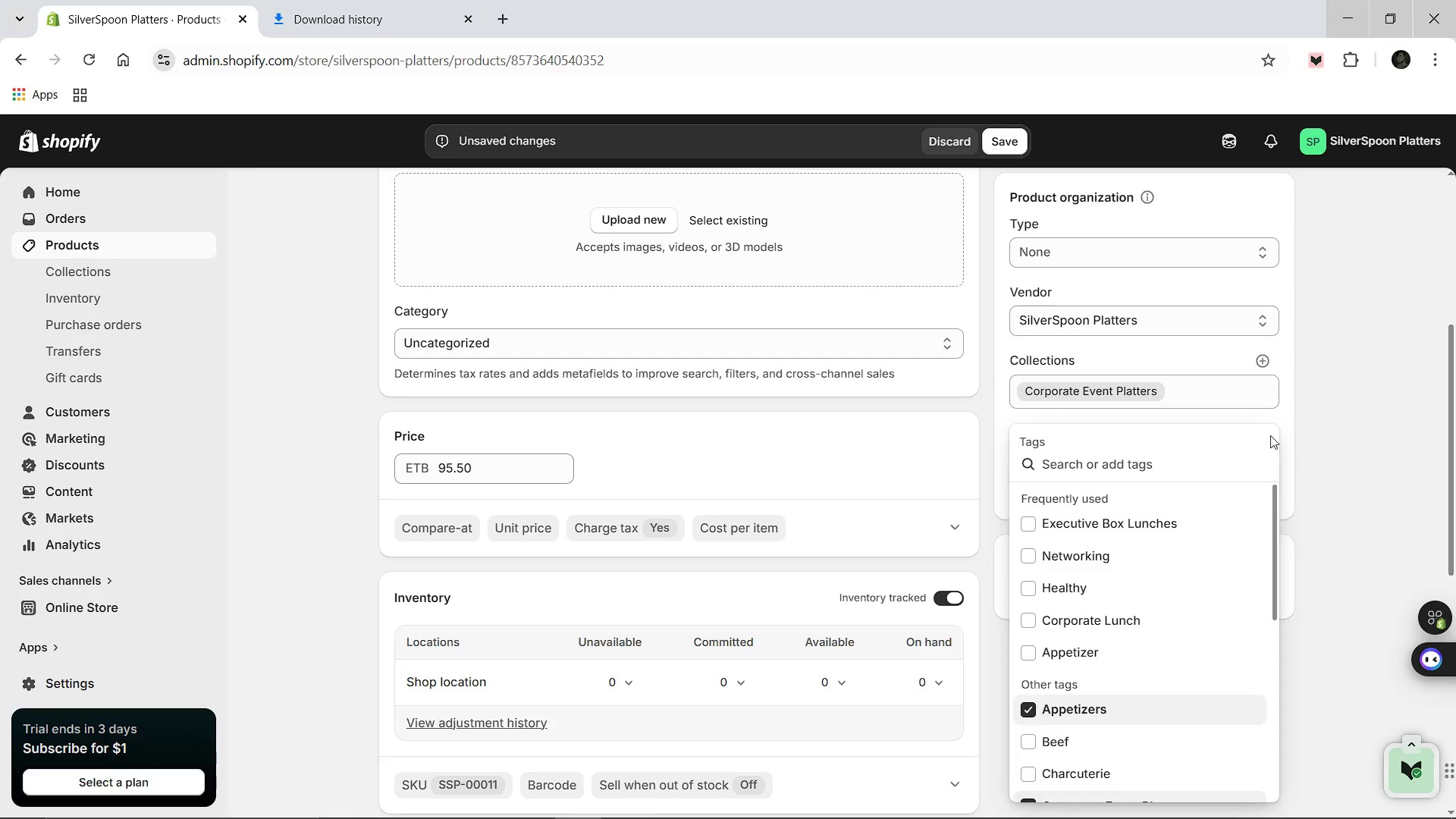 
type(Savory)
 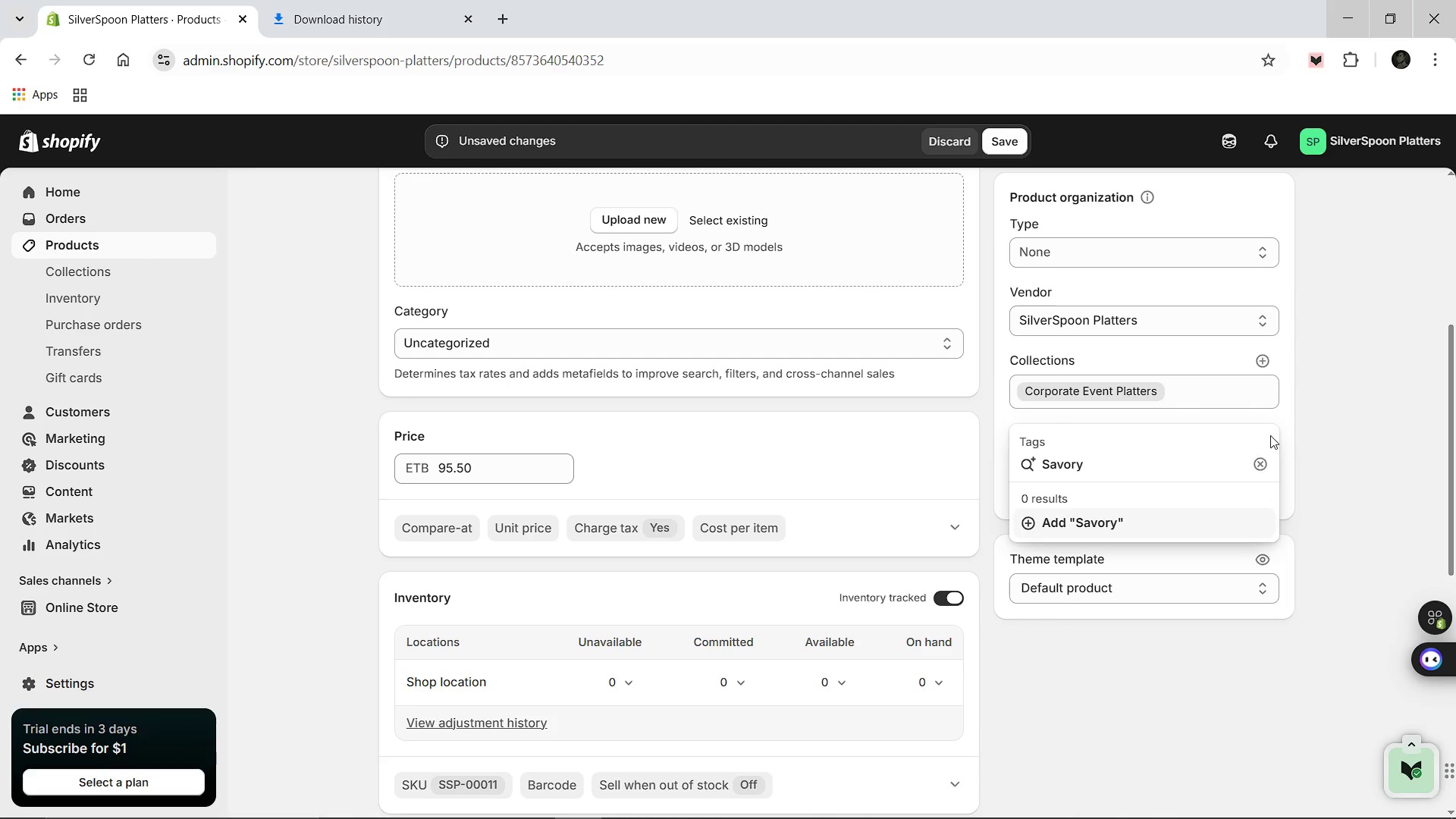 
key(Enter)
 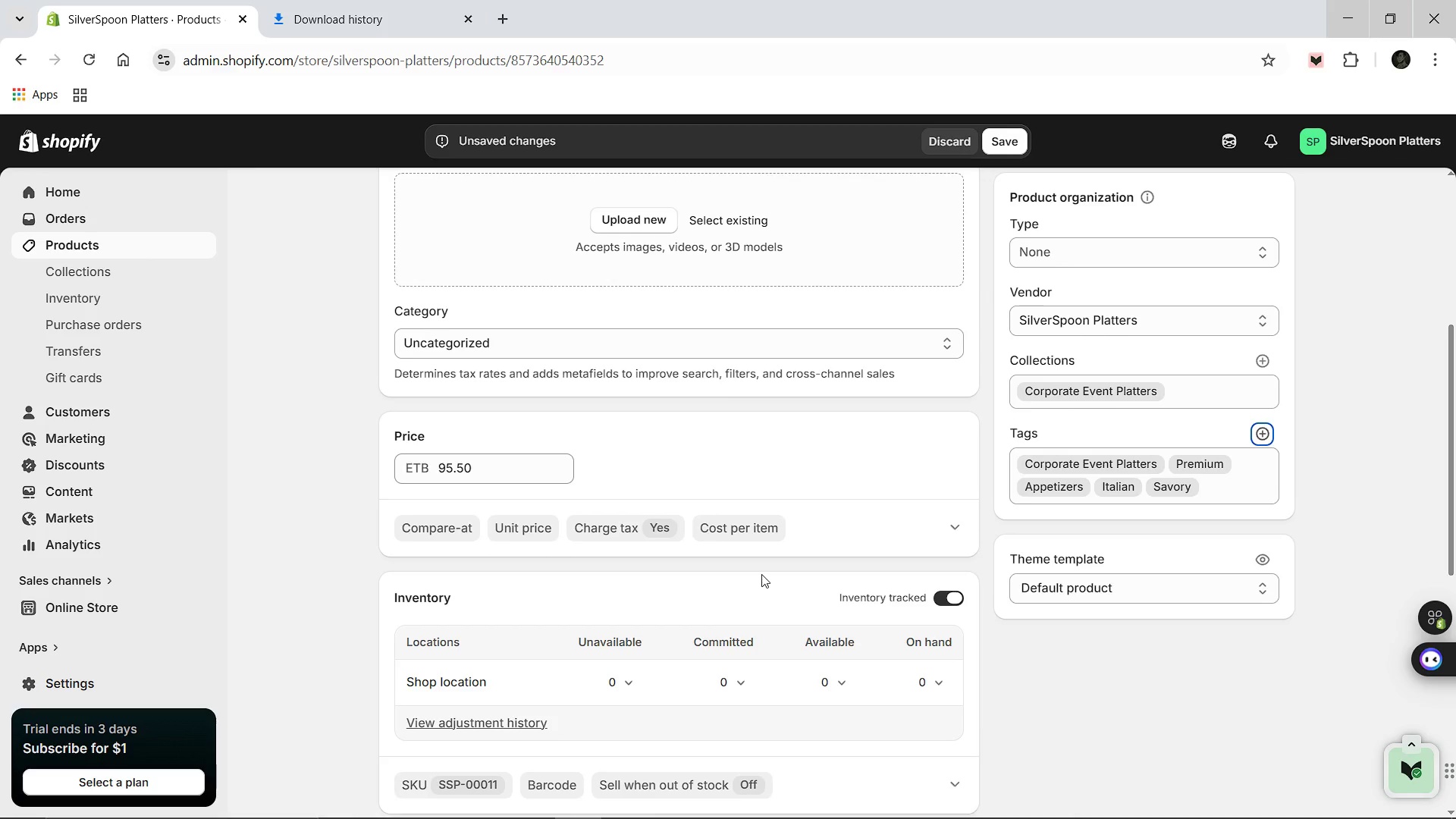 
scroll: coordinate [760, 571], scroll_direction: down, amount: 6.0
 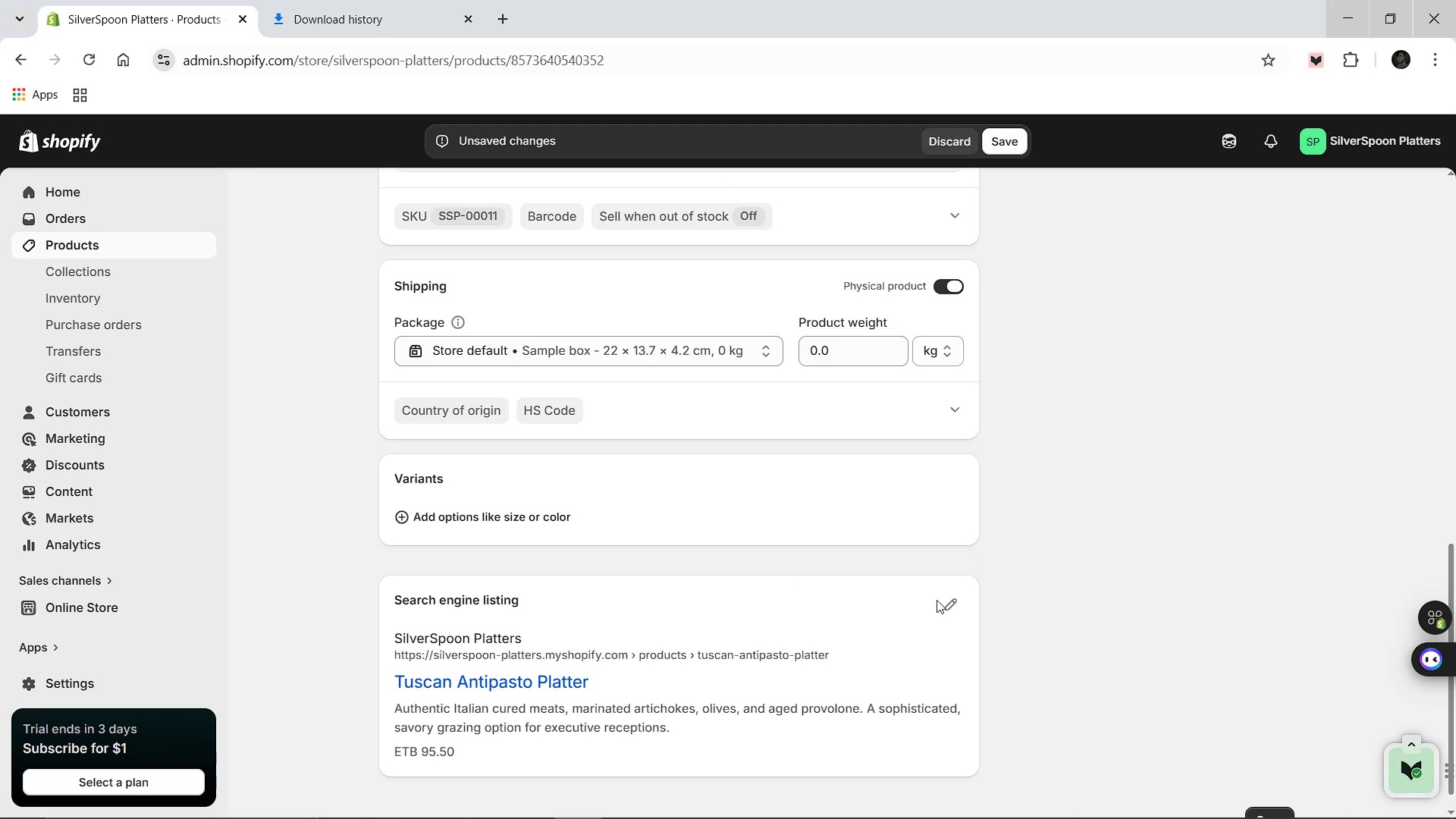 
left_click([945, 612])
 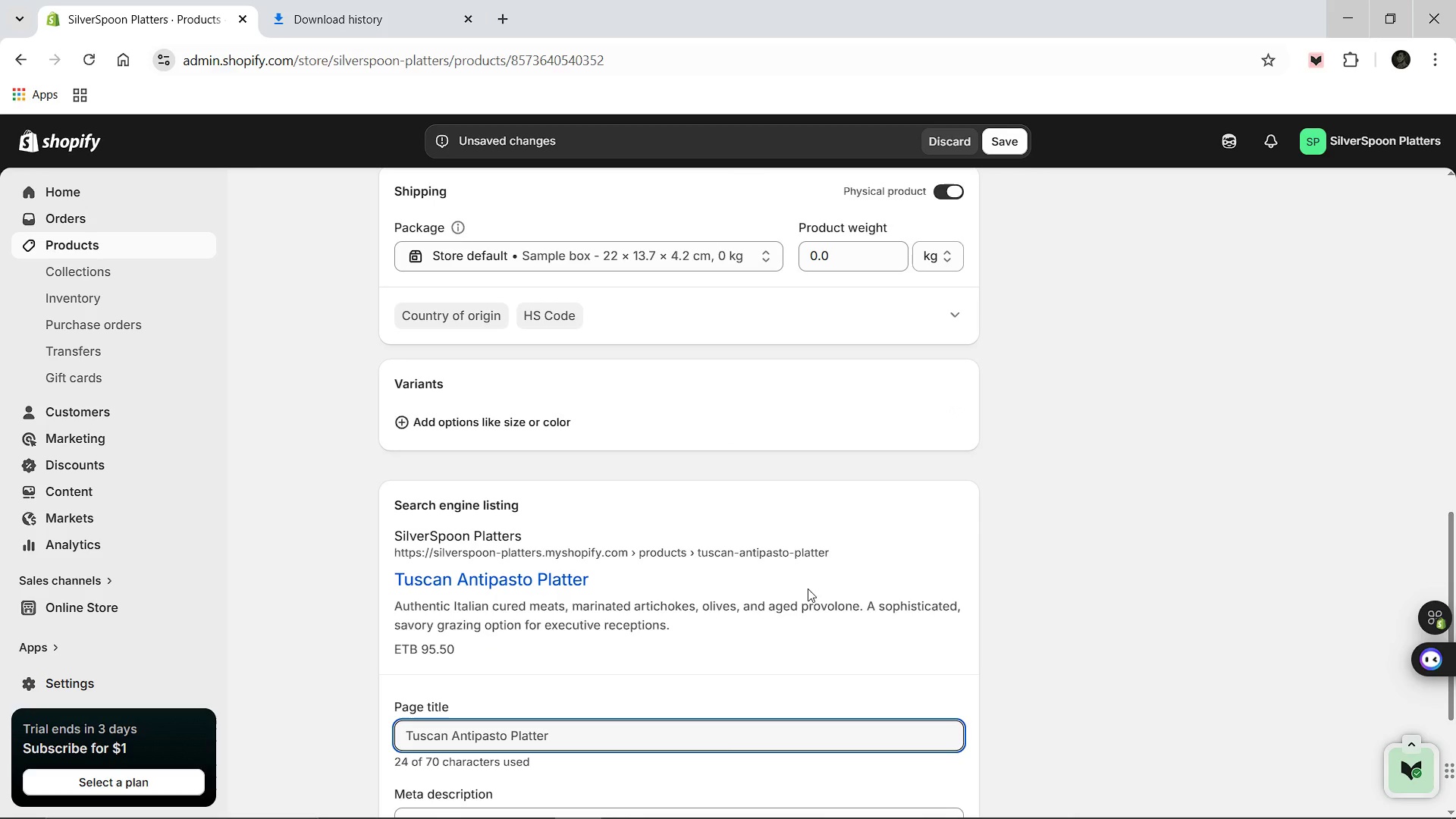 
scroll: coordinate [808, 587], scroll_direction: up, amount: 3.0
 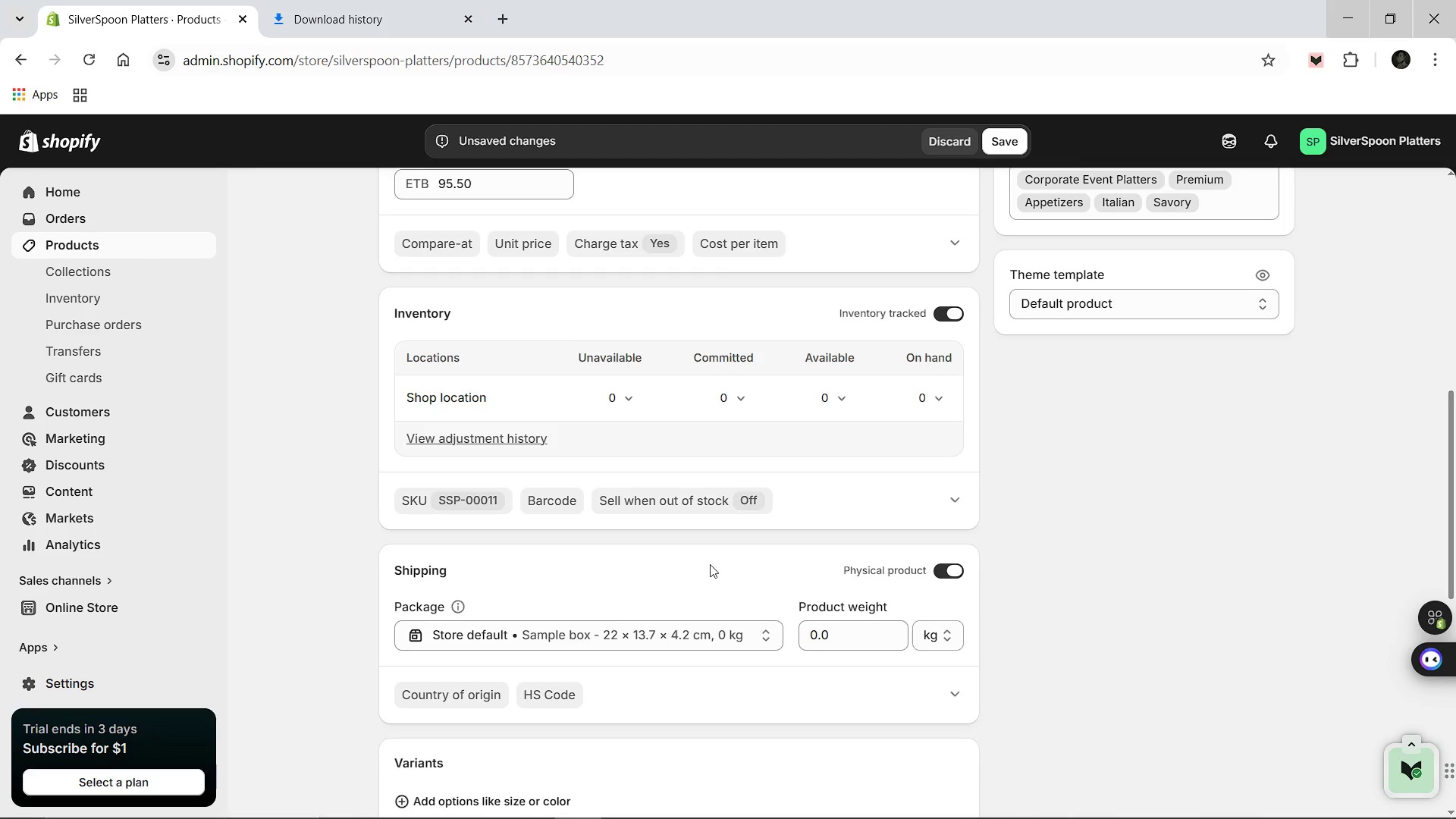 
scroll: coordinate [676, 609], scroll_direction: down, amount: 5.0
 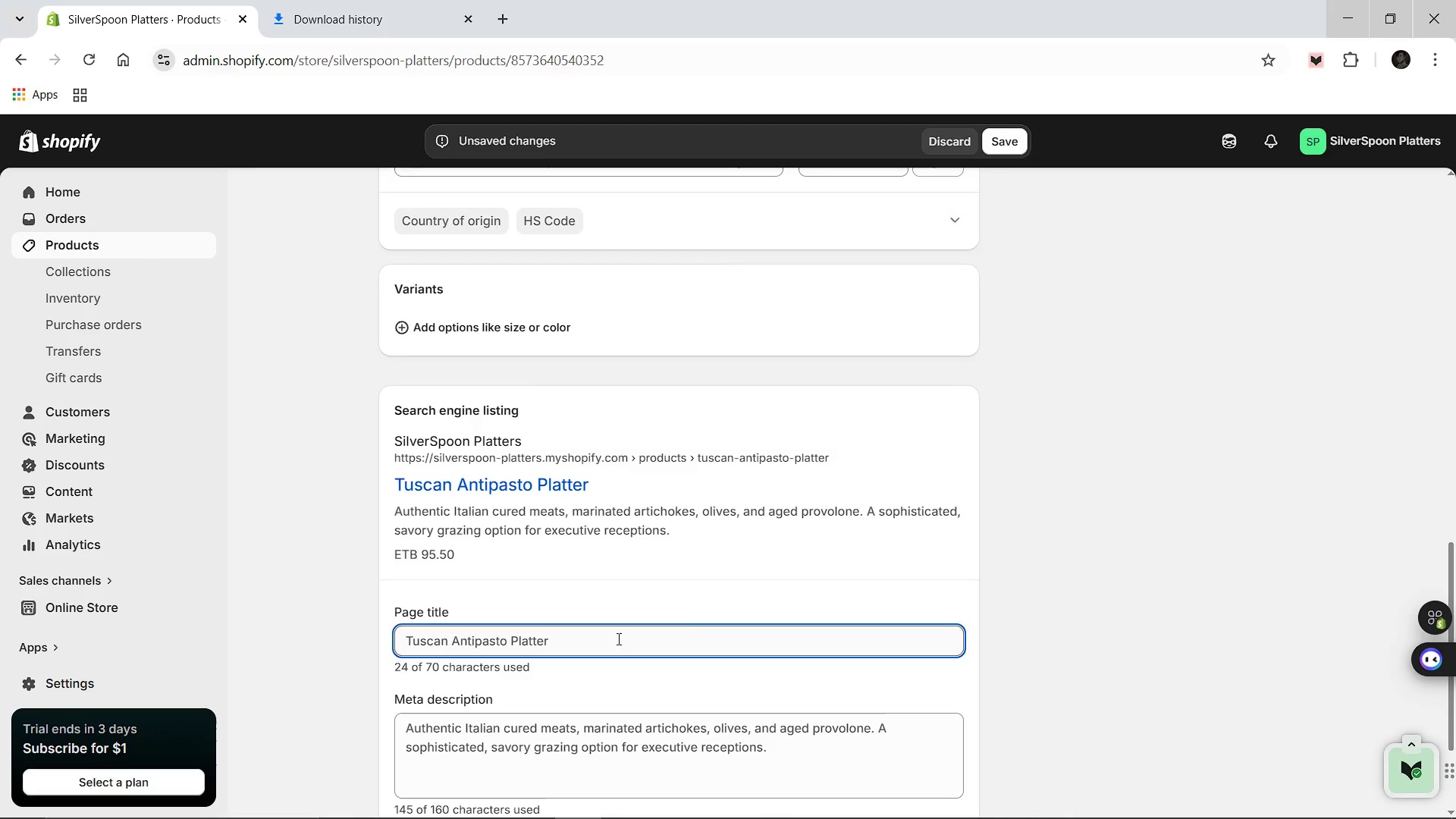 
left_click([617, 639])
 